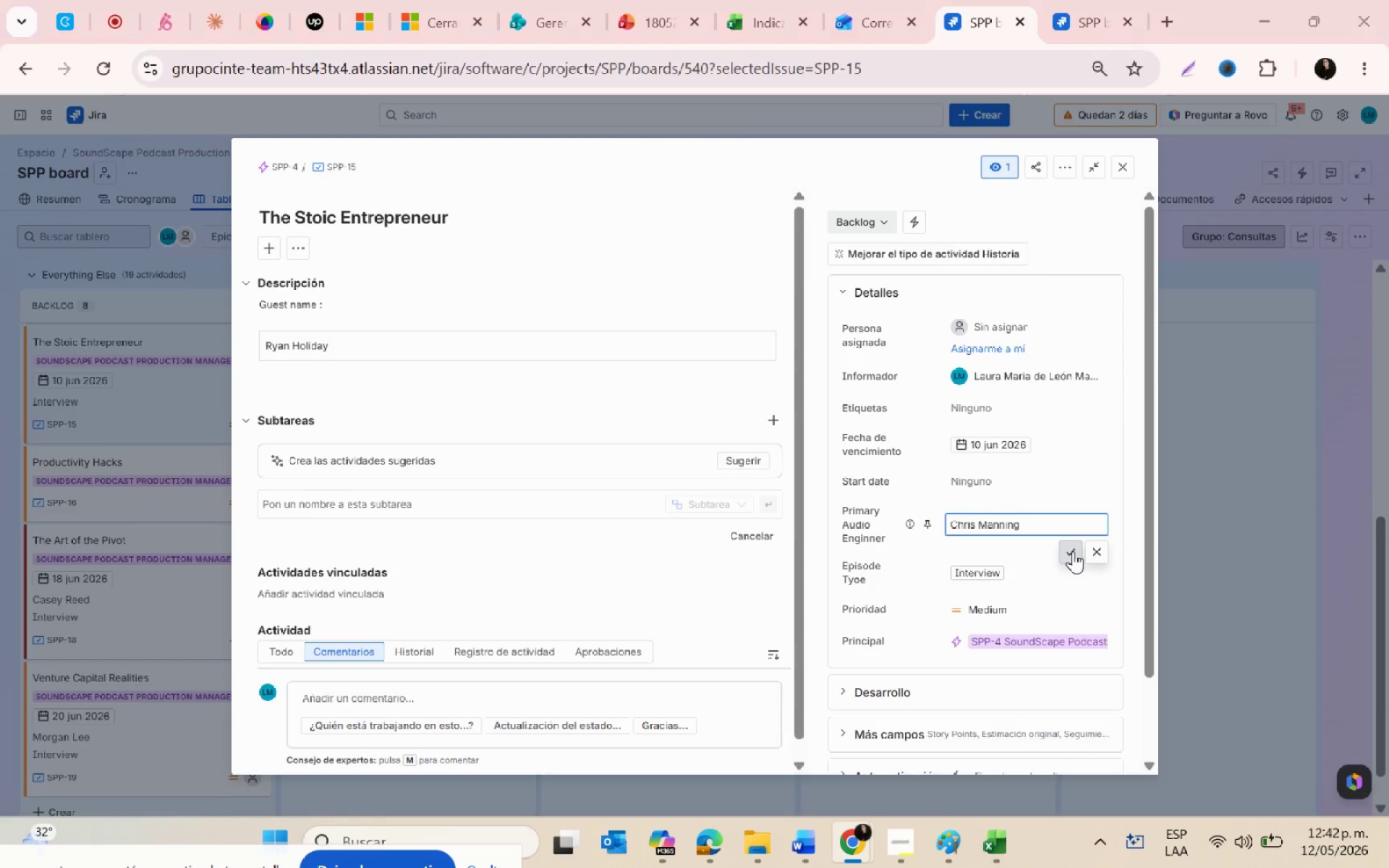 
key(Alt+Tab)
 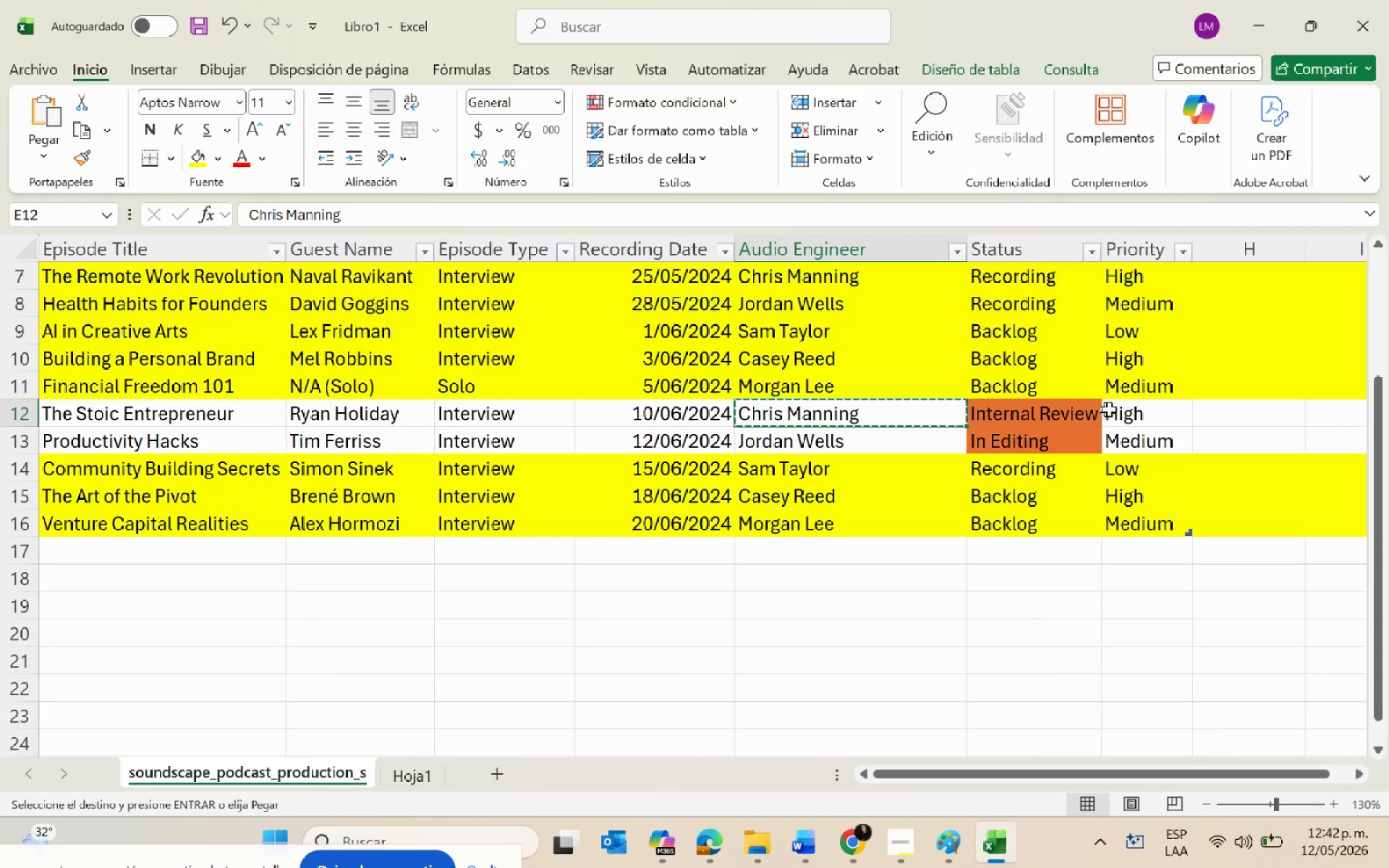 
left_click([1126, 411])
 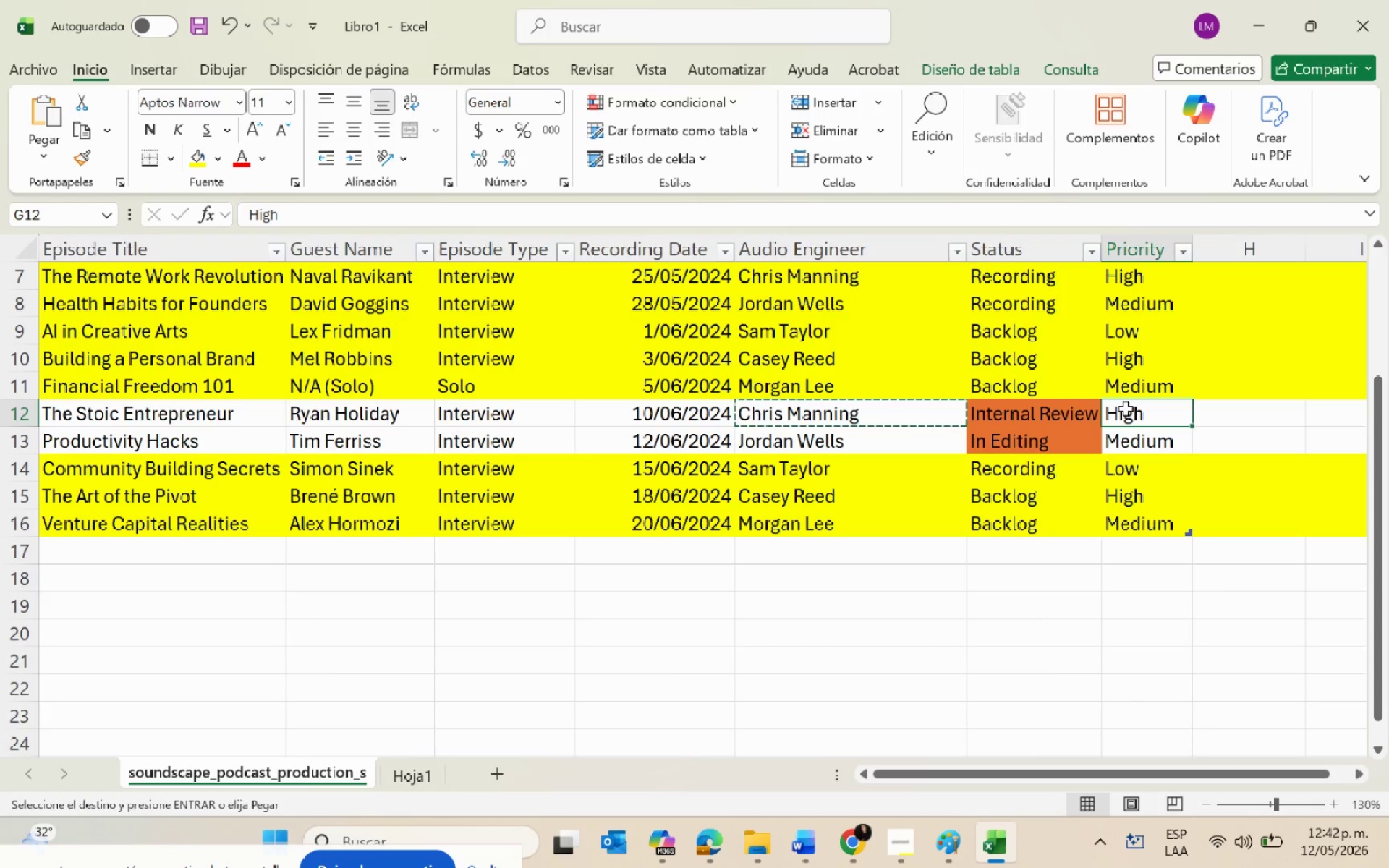 
key(Alt+AltLeft)
 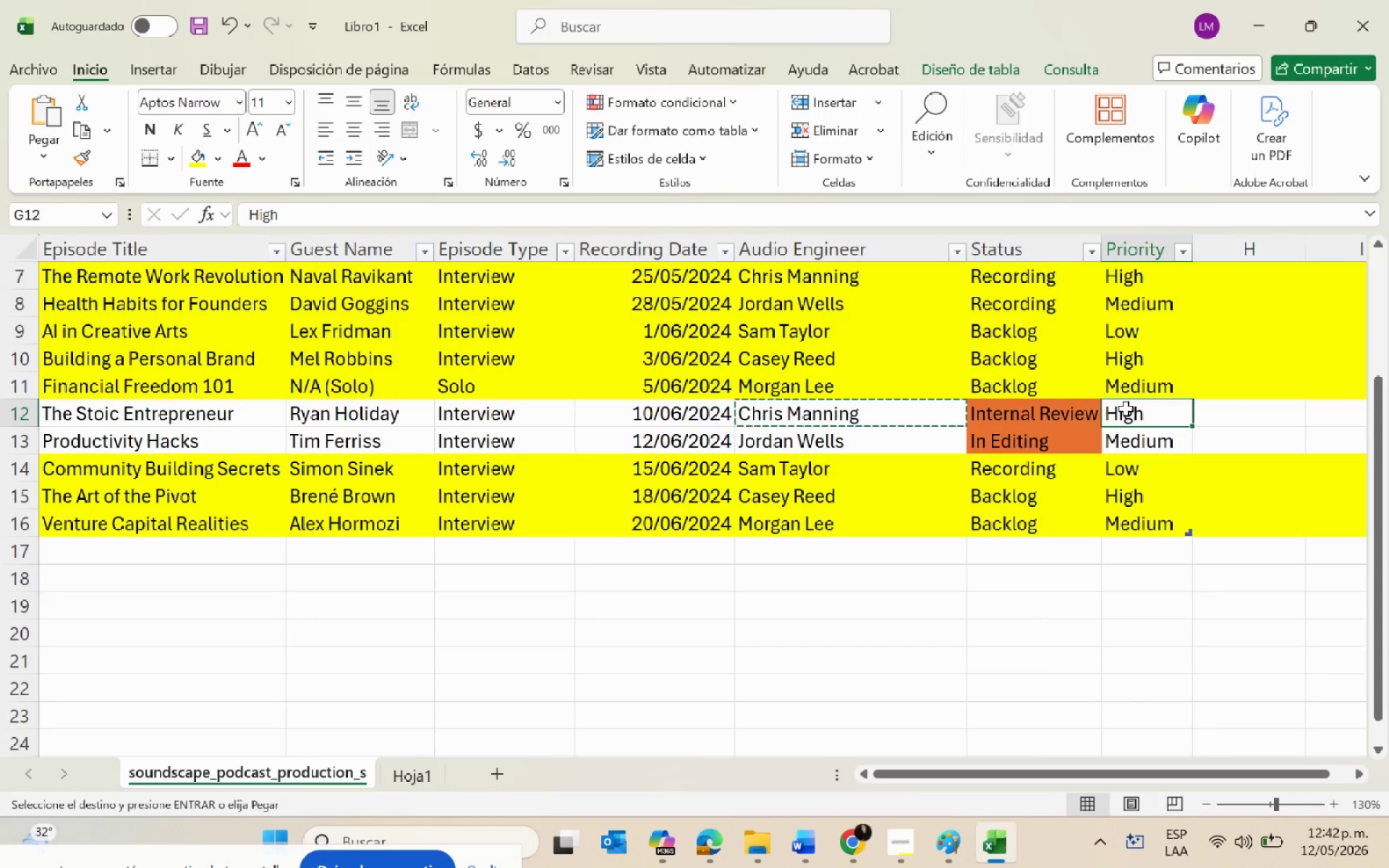 
key(Alt+Tab)
 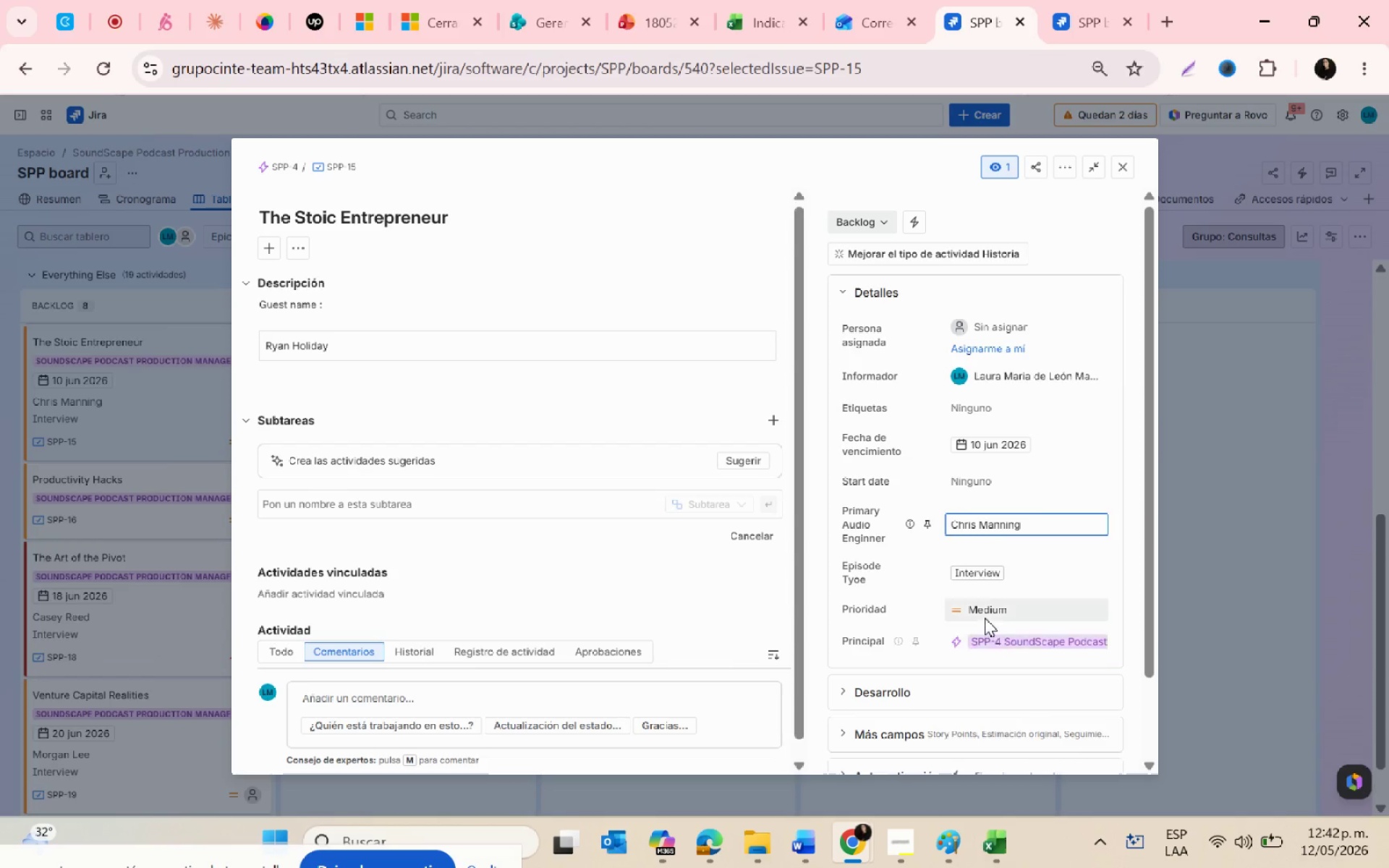 
left_click([980, 606])
 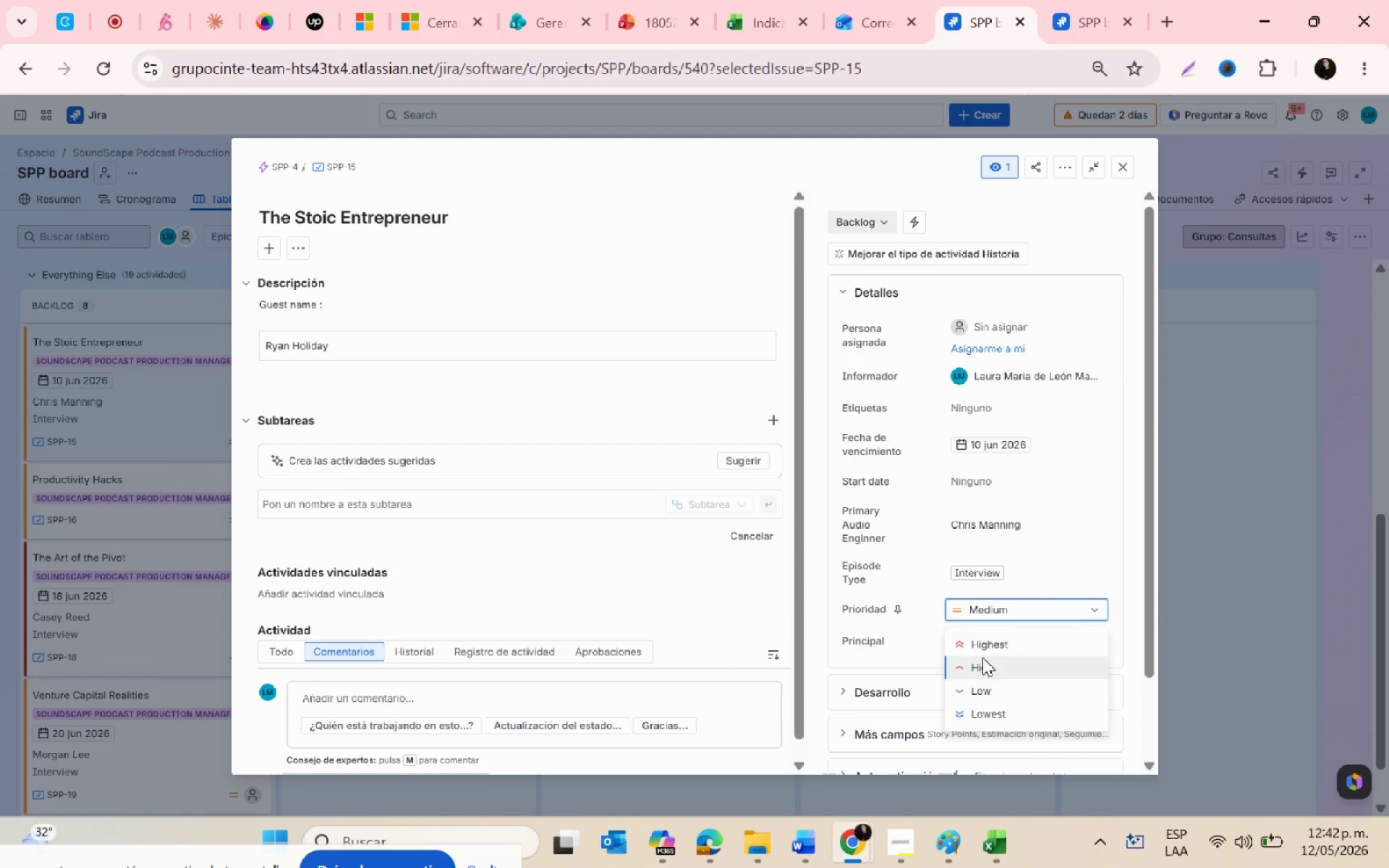 
left_click([986, 671])
 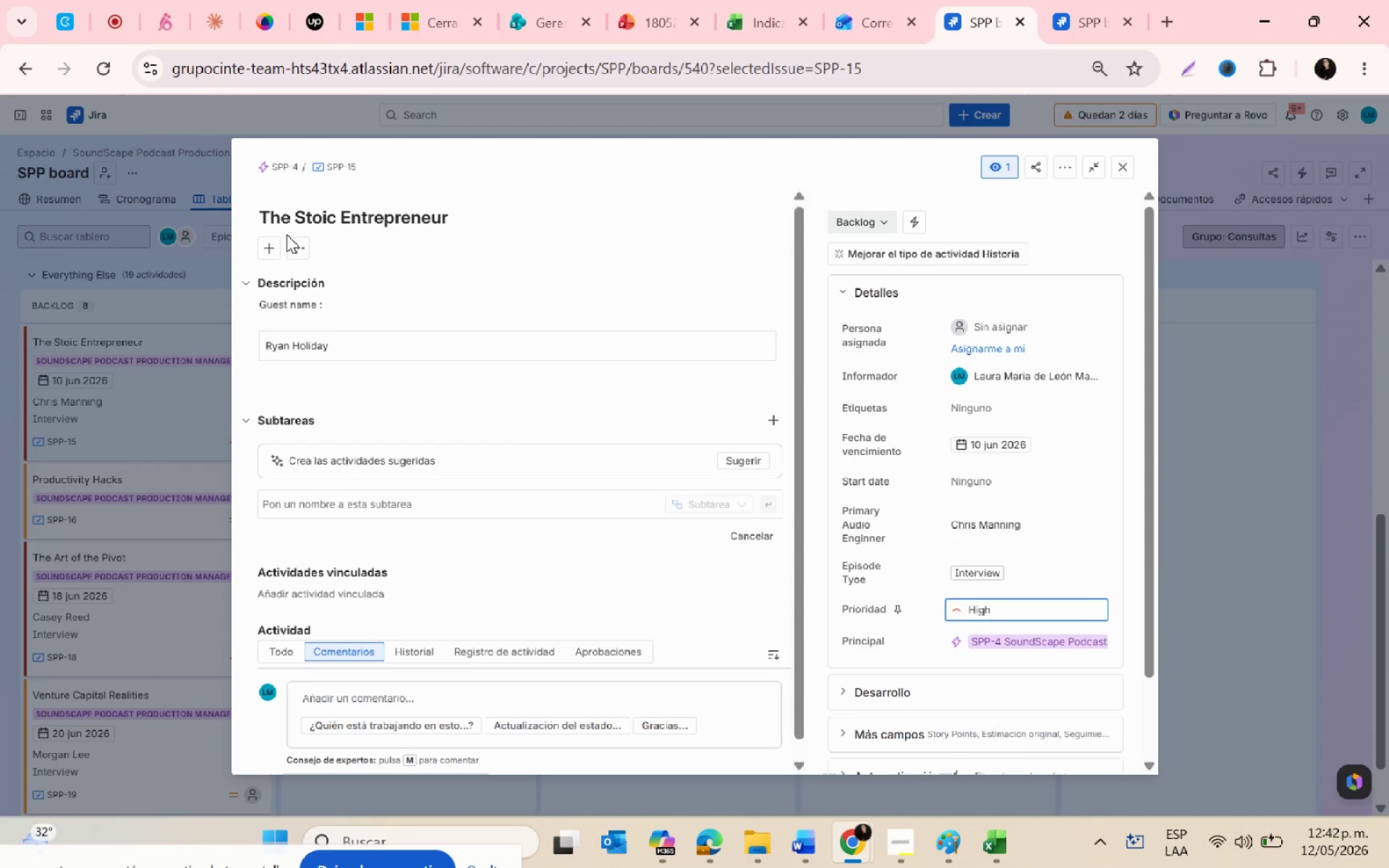 
left_click_drag(start_coordinate=[270, 213], to_coordinate=[467, 236])
 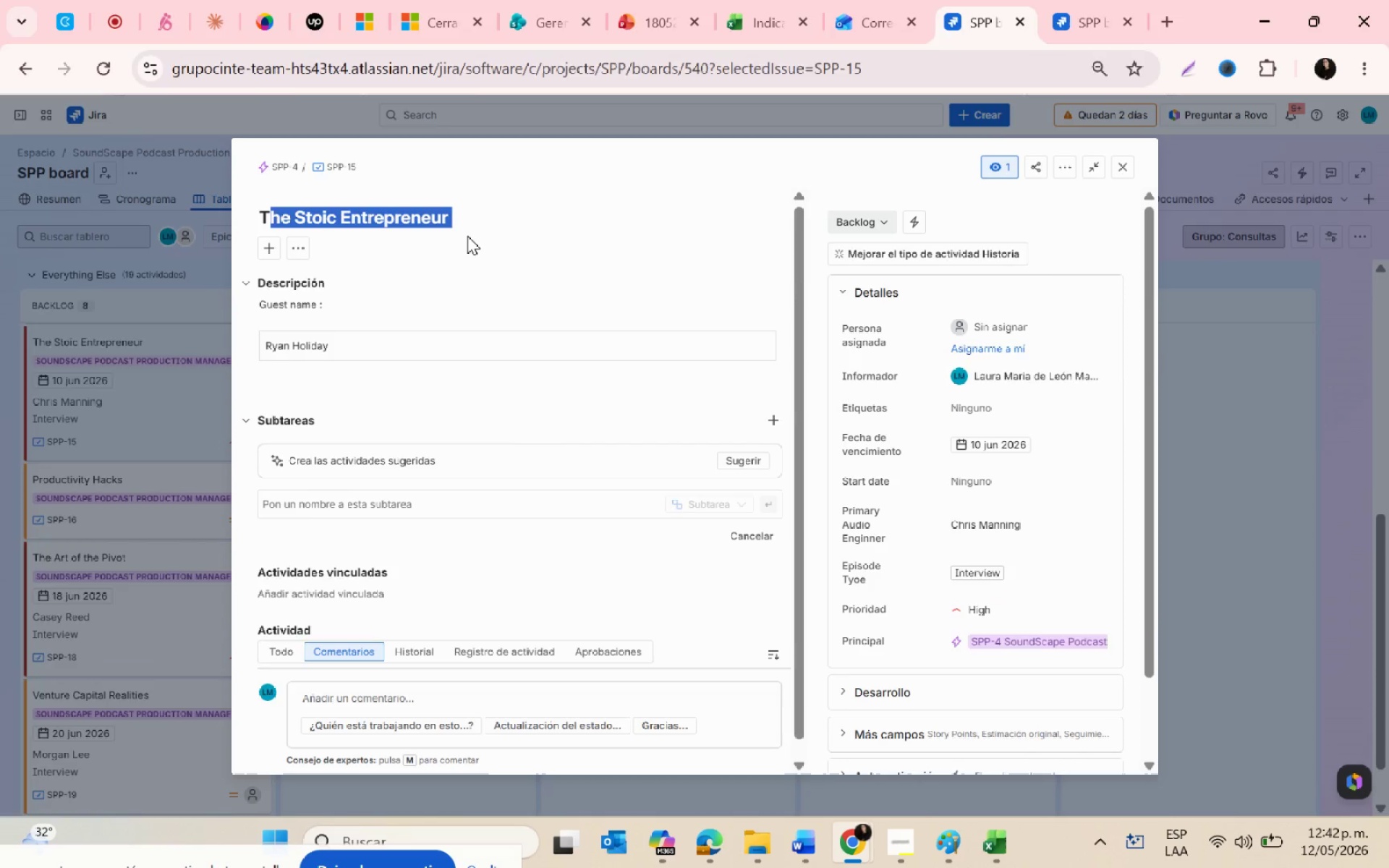 
key(Alt+AltLeft)
 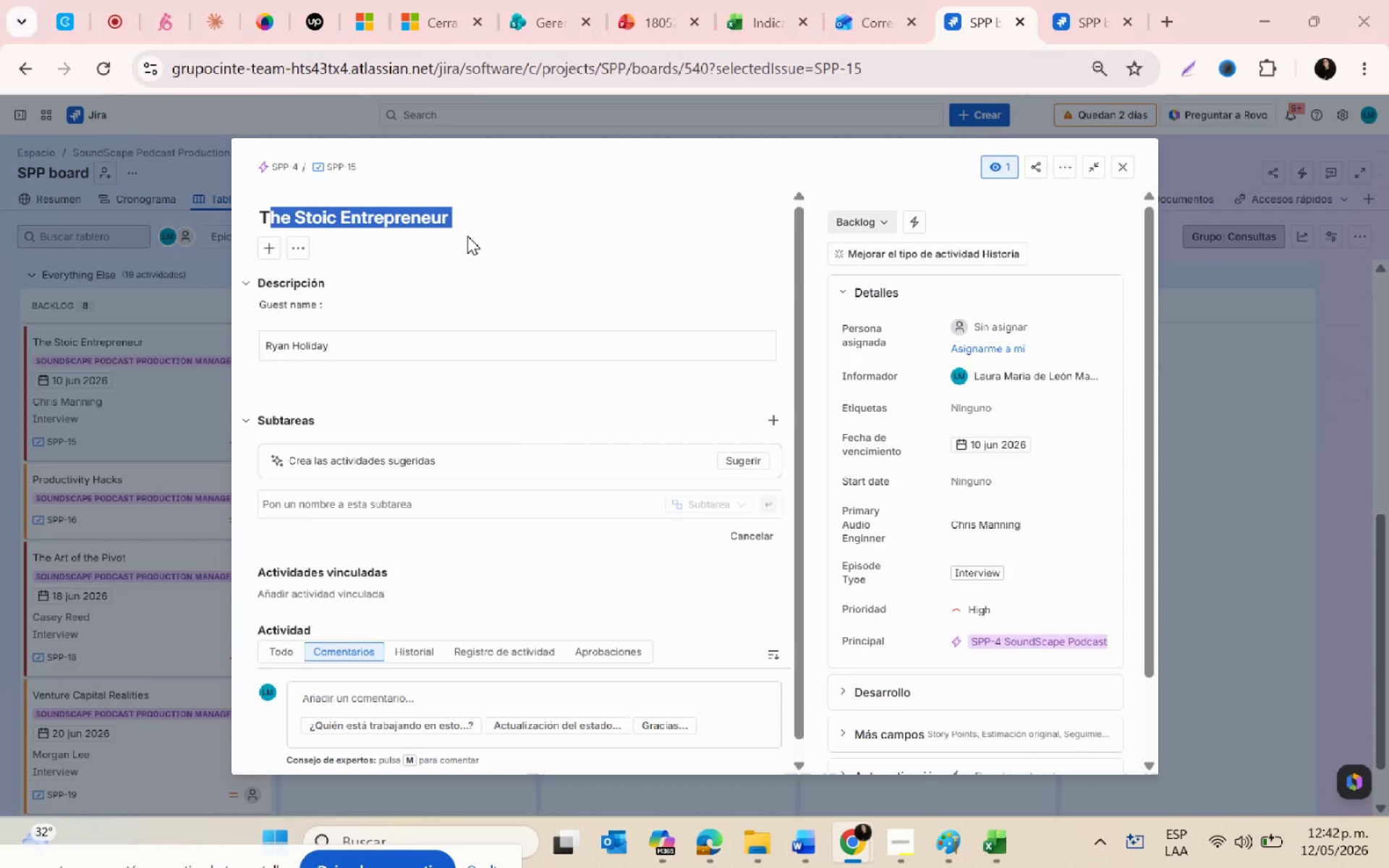 
key(Alt+Tab)
 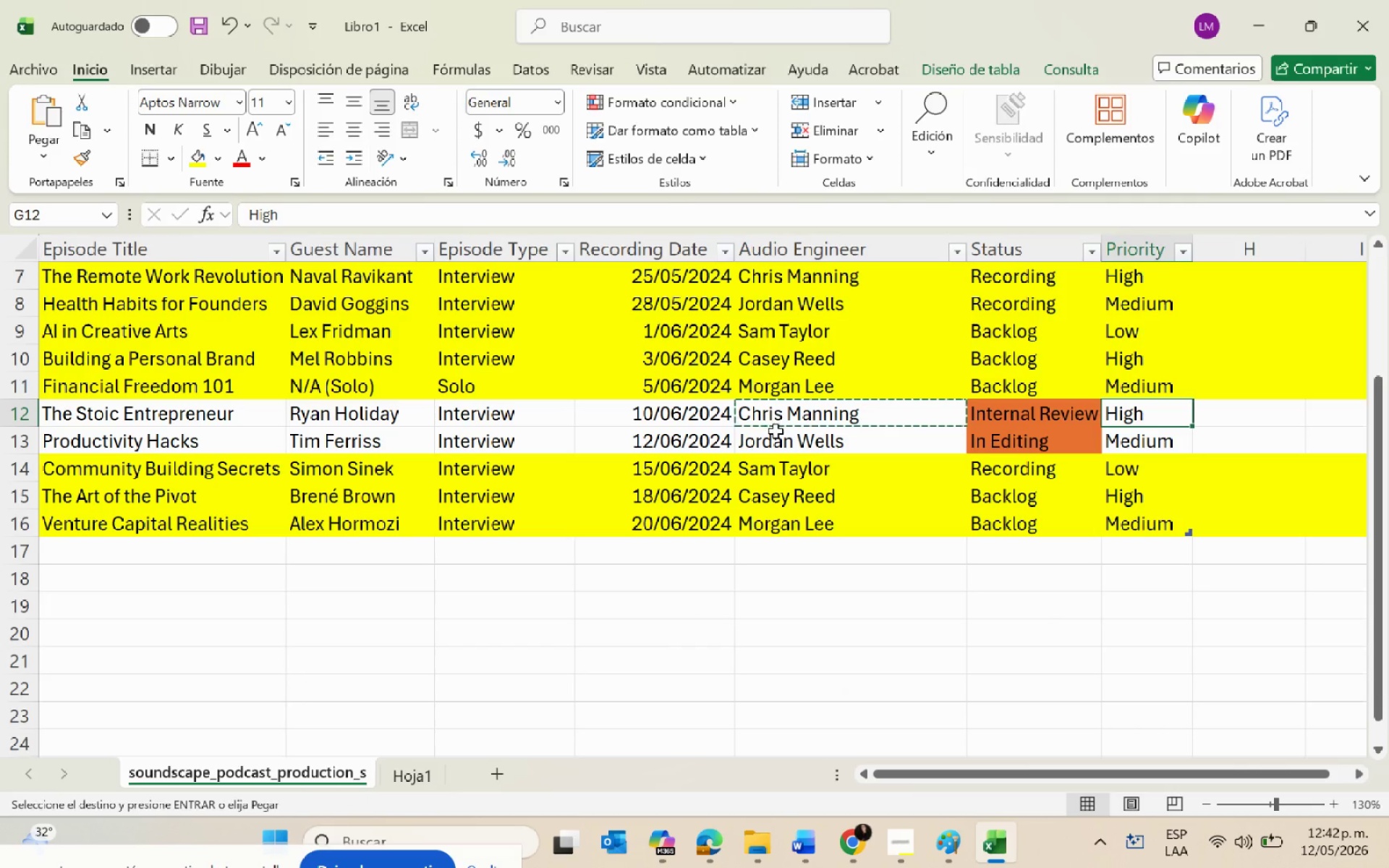 
key(Escape)
 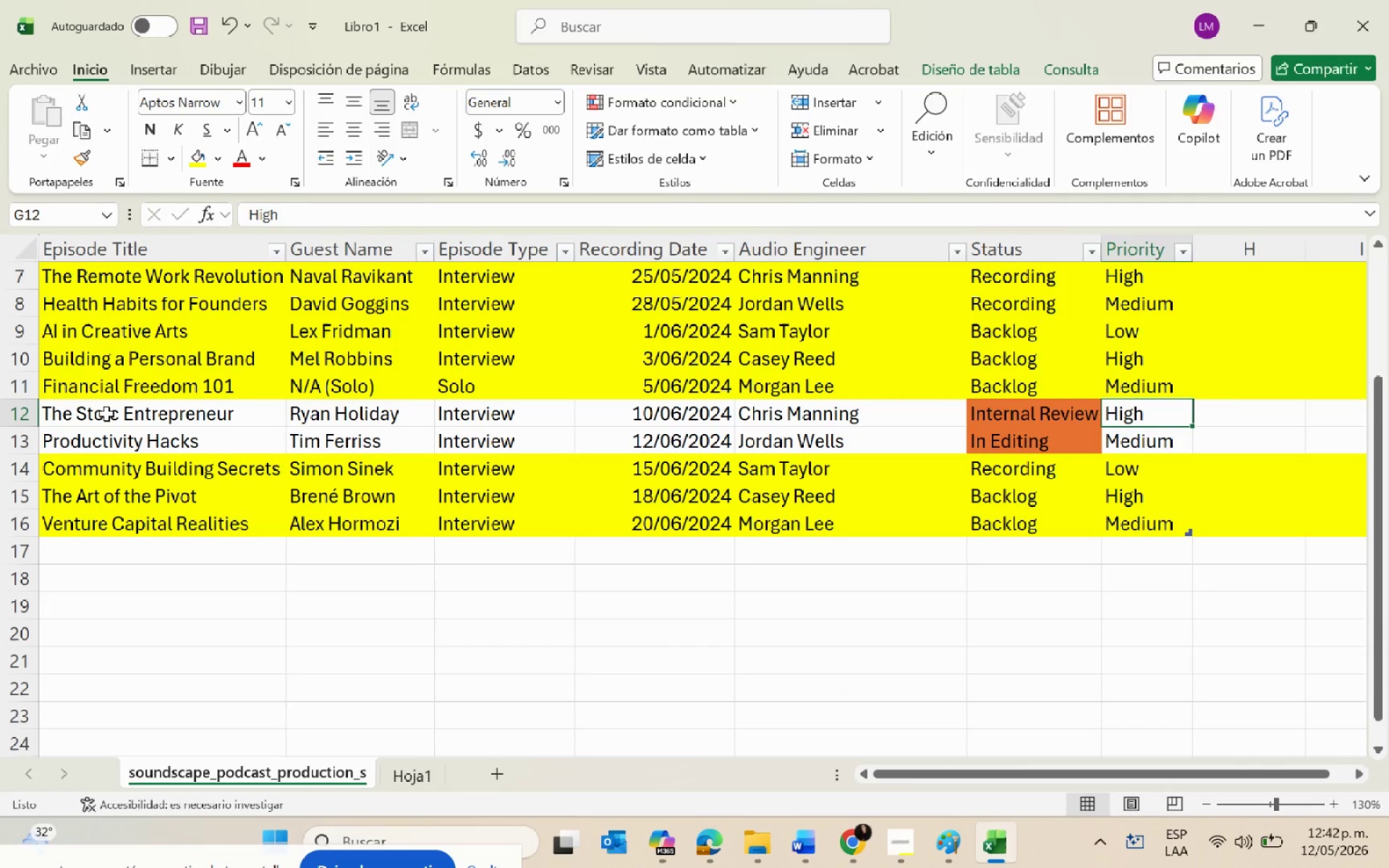 
left_click_drag(start_coordinate=[106, 415], to_coordinate=[1159, 417])
 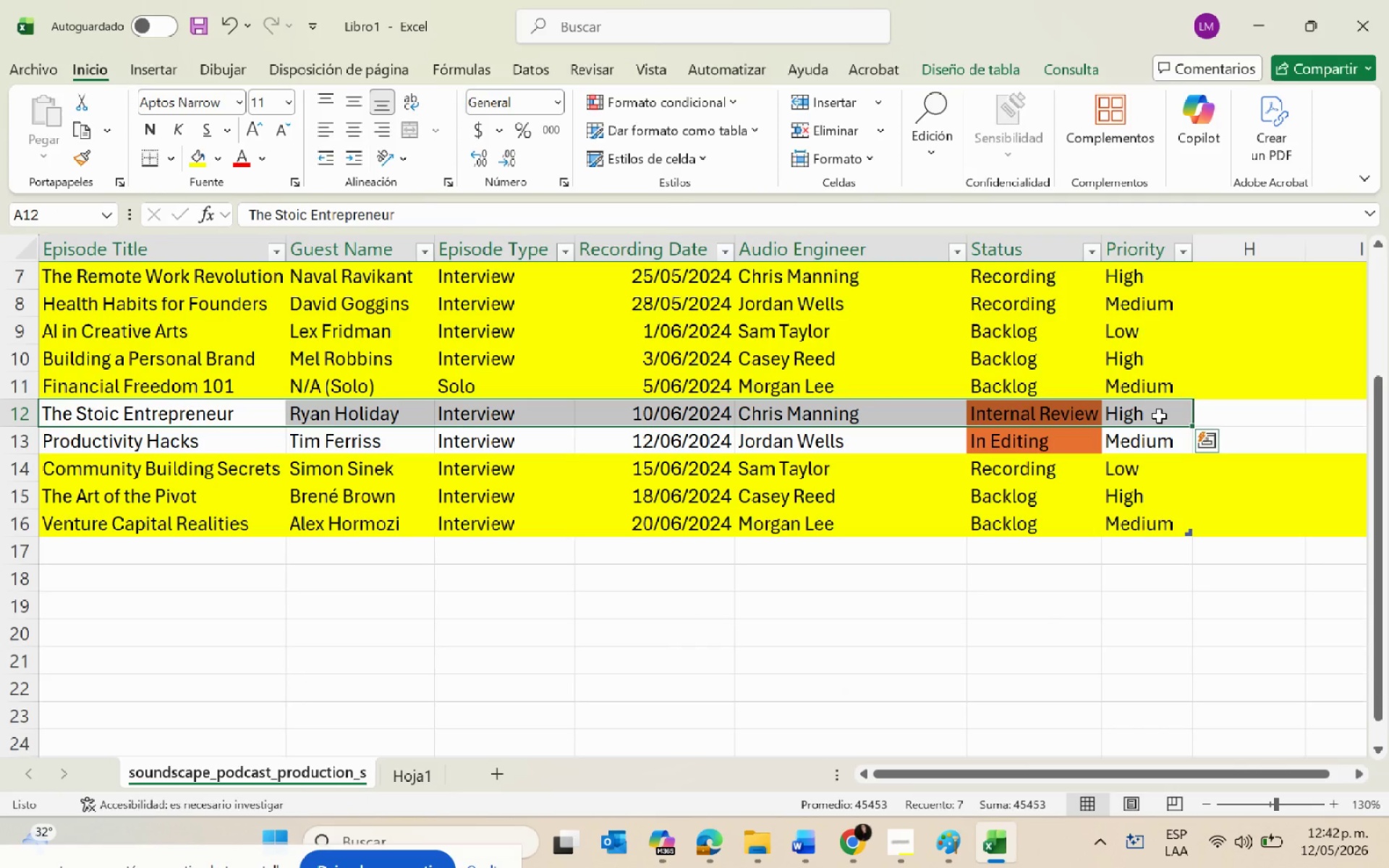 
key(Alt+AltLeft)
 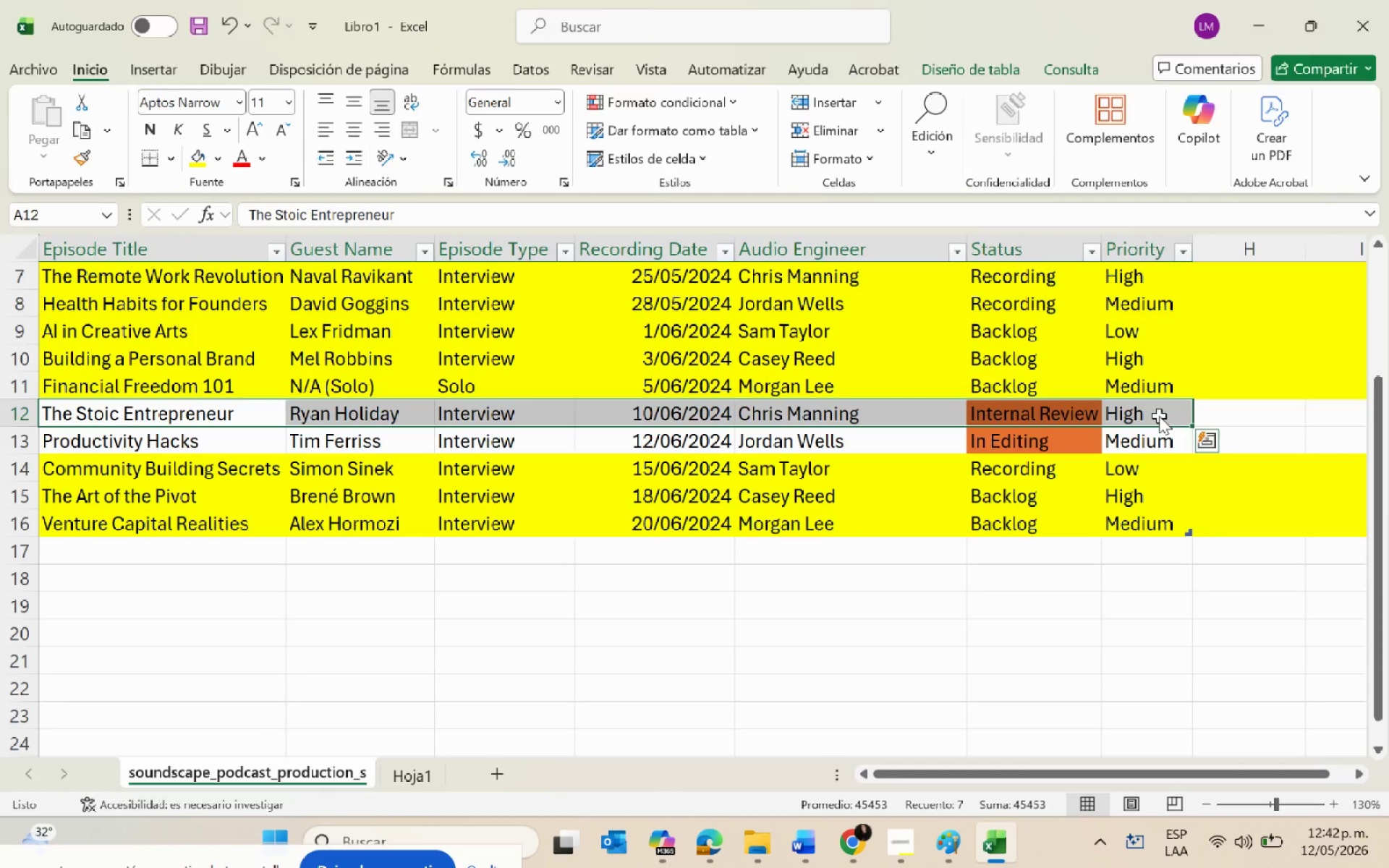 
key(Alt+Tab)
 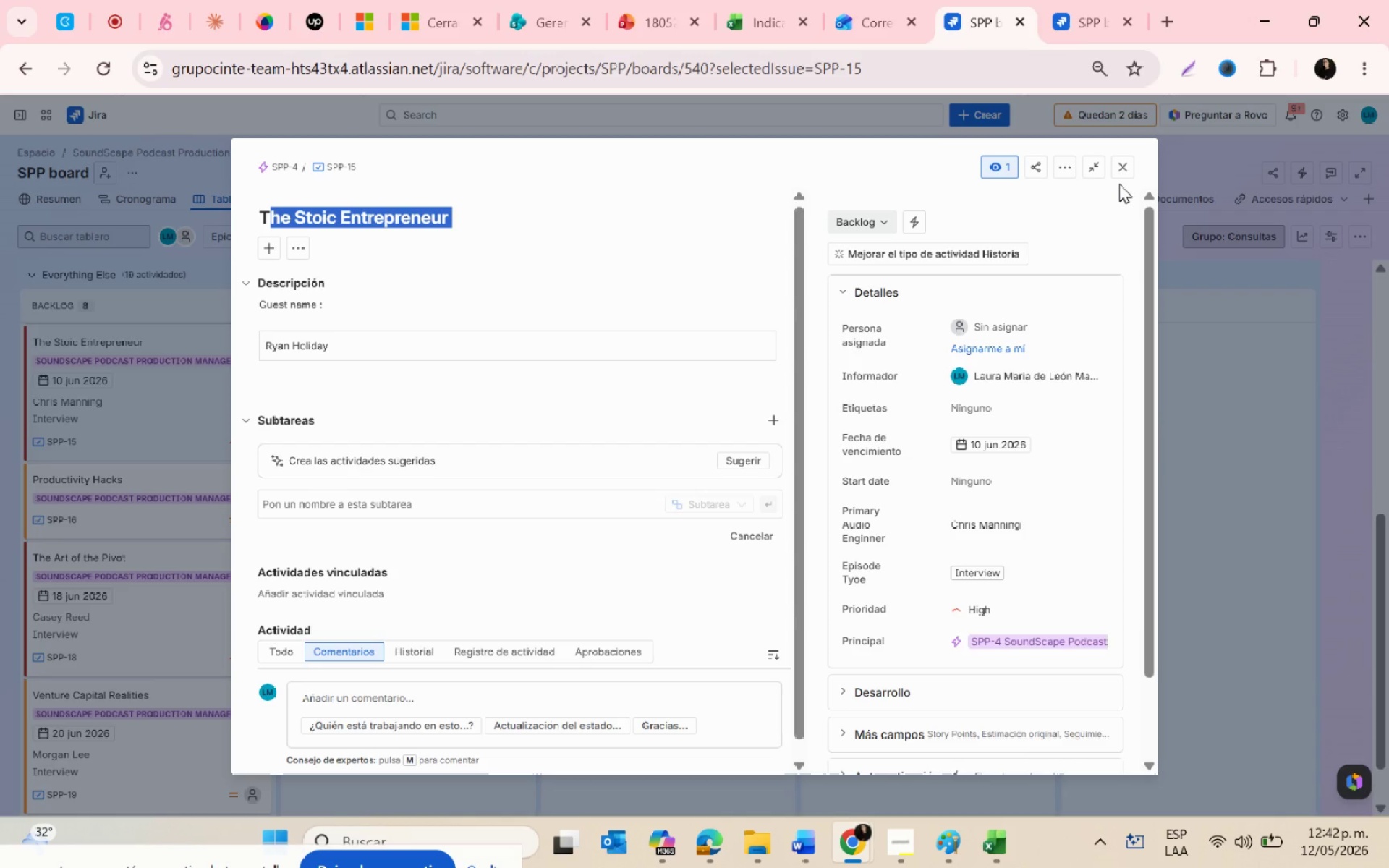 
left_click([1123, 169])
 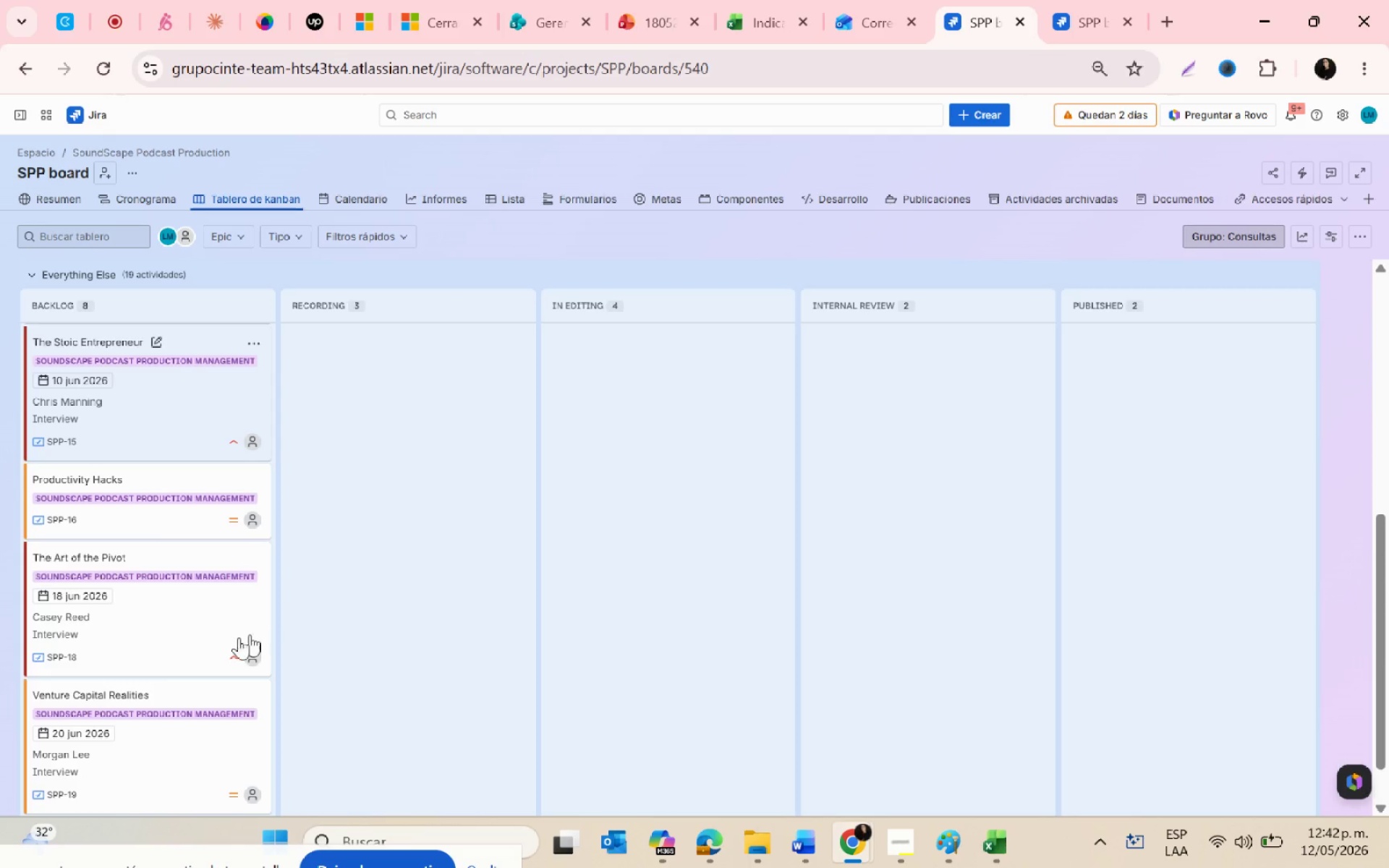 
scroll: coordinate [202, 656], scroll_direction: up, amount: 2.0
 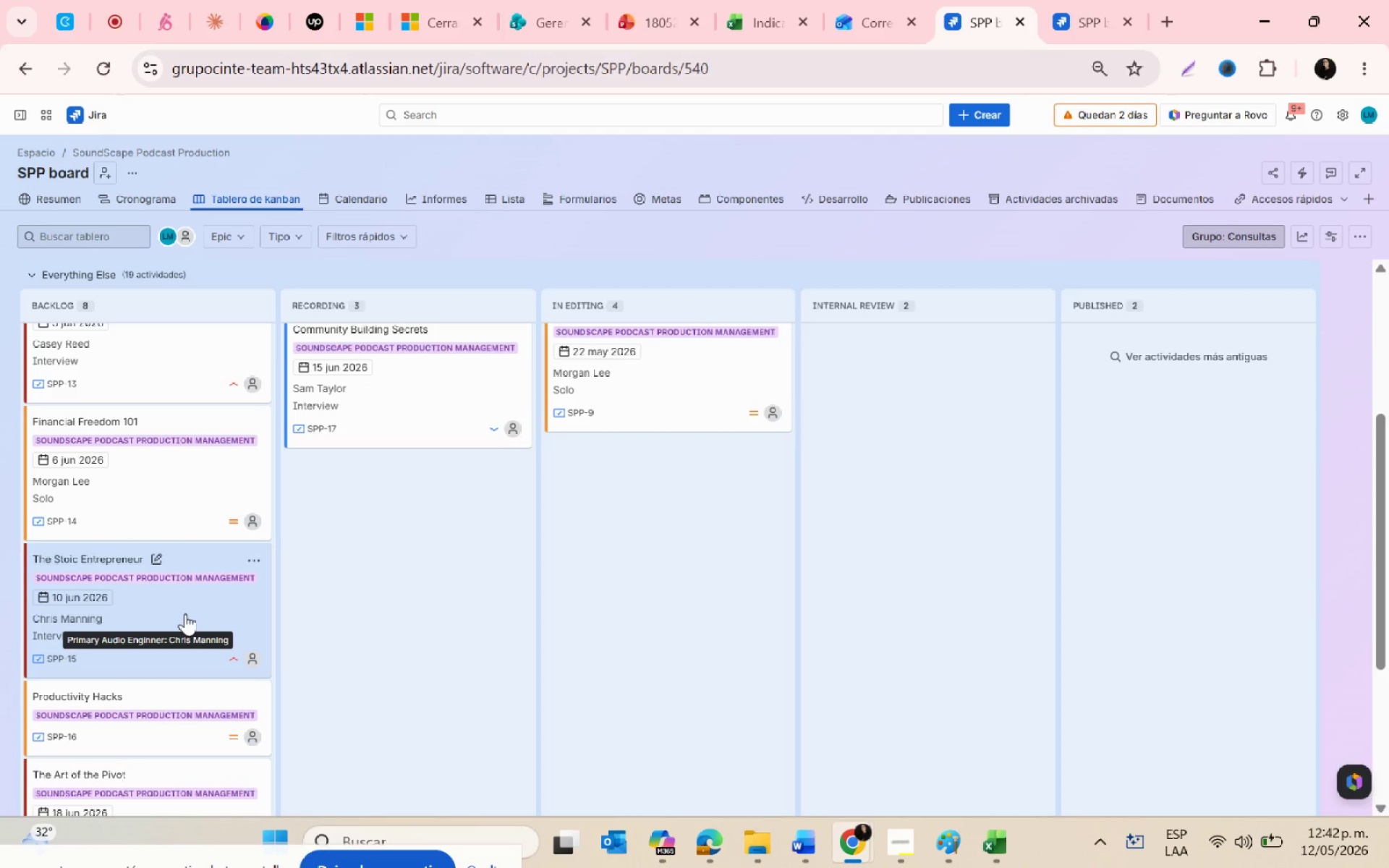 
left_click_drag(start_coordinate=[185, 613], to_coordinate=[833, 375])
 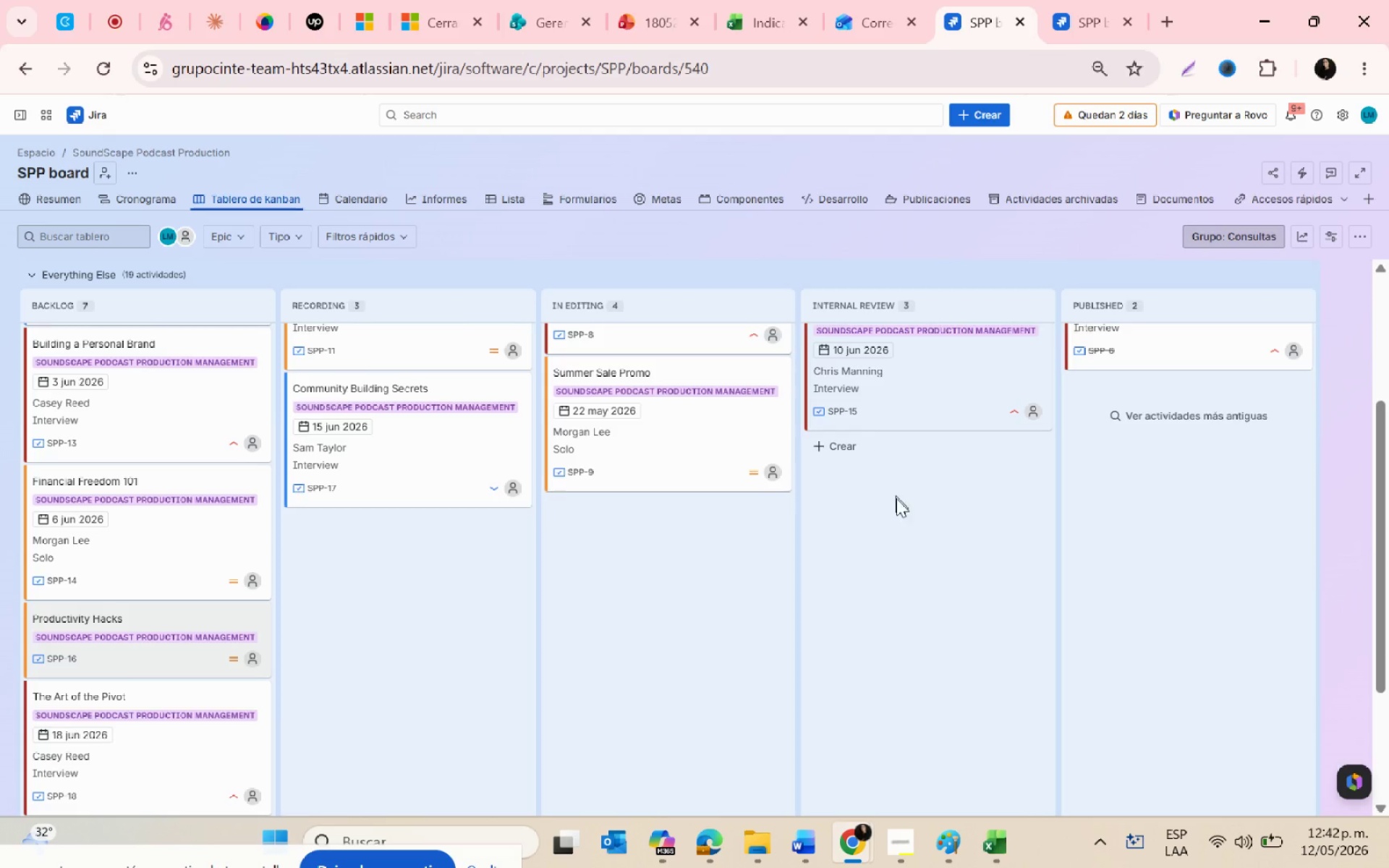 
scroll: coordinate [907, 610], scroll_direction: up, amount: 3.0
 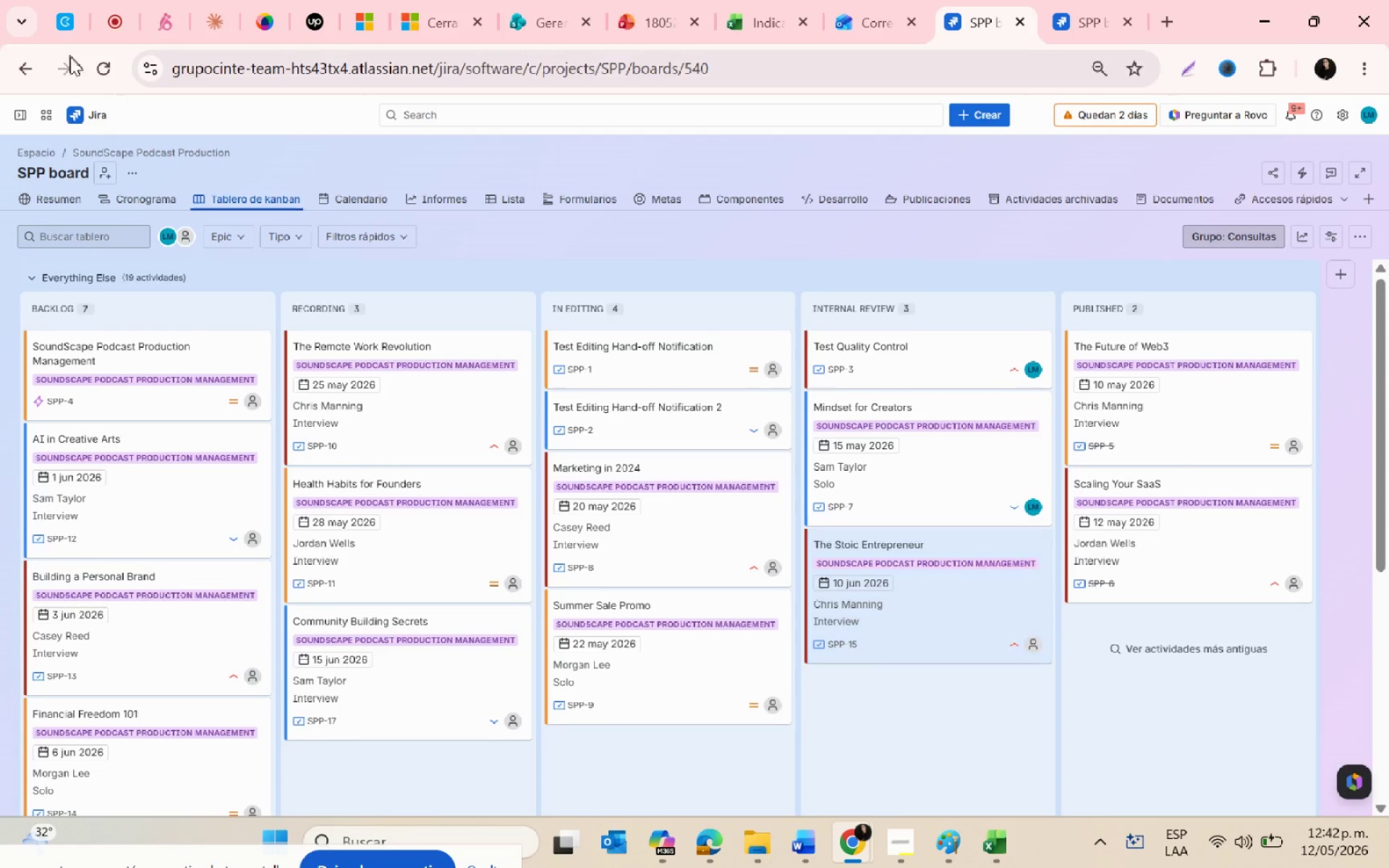 
left_click([98, 71])
 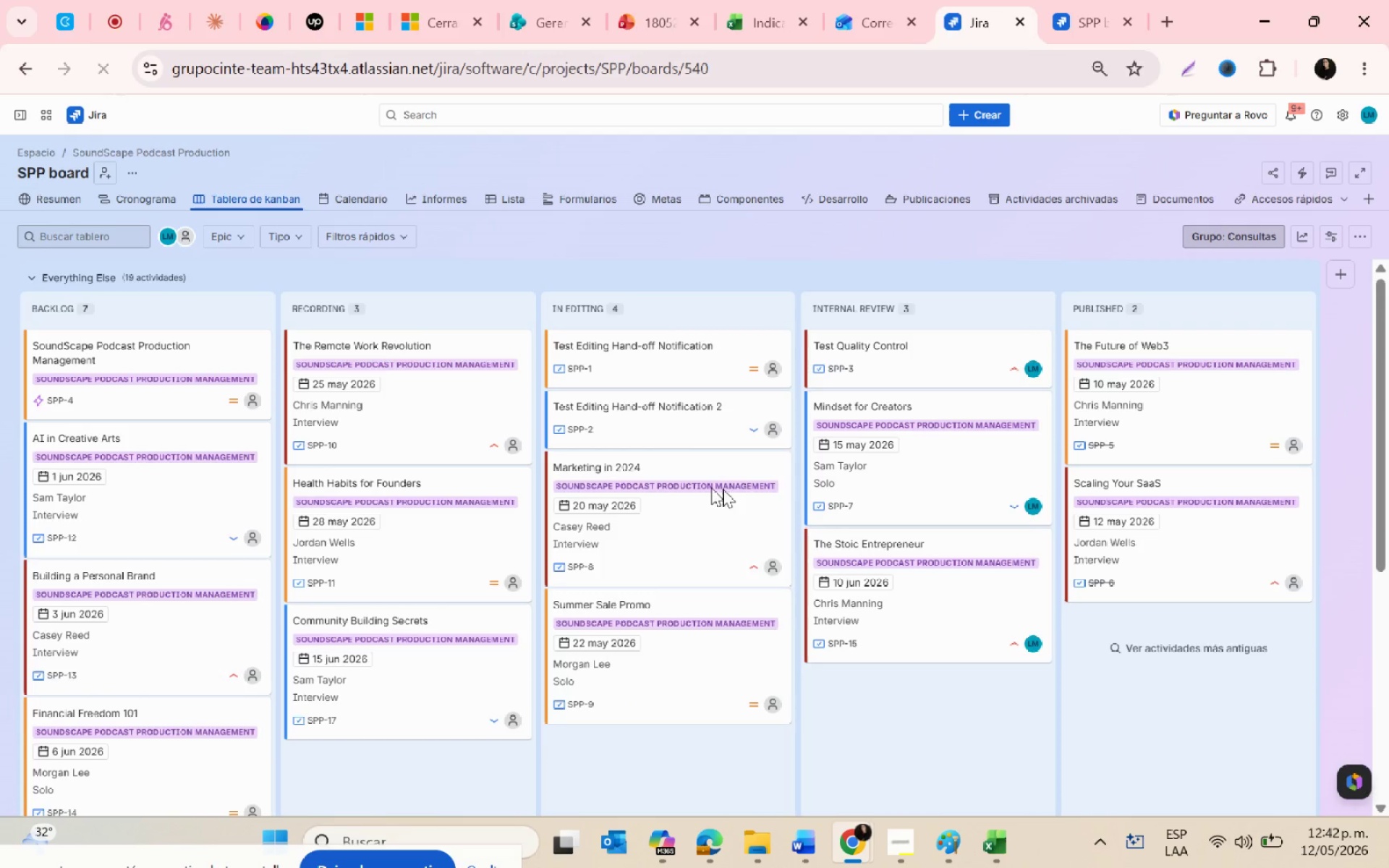 
left_click([933, 611])
 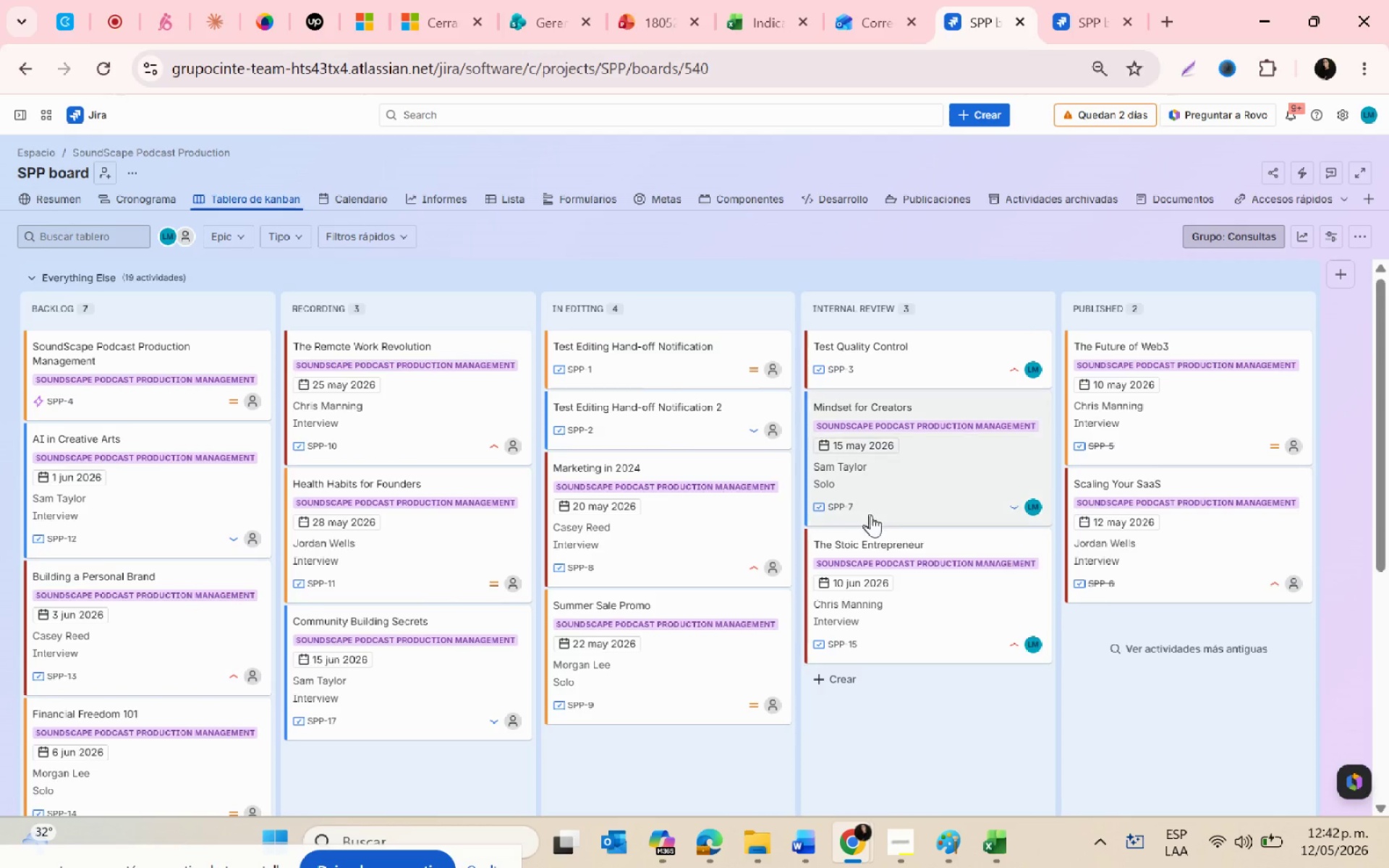 
left_click([880, 536])
 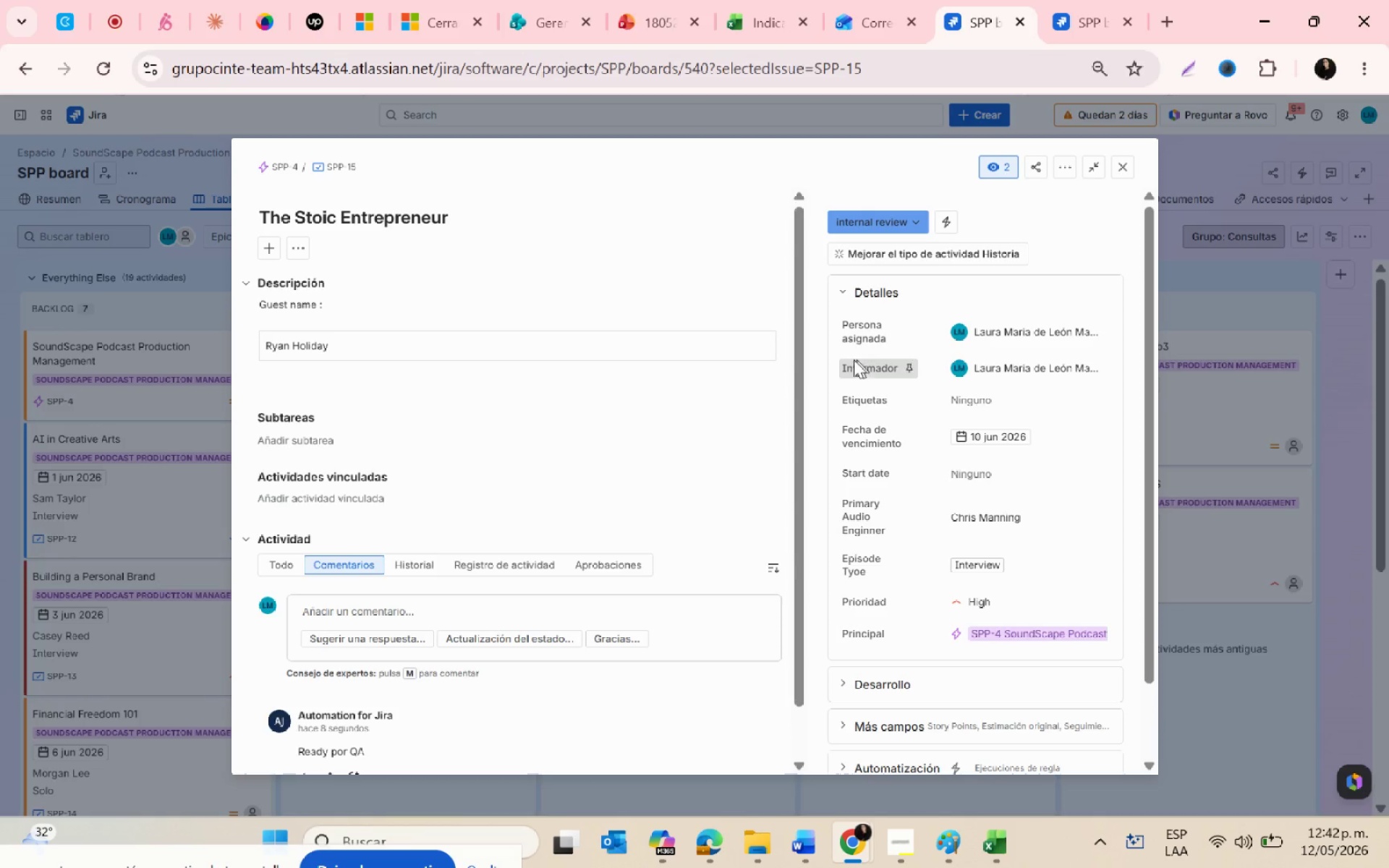 
wait(6.03)
 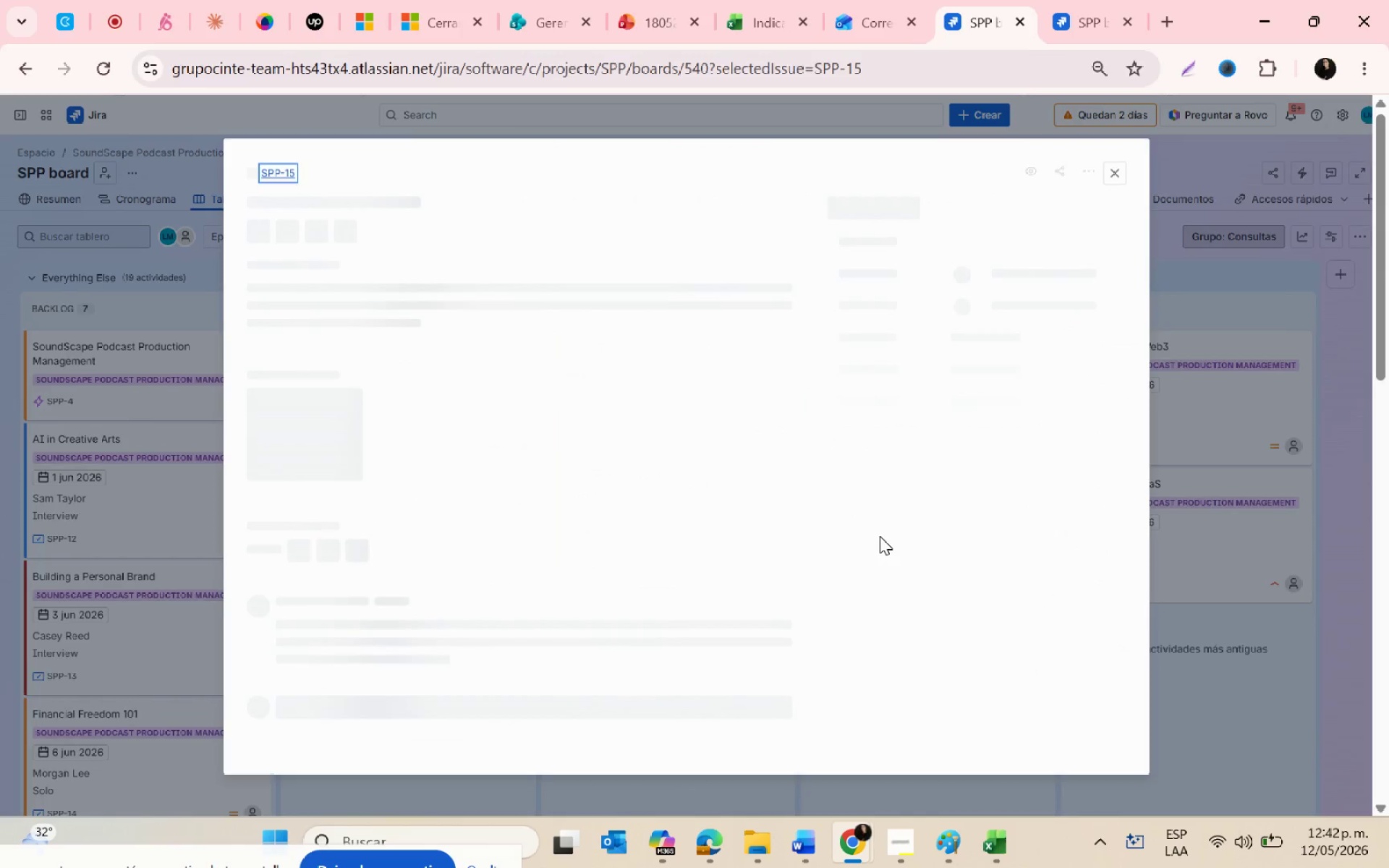 
scroll: coordinate [332, 656], scroll_direction: down, amount: 1.0
 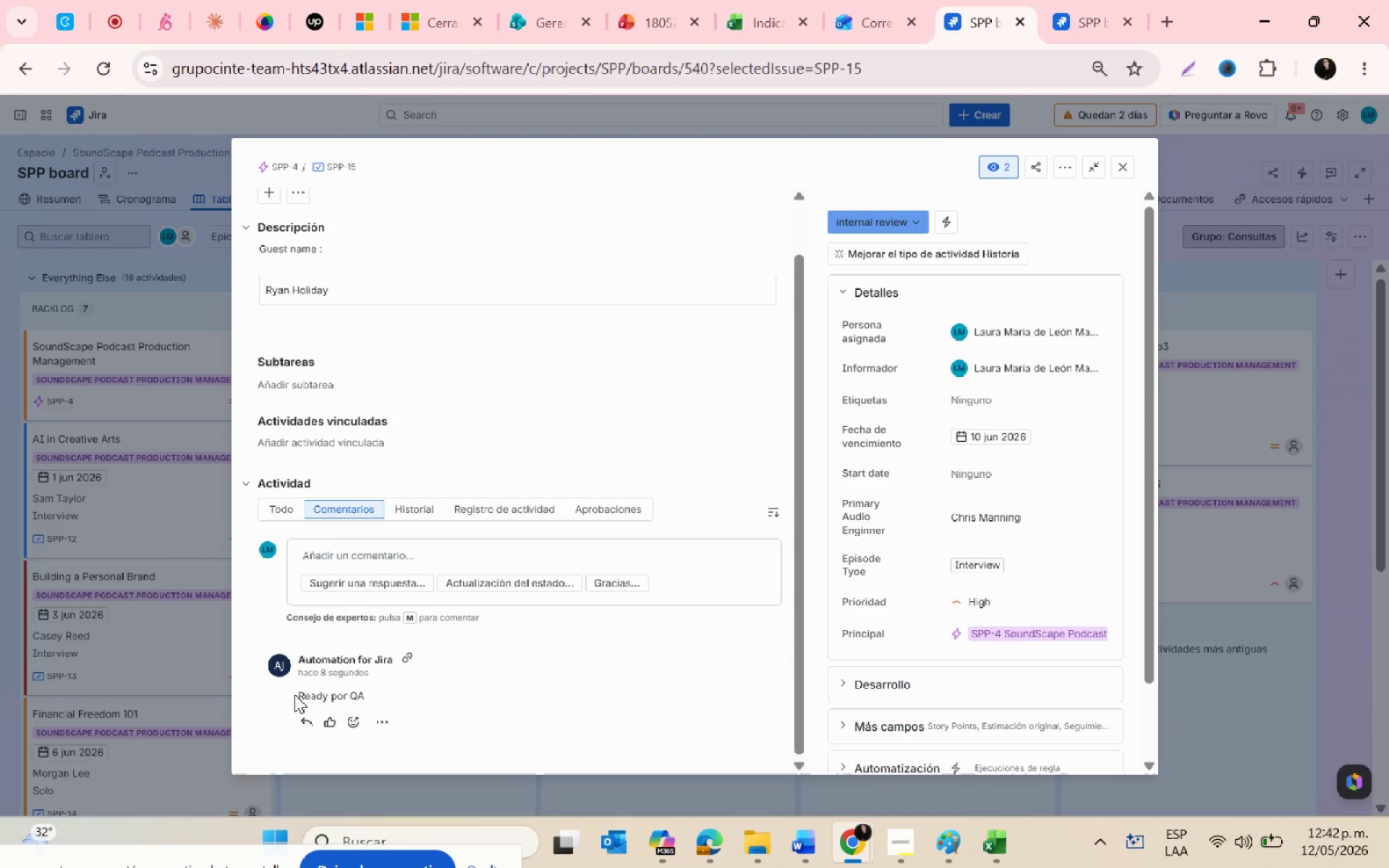 
left_click_drag(start_coordinate=[295, 694], to_coordinate=[374, 687])
 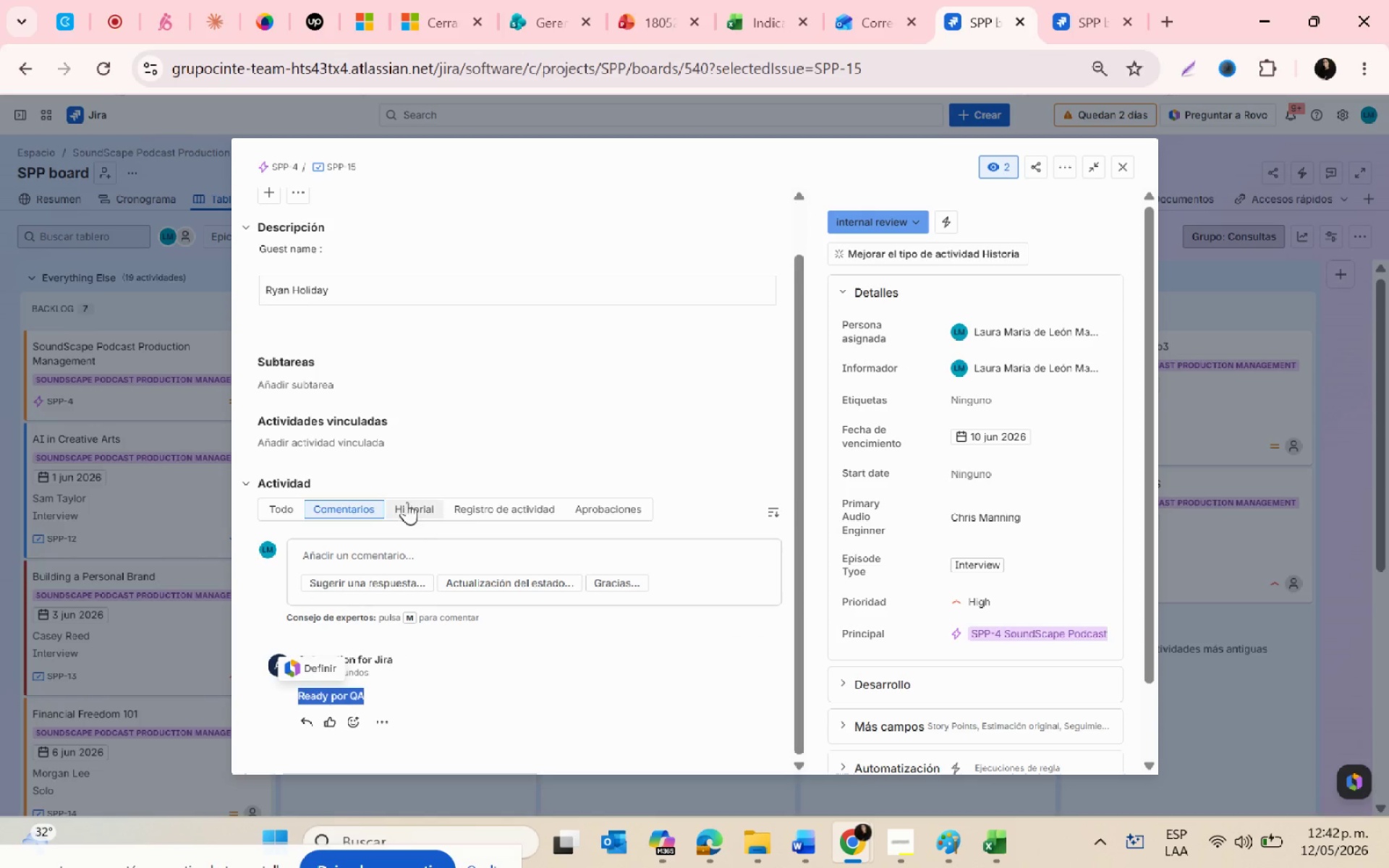 
left_click([407, 501])
 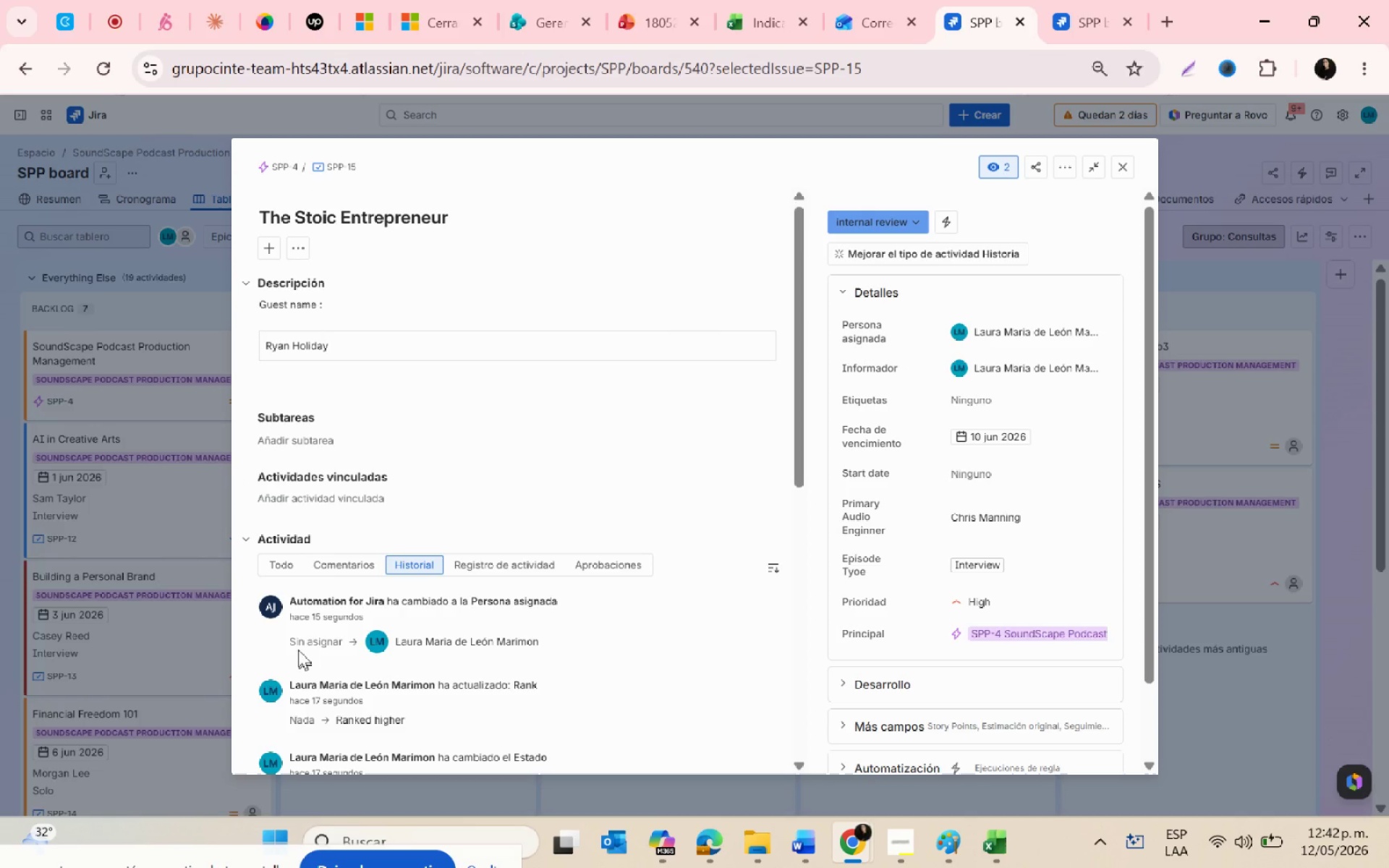 
left_click_drag(start_coordinate=[293, 643], to_coordinate=[350, 643])
 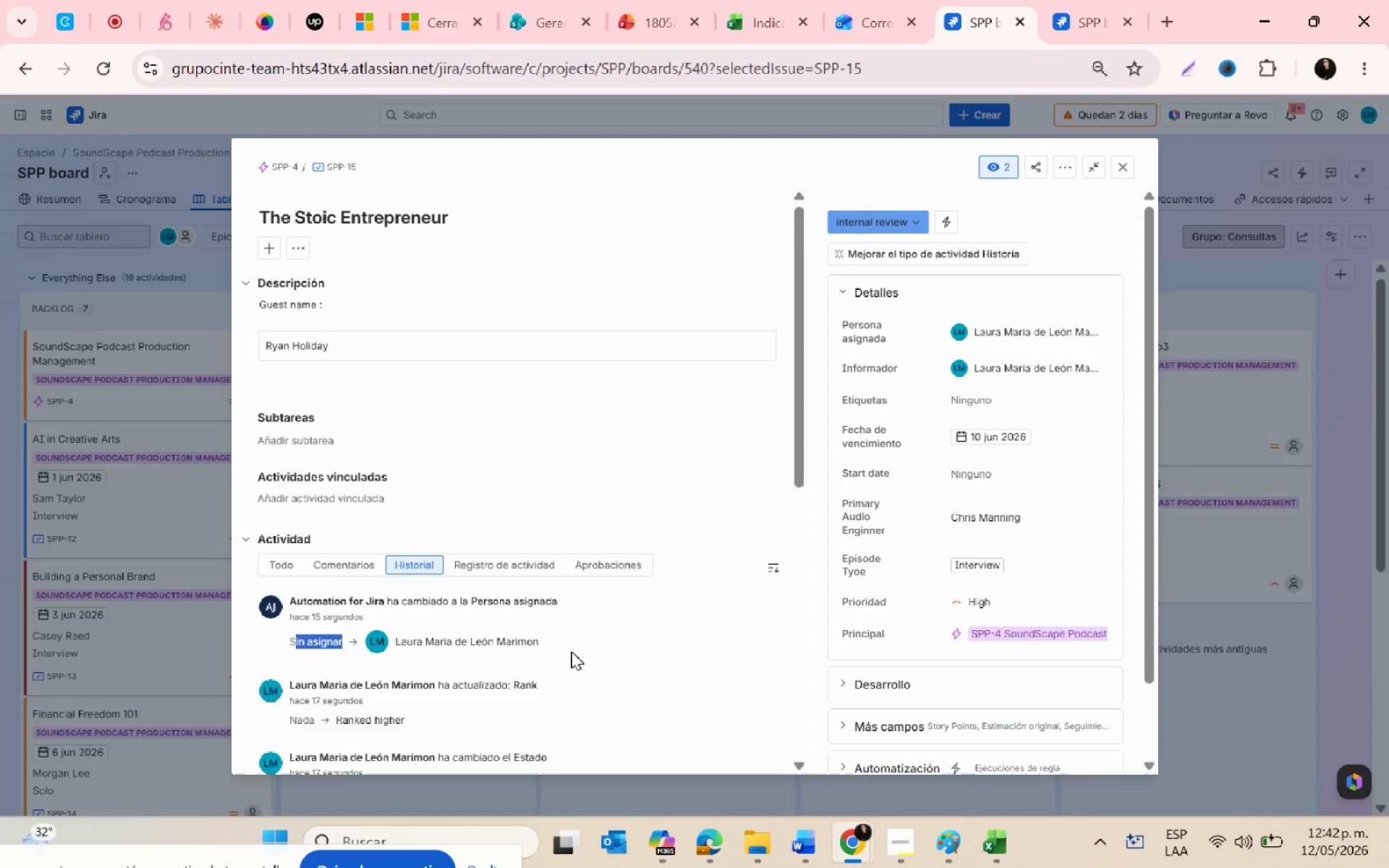 
left_click_drag(start_coordinate=[558, 647], to_coordinate=[399, 637])
 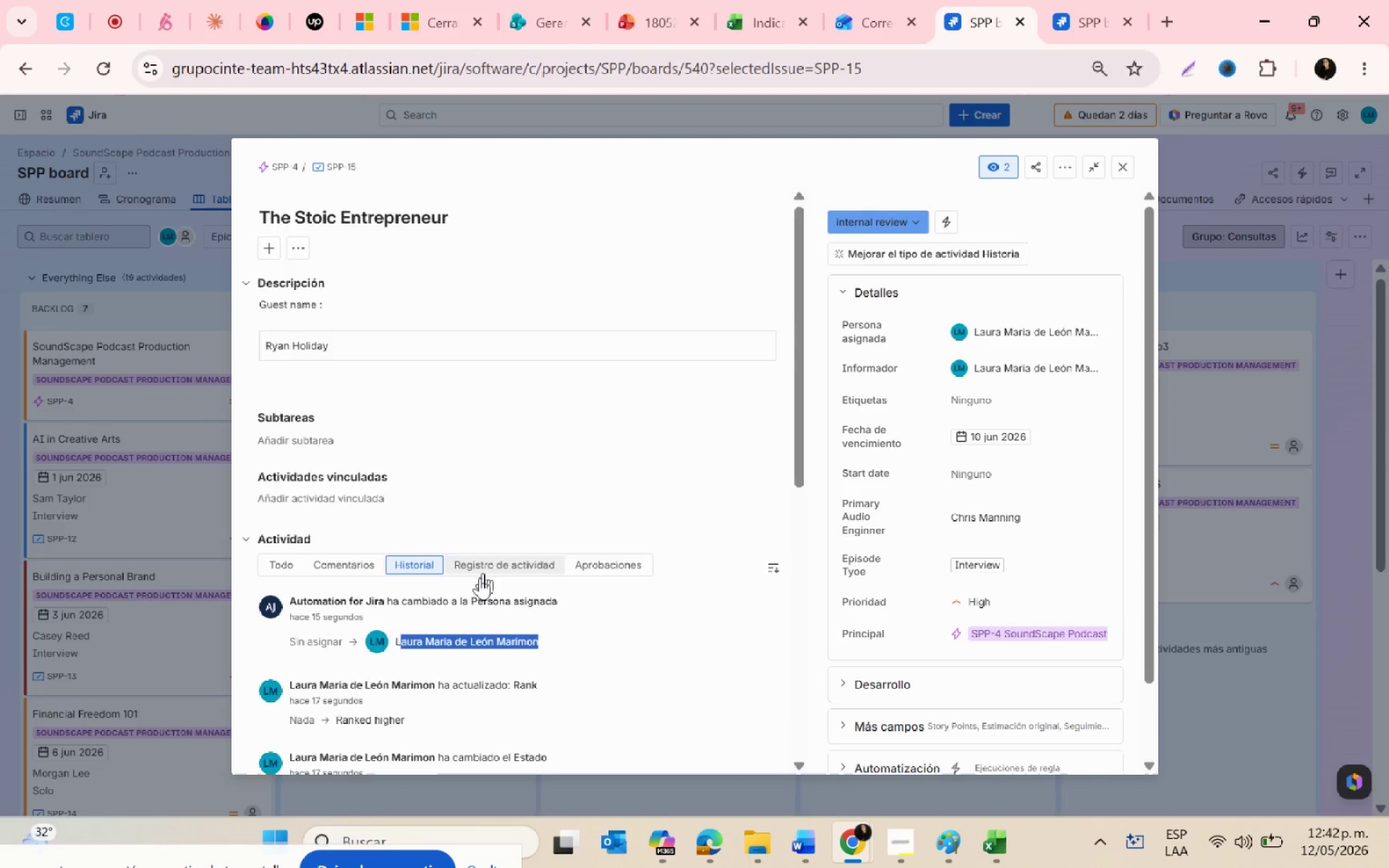 
scroll: coordinate [475, 627], scroll_direction: up, amount: 4.0
 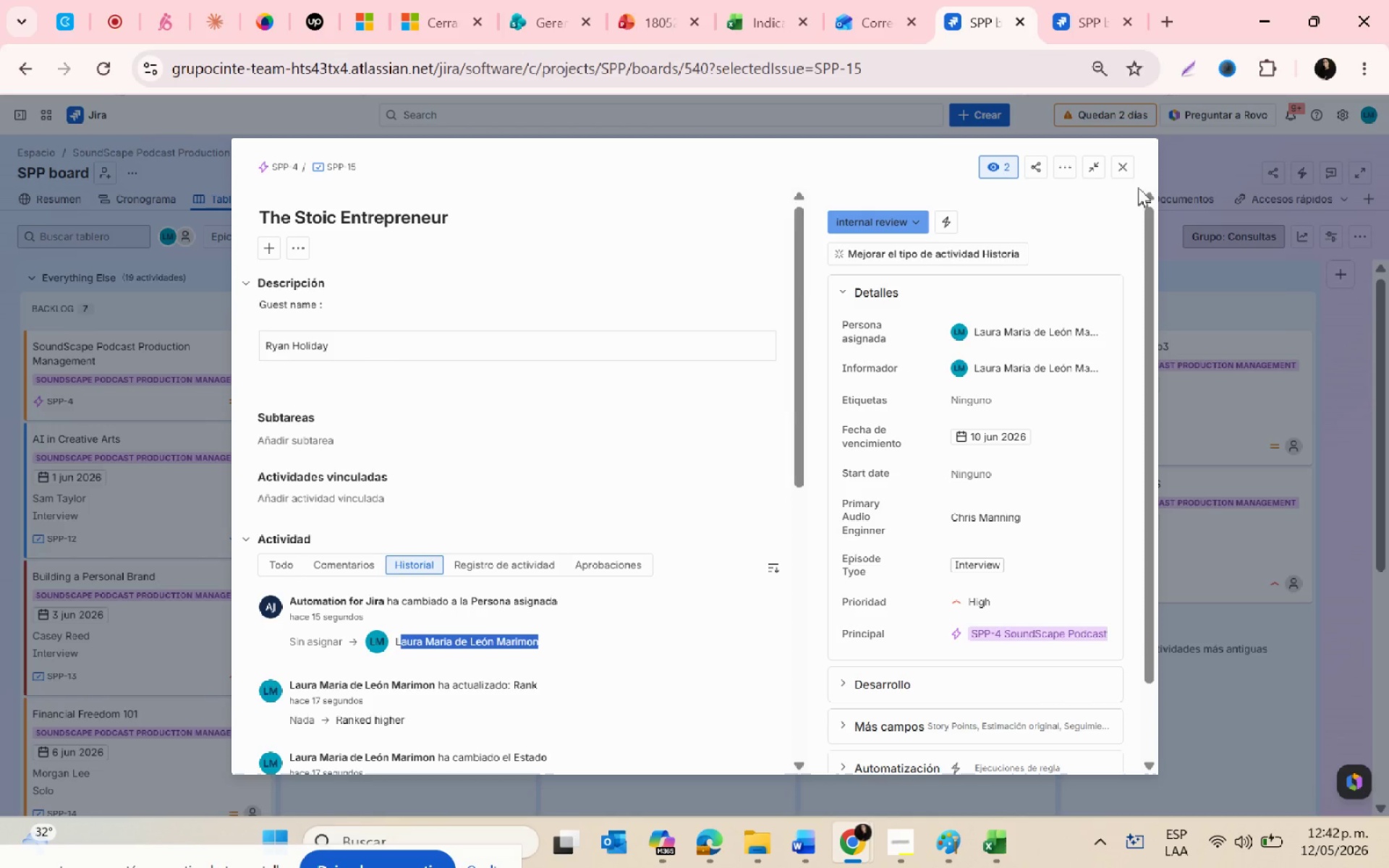 
left_click([1124, 169])
 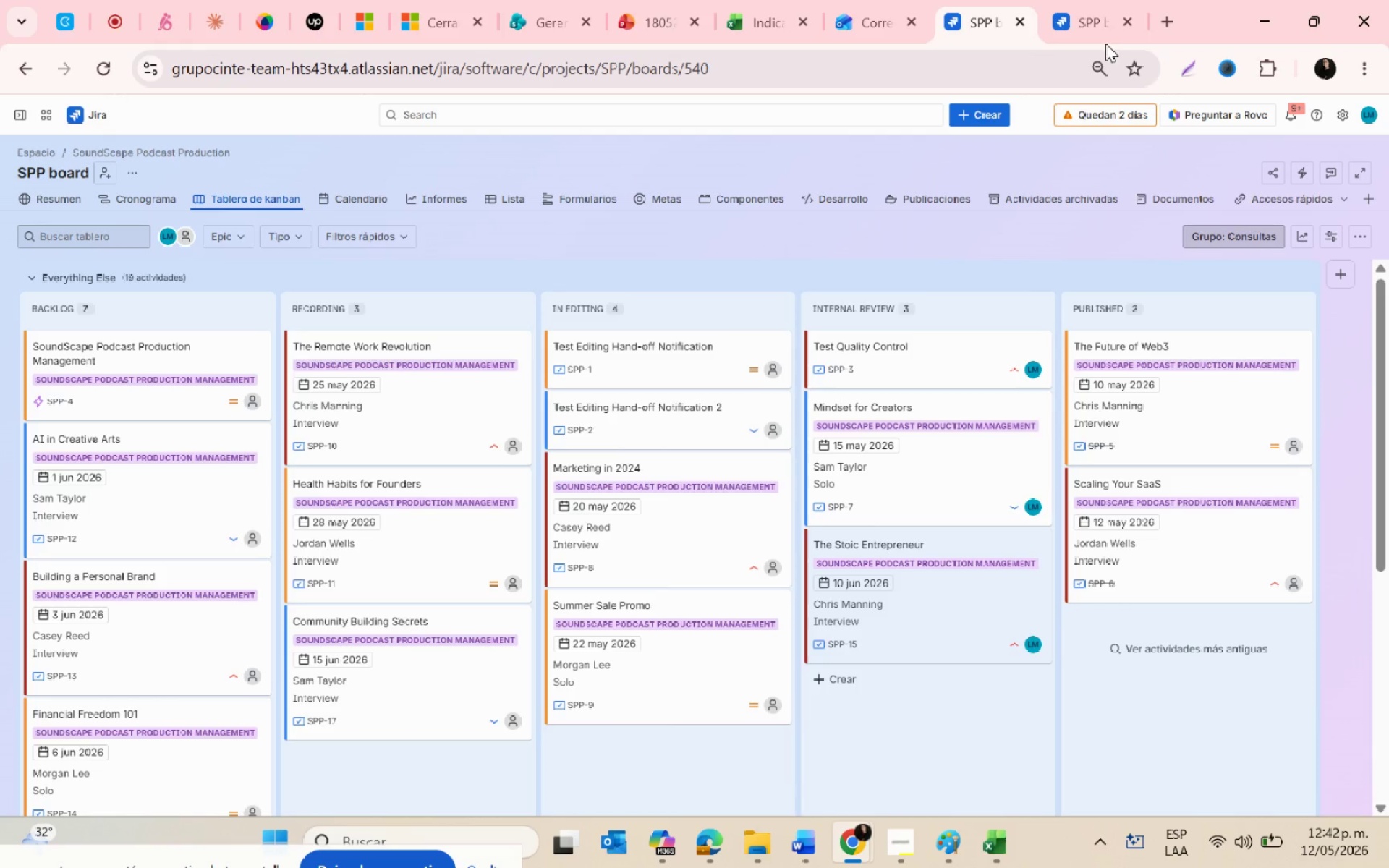 
left_click([1076, 6])
 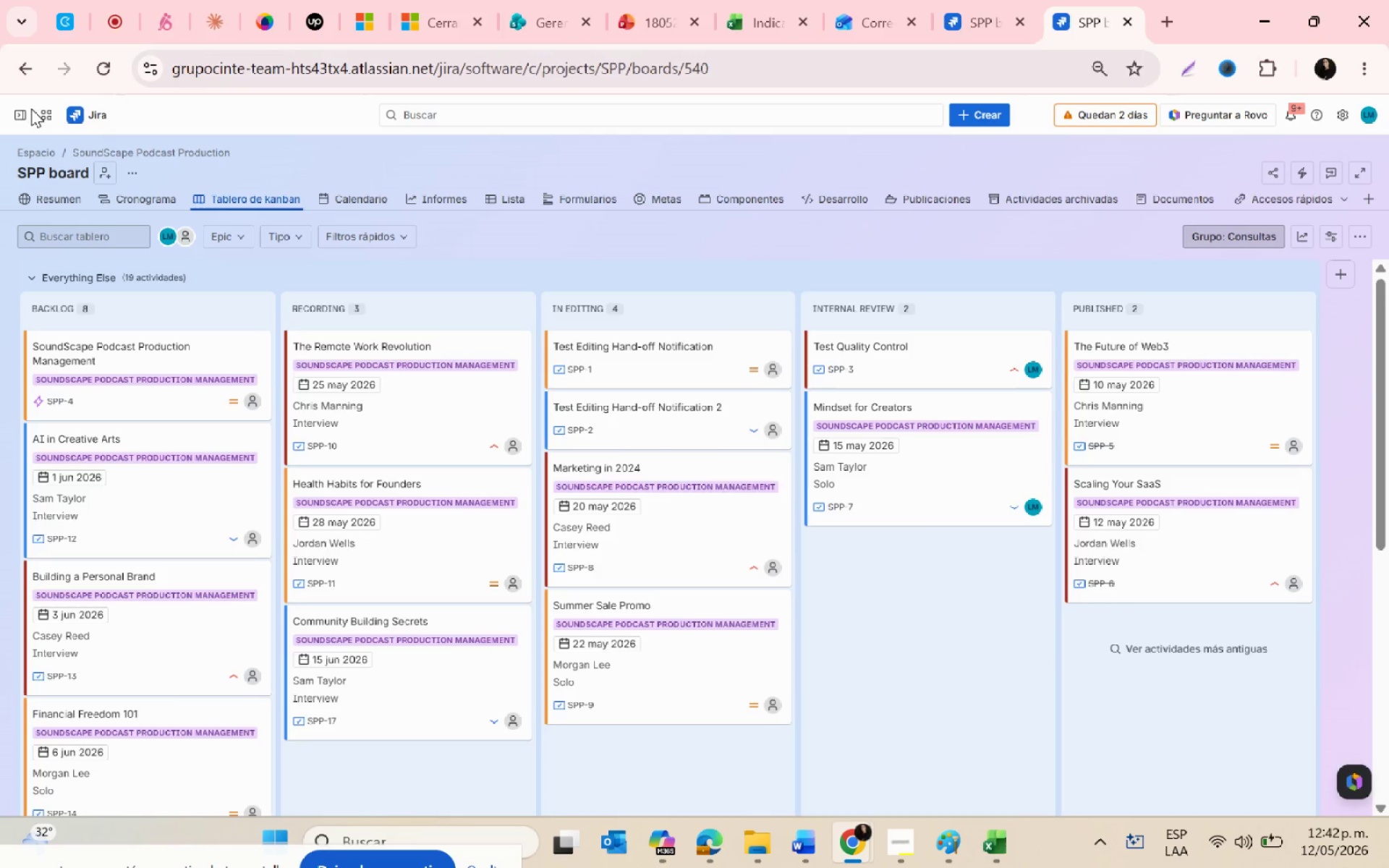 
left_click([23, 110])
 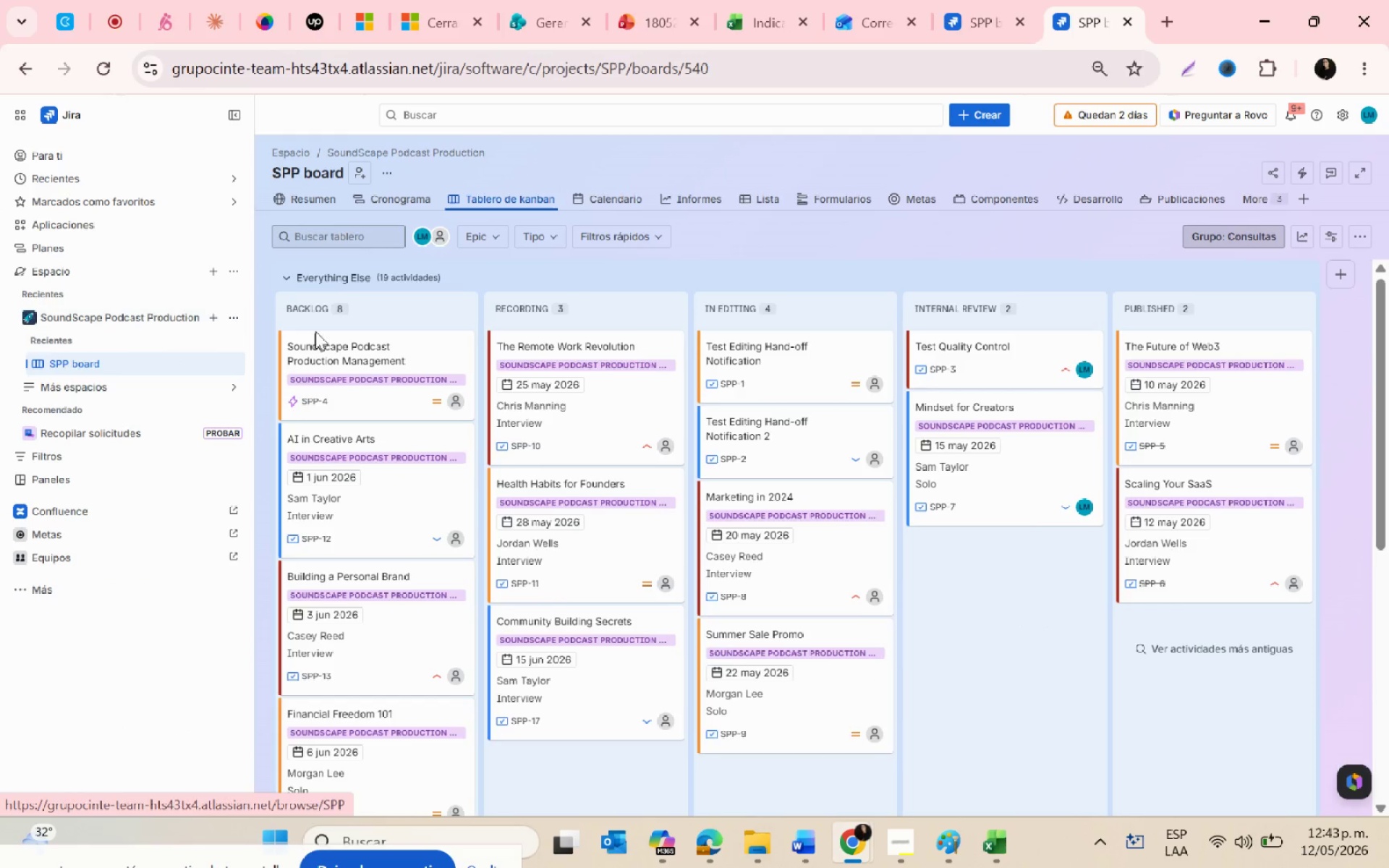 
left_click([236, 312])
 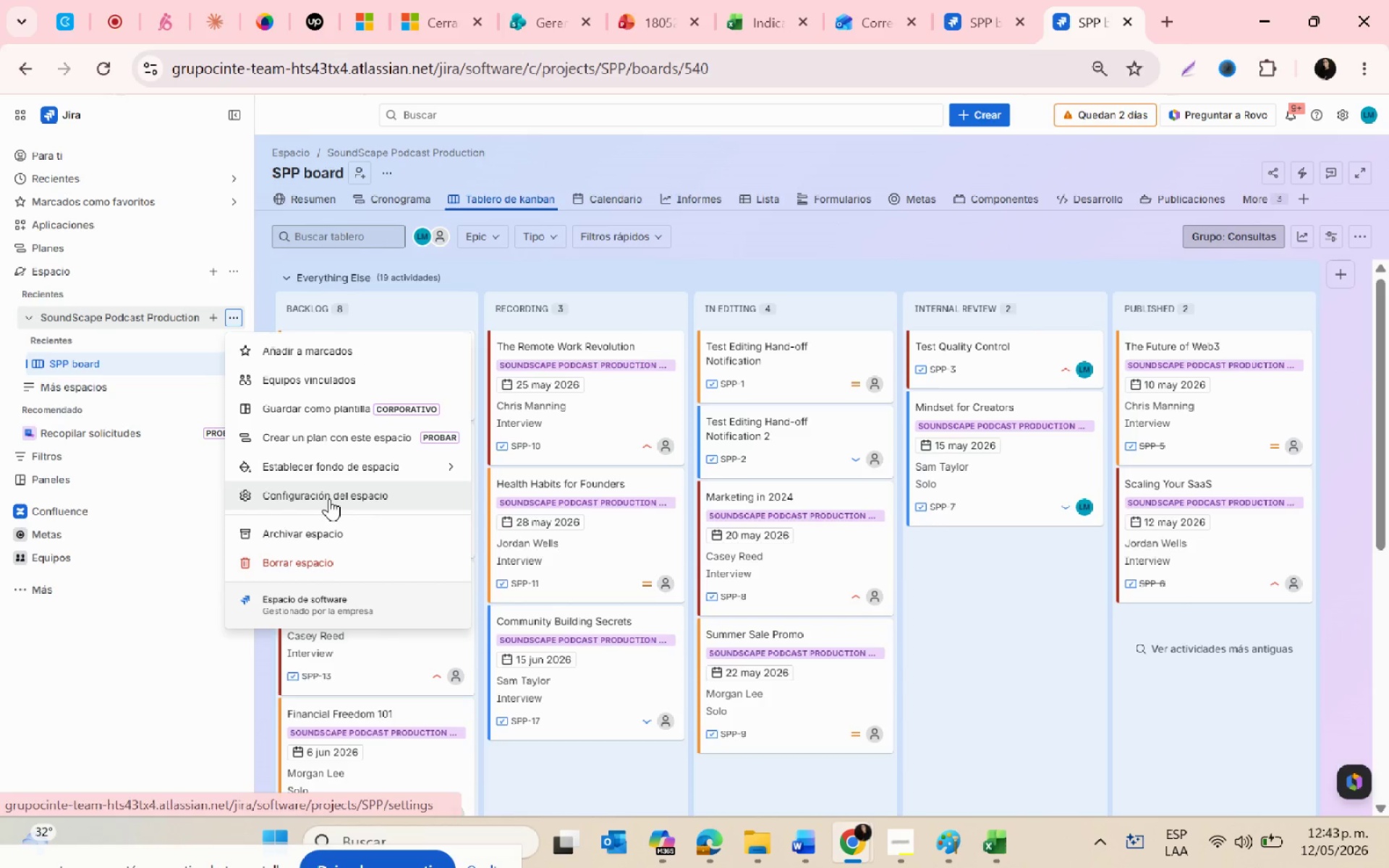 
left_click([329, 498])
 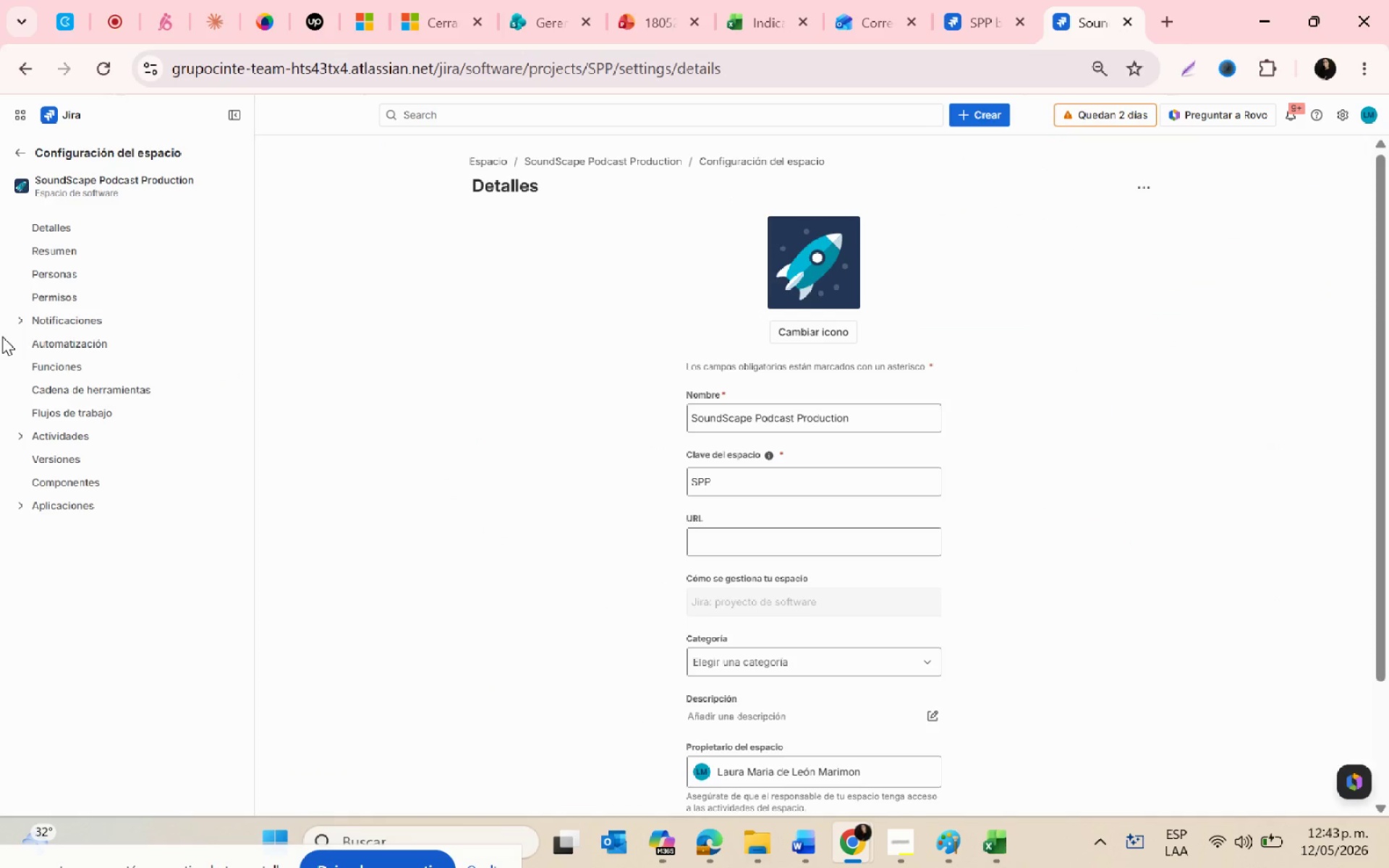 
left_click([48, 344])
 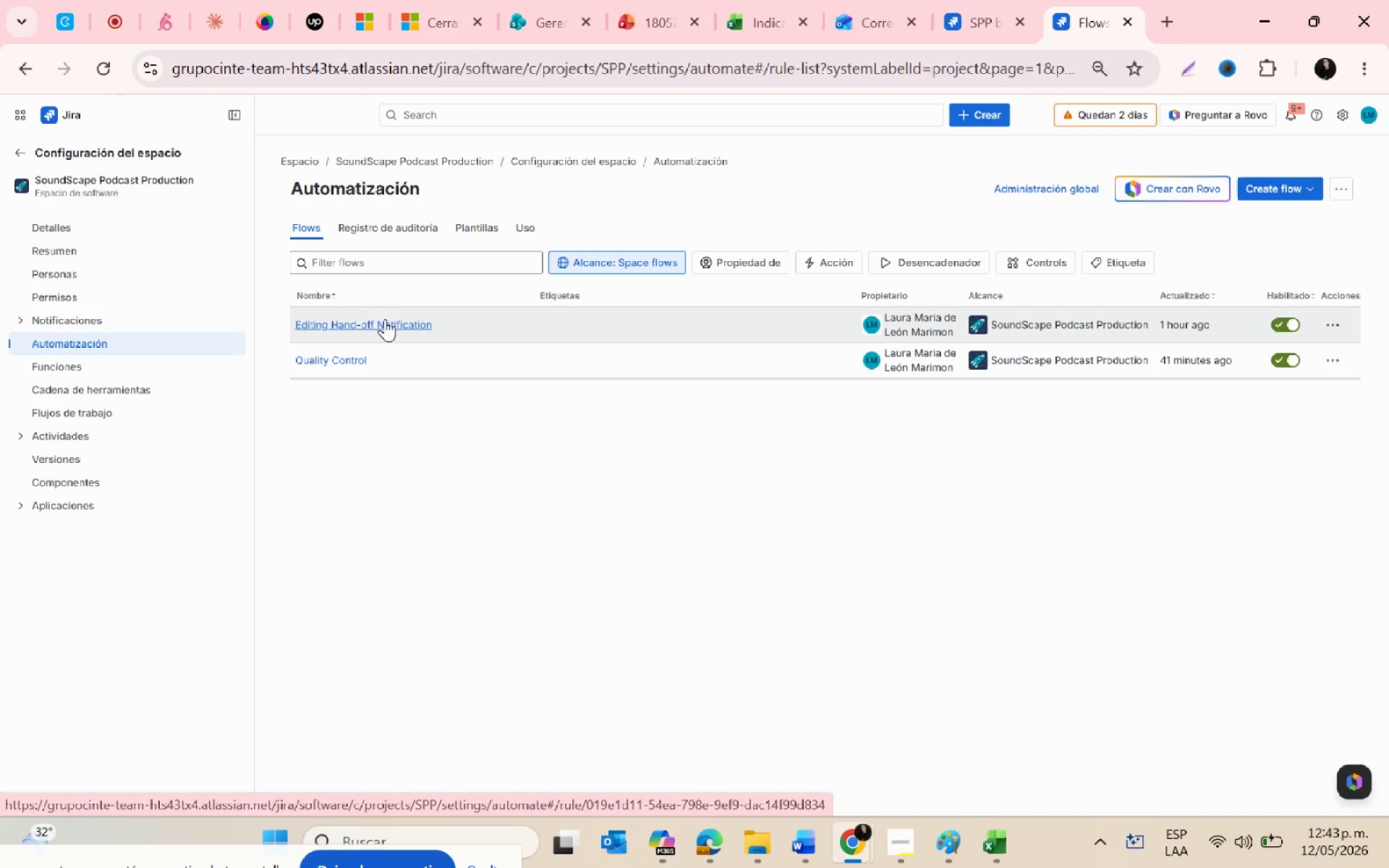 
wait(5.88)
 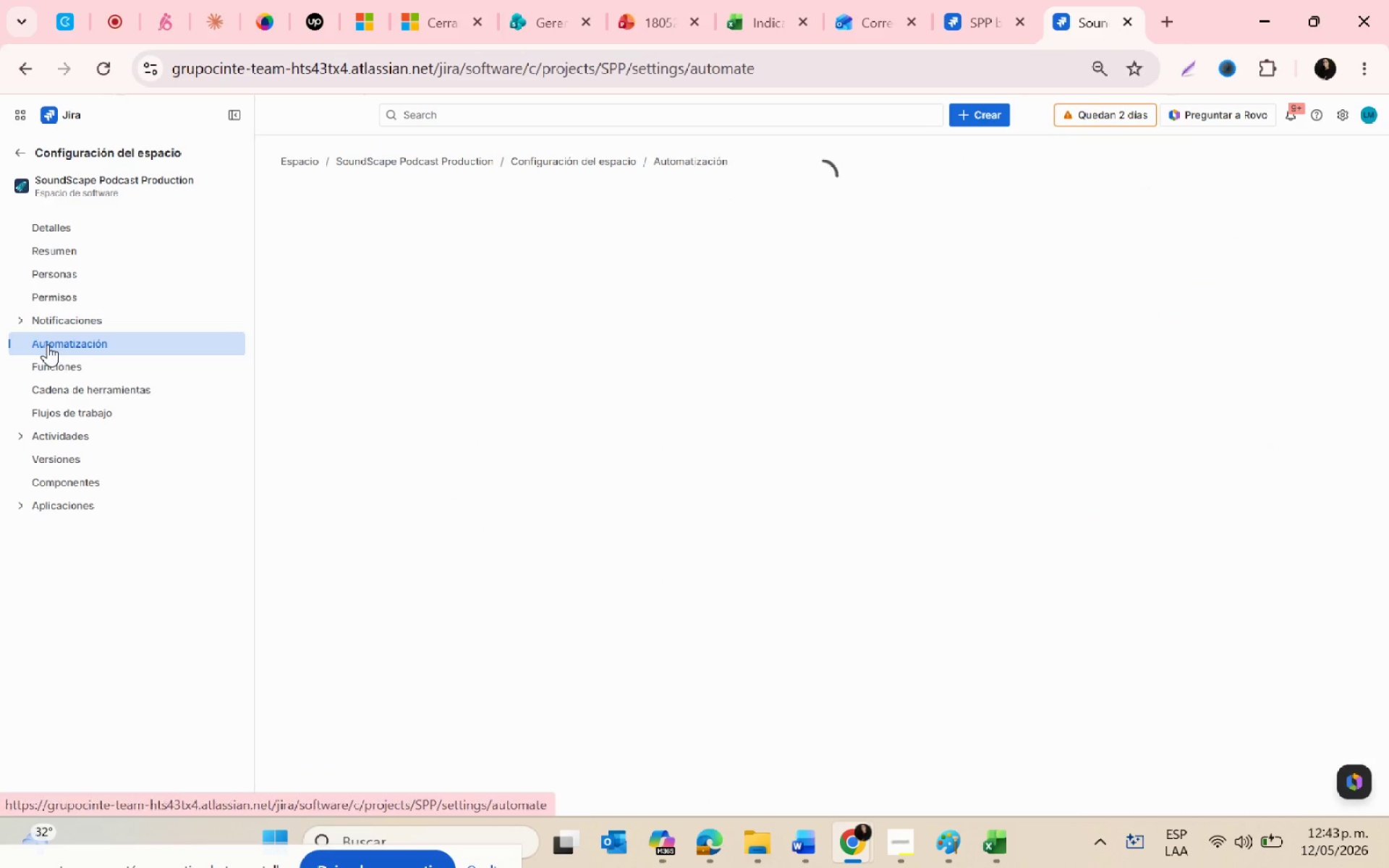 
left_click([1329, 367])
 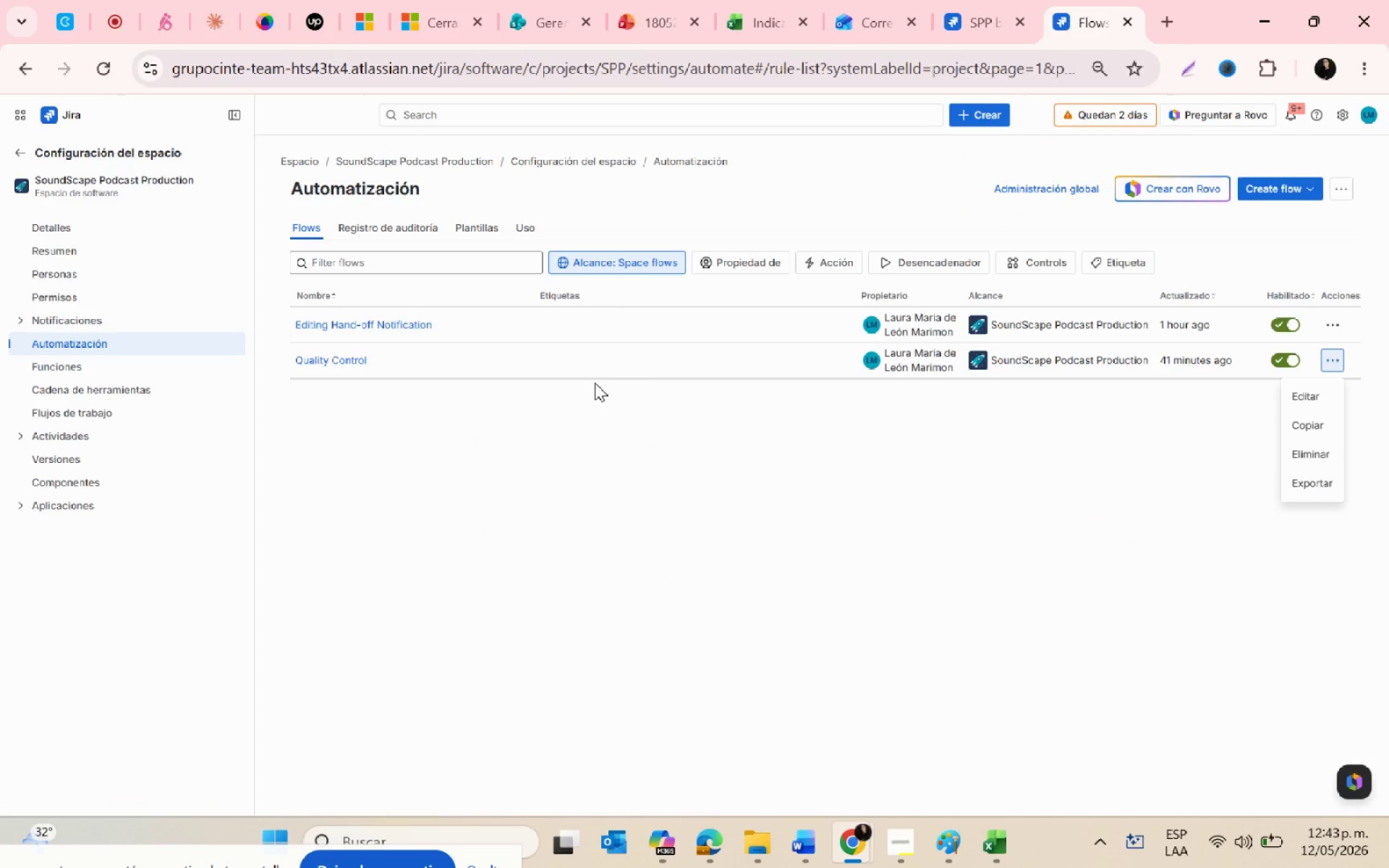 
left_click([595, 383])
 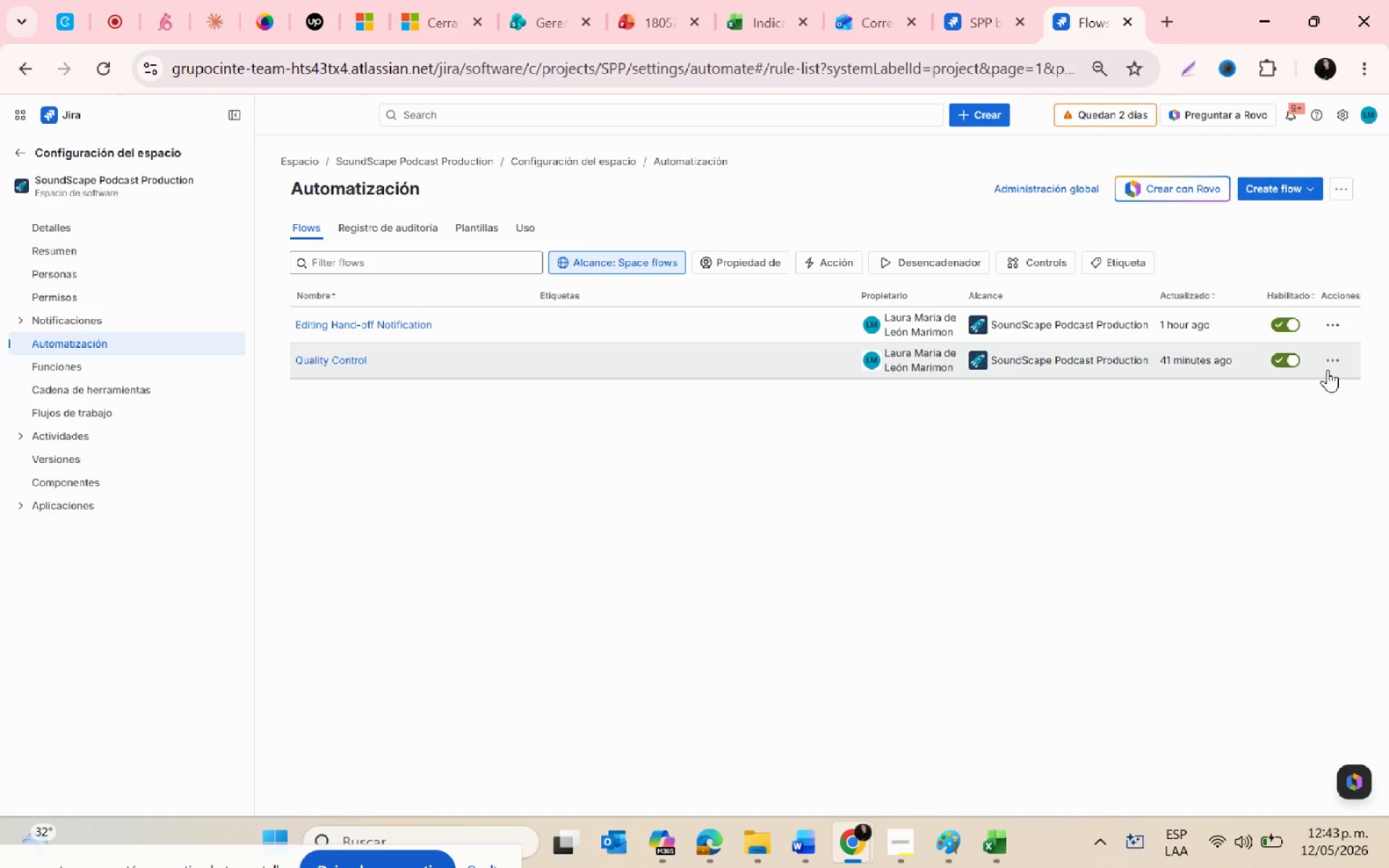 
left_click([1340, 362])
 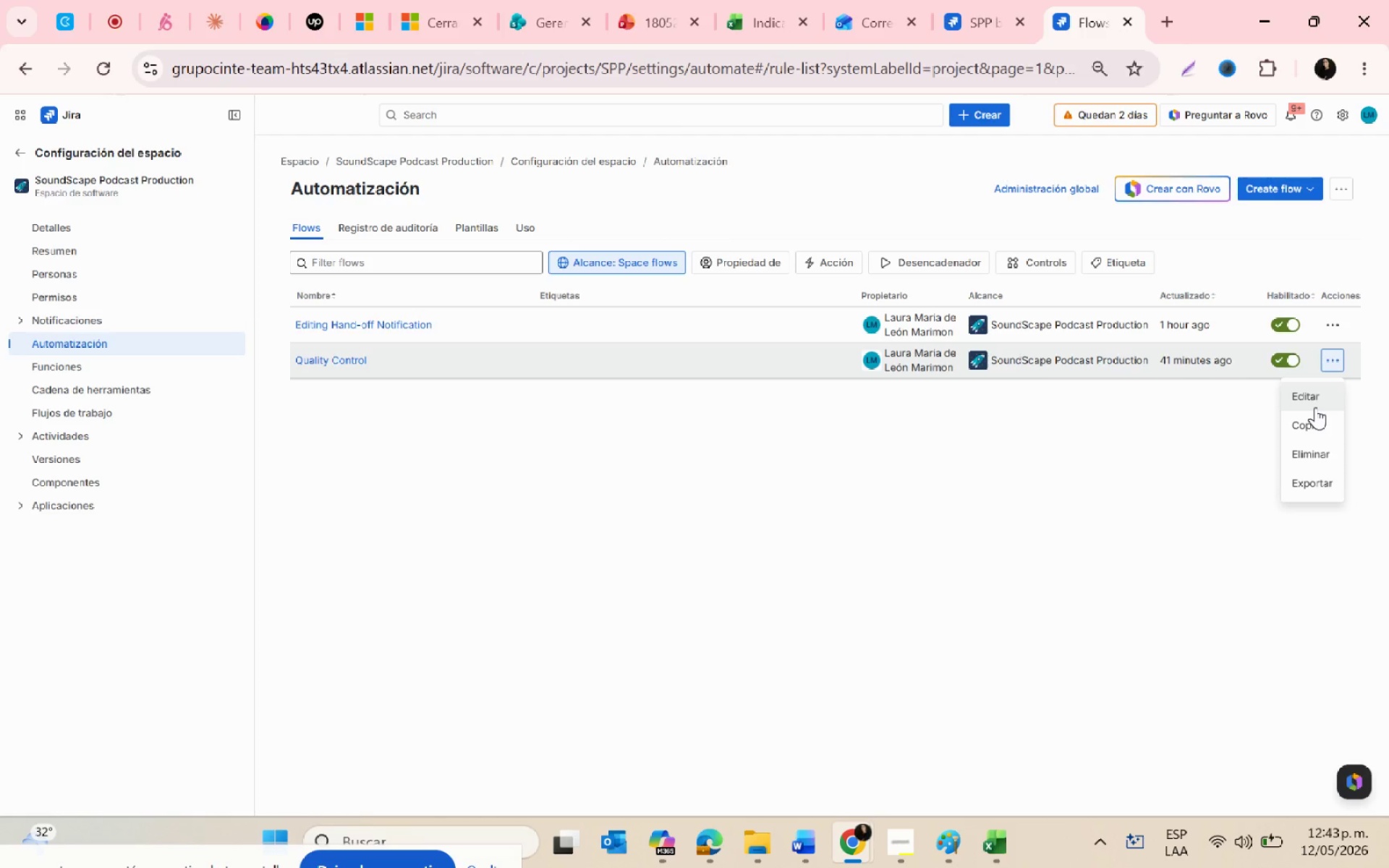 
left_click([1310, 401])
 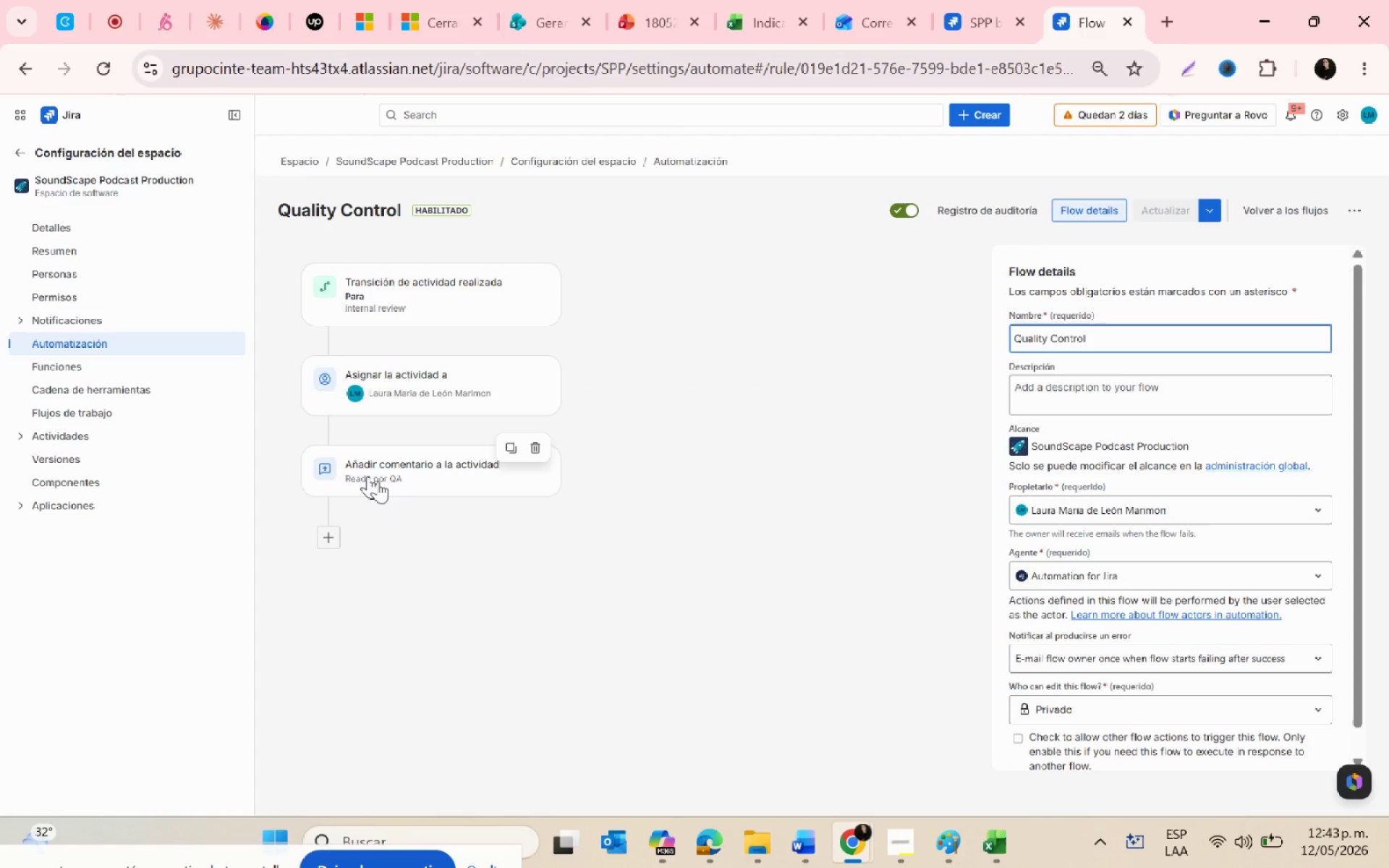 
left_click([953, 6])
 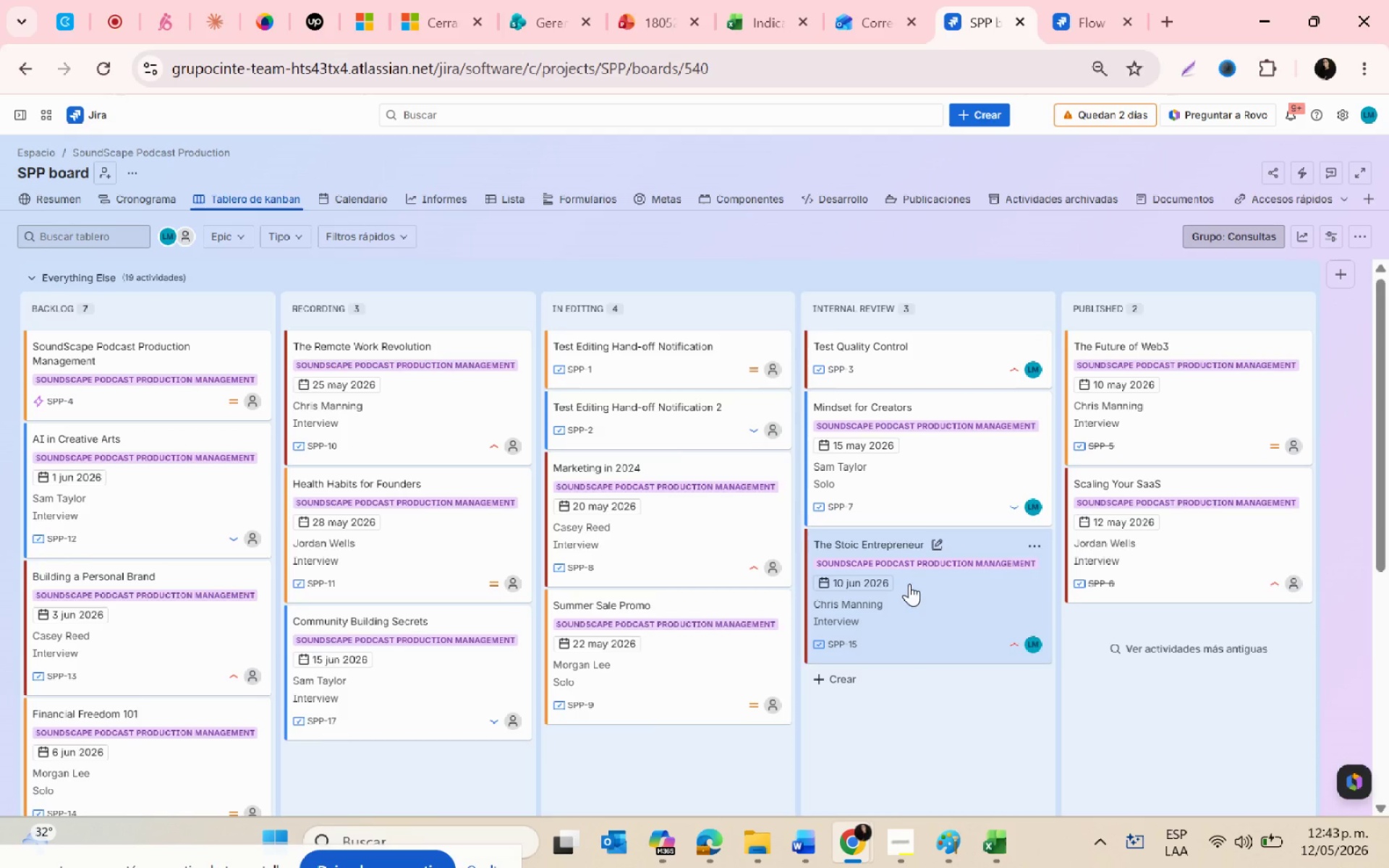 
left_click([1008, 850])
 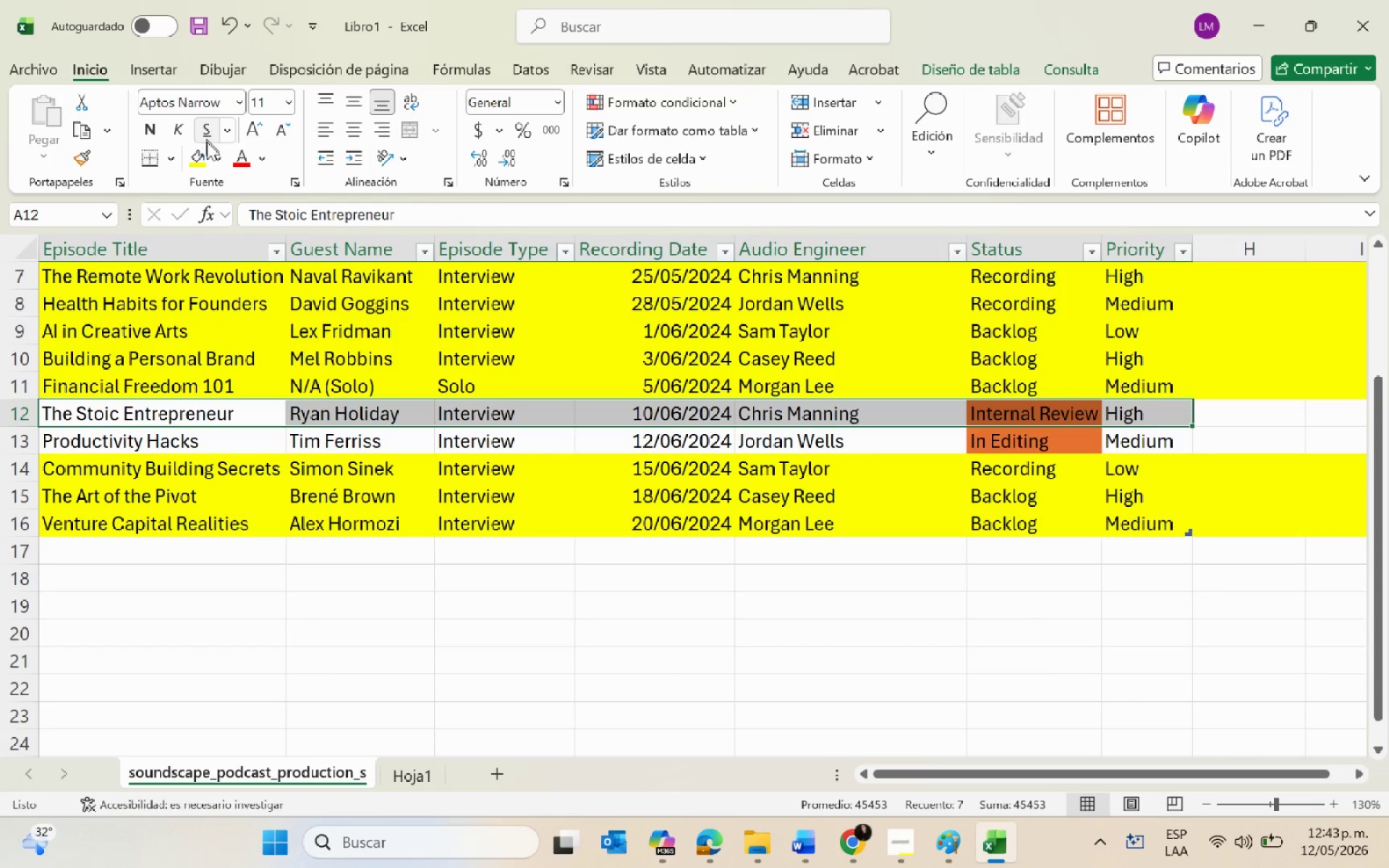 
left_click([202, 153])
 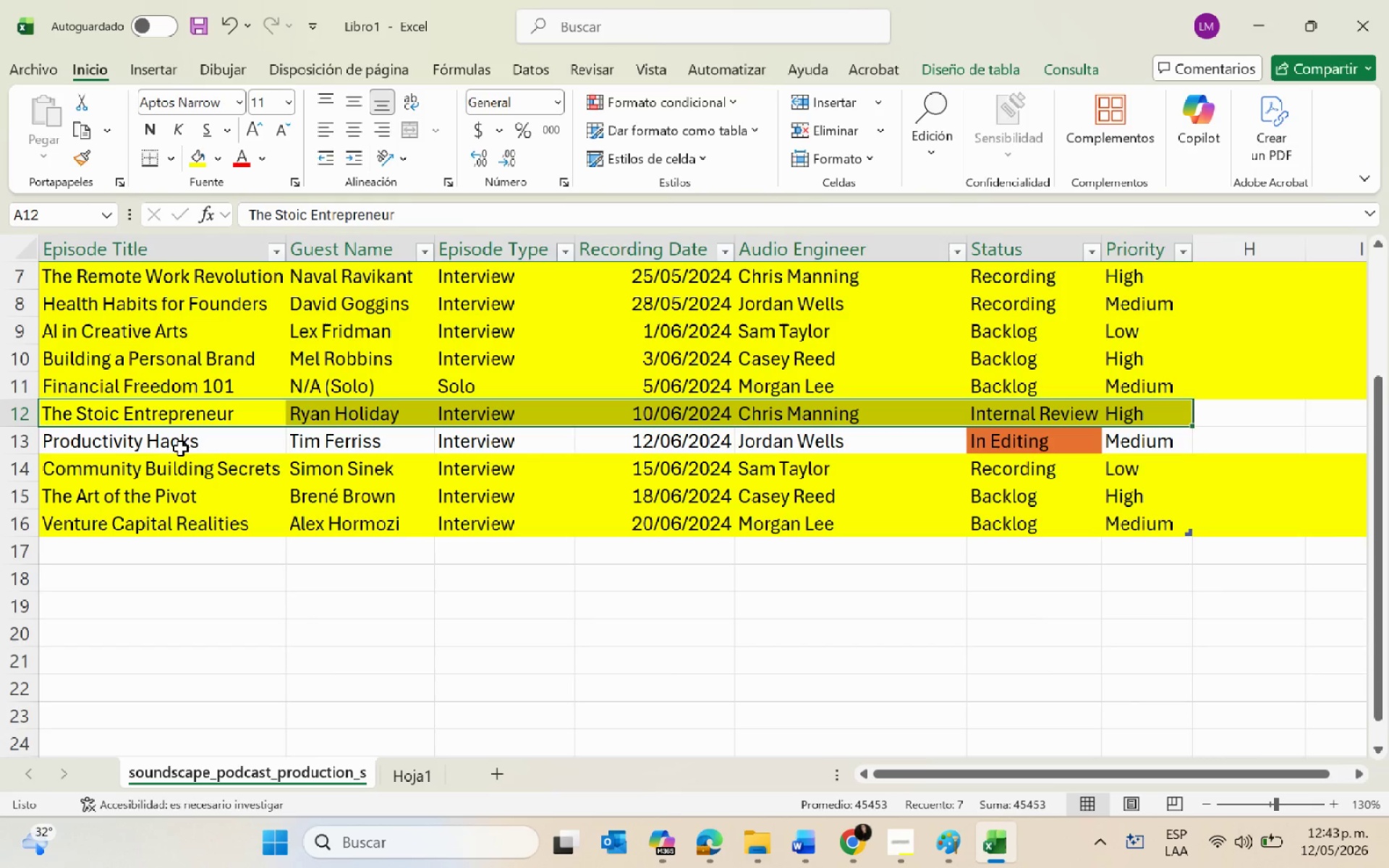 
left_click([180, 448])
 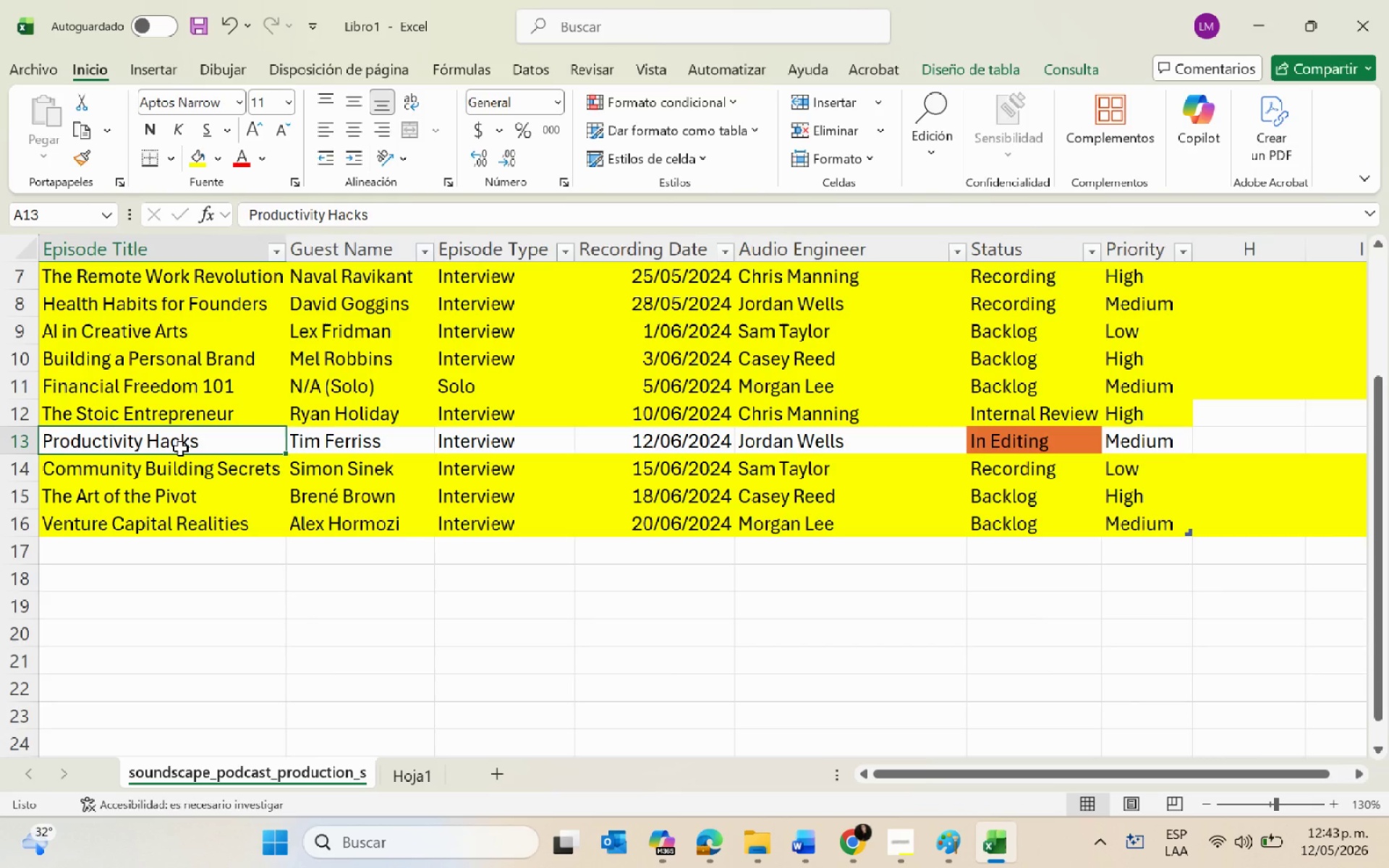 
key(Alt+AltLeft)
 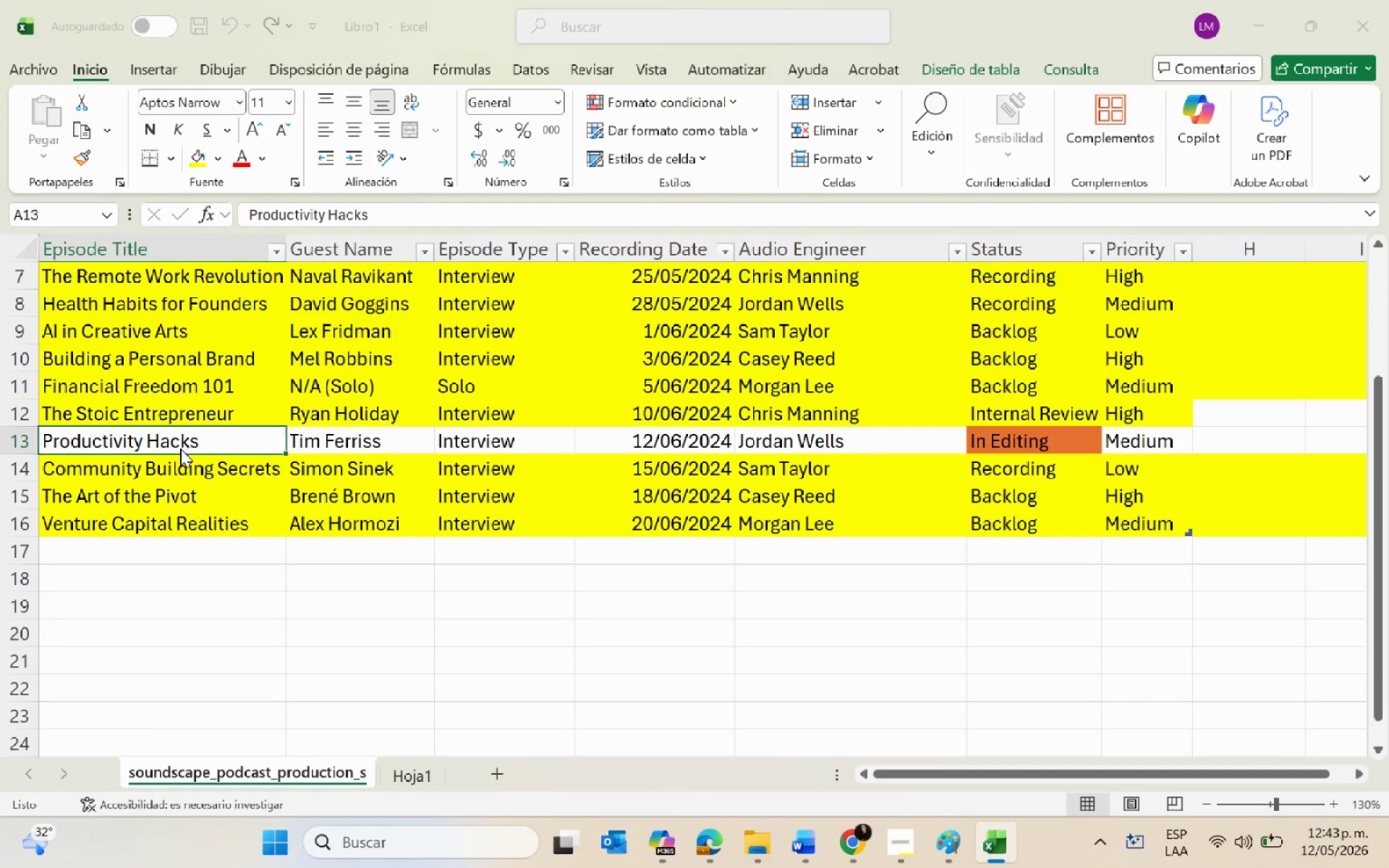 
key(Alt+Tab)
 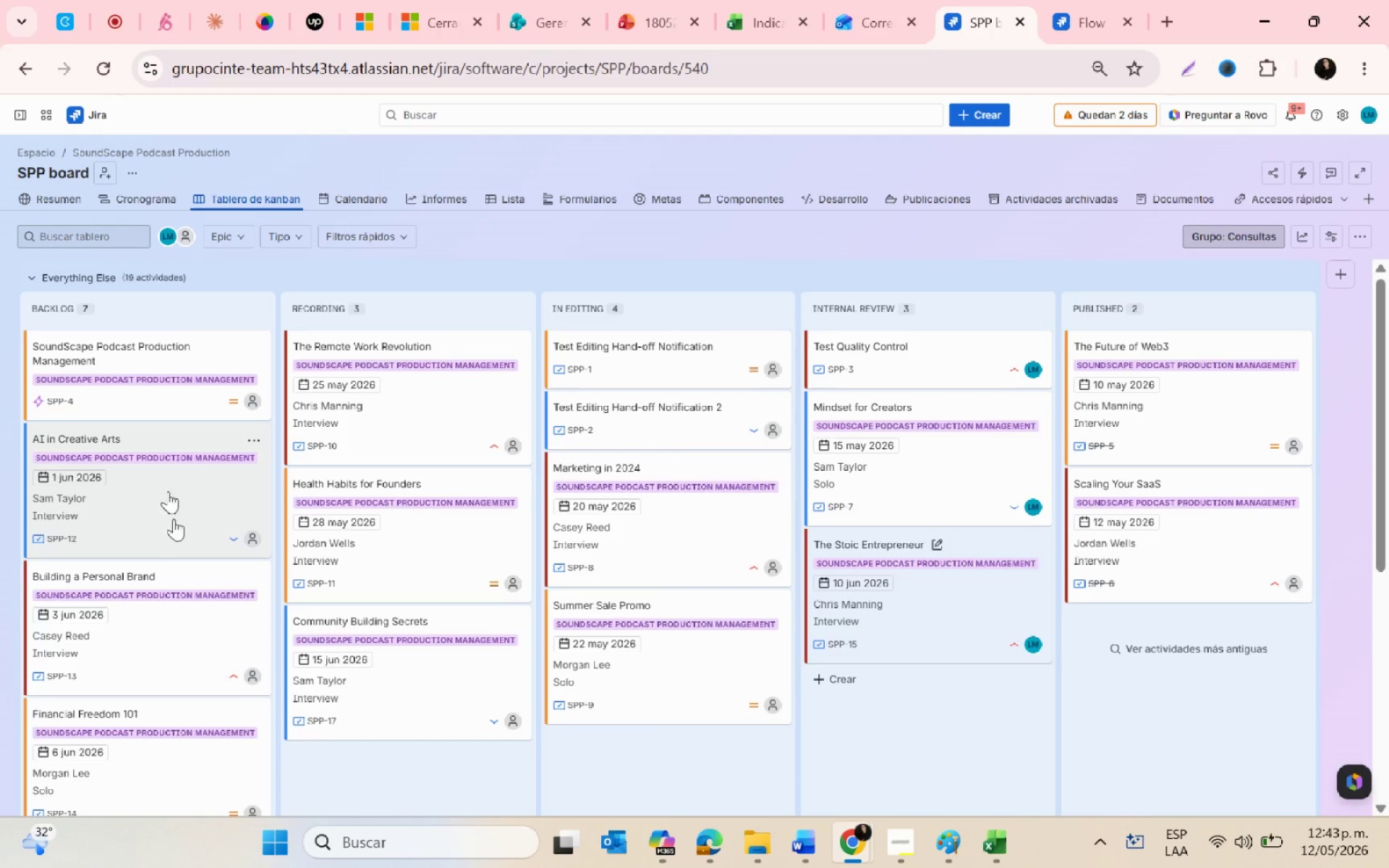 
scroll: coordinate [216, 635], scroll_direction: down, amount: 3.0
 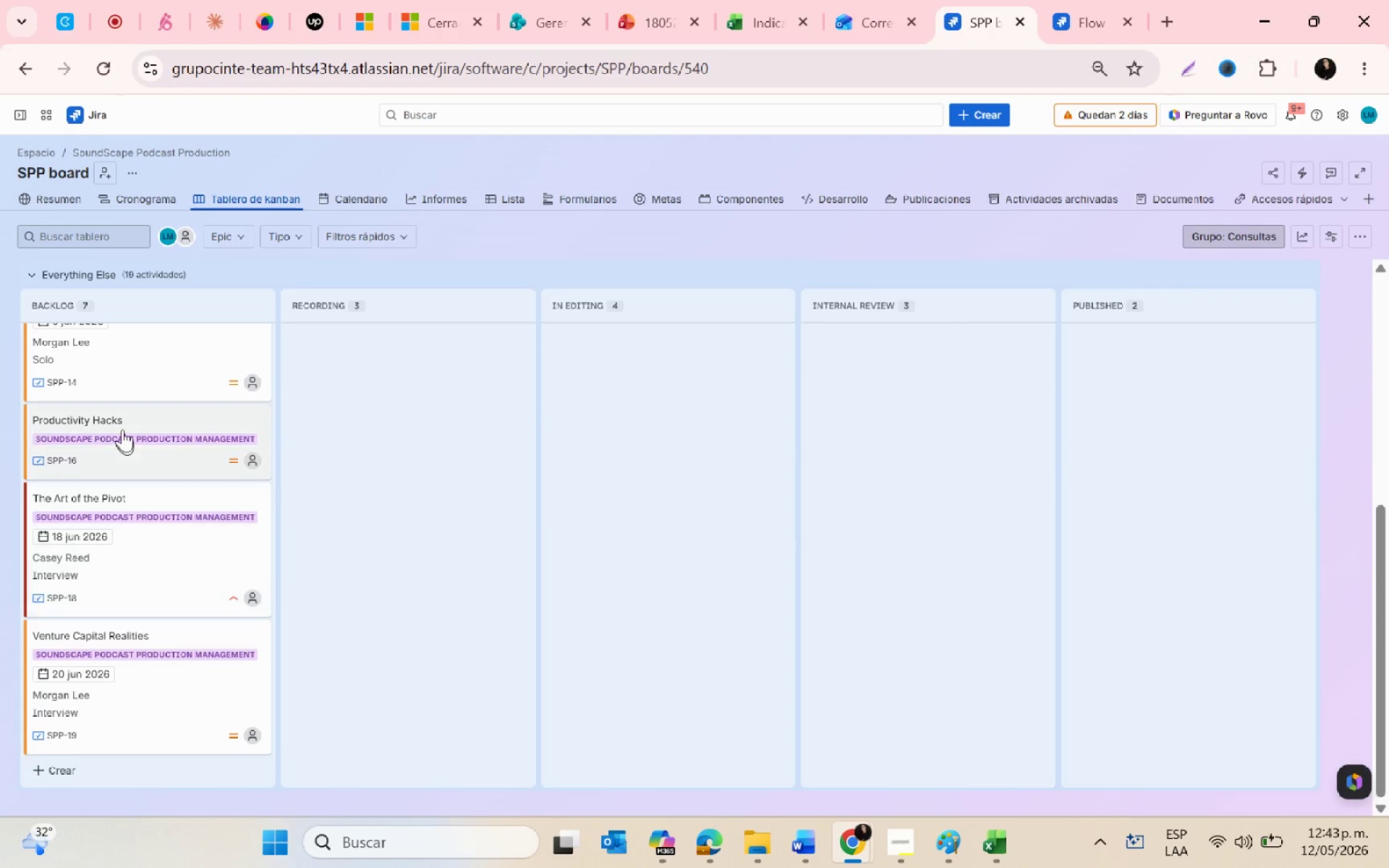 
left_click([109, 414])
 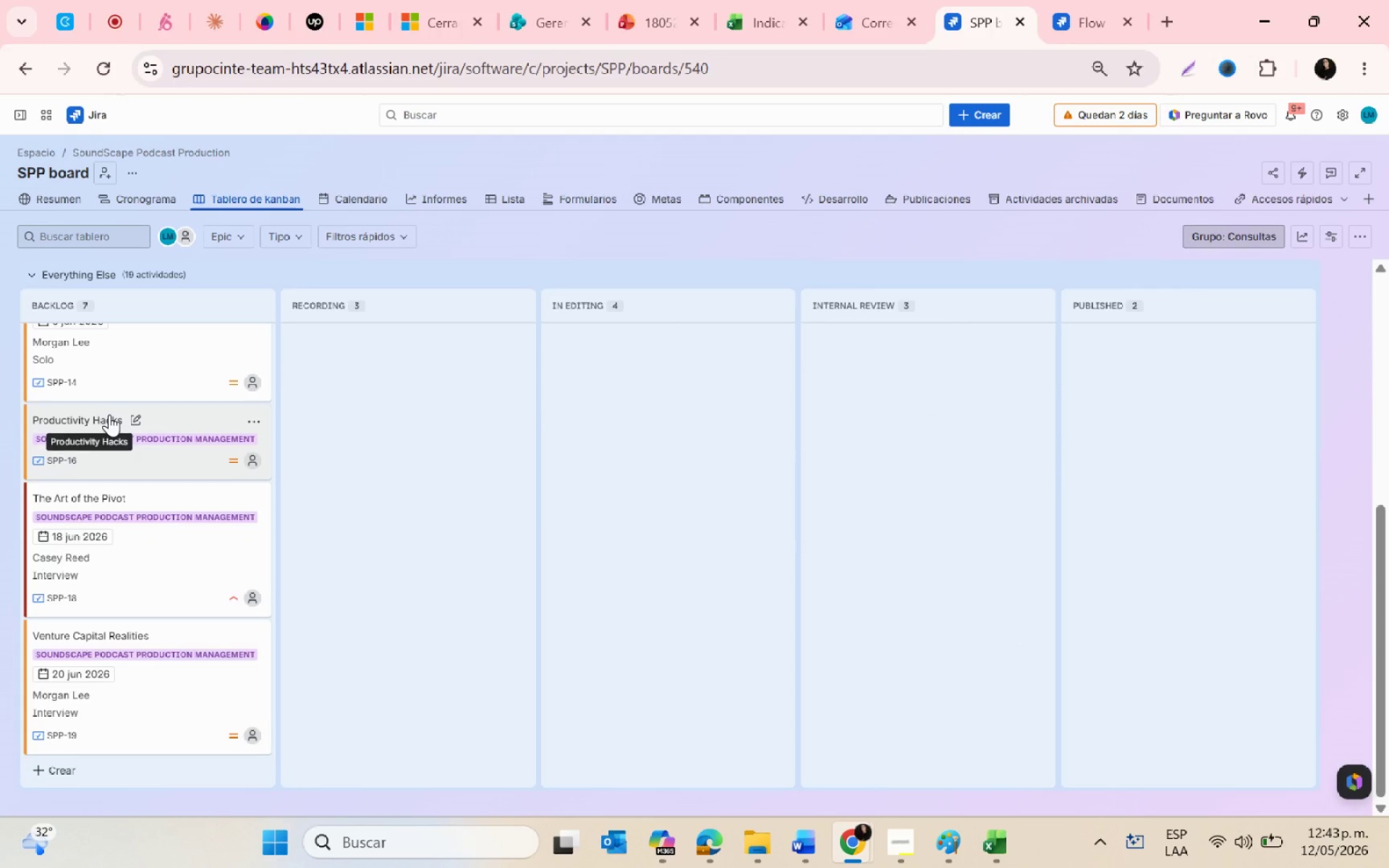 
left_click([109, 414])
 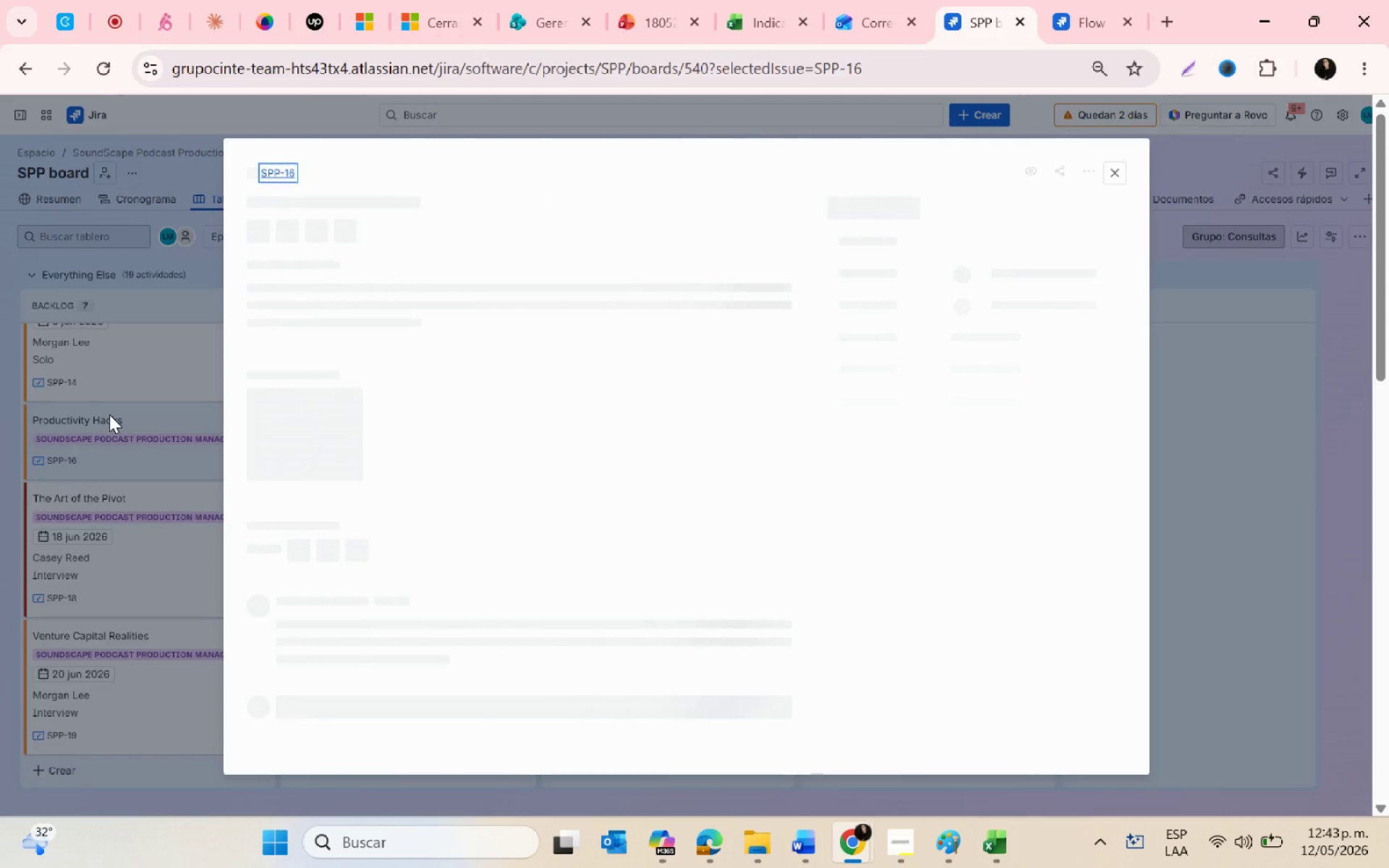 
key(Alt+AltLeft)
 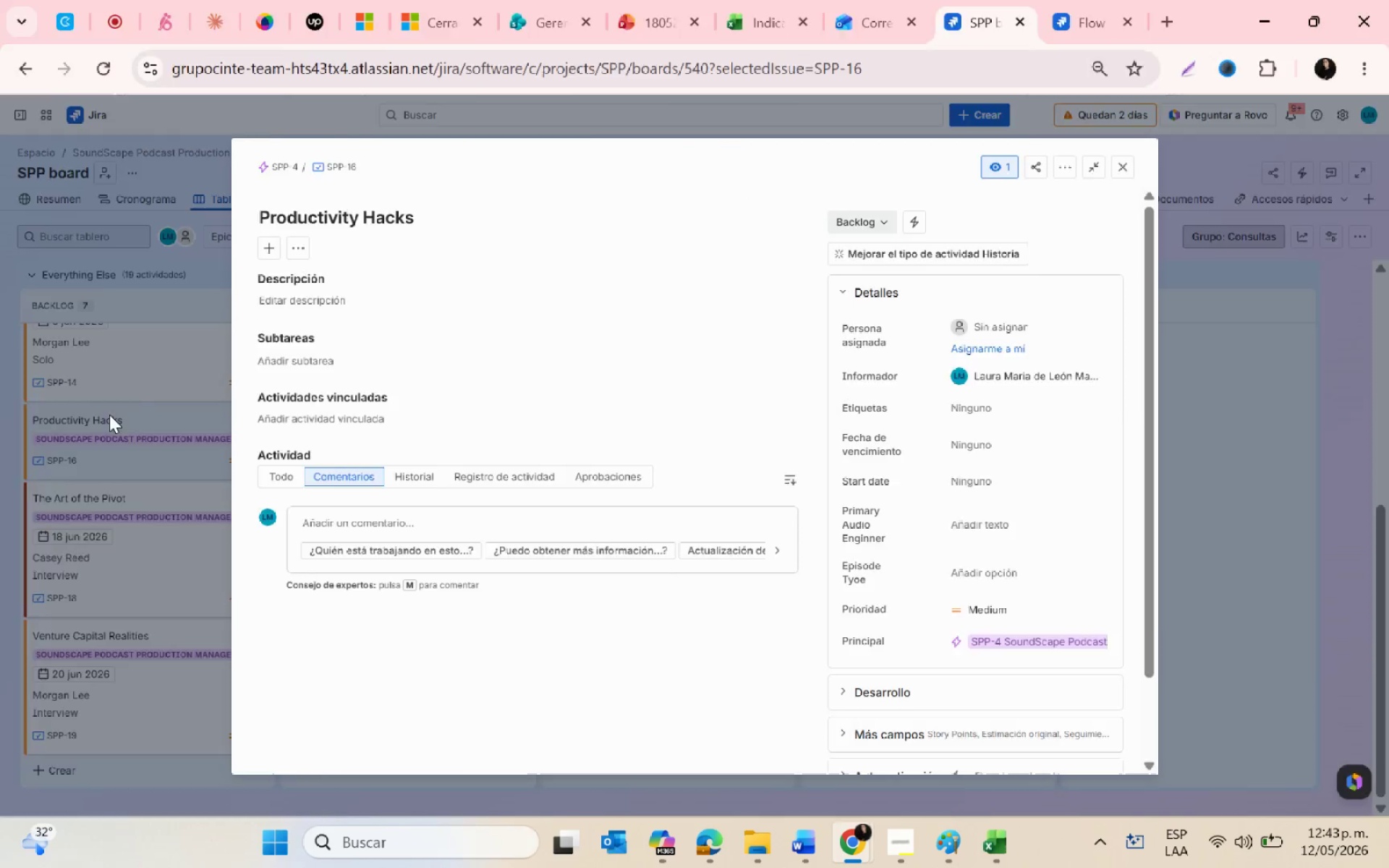 
key(Alt+Tab)
 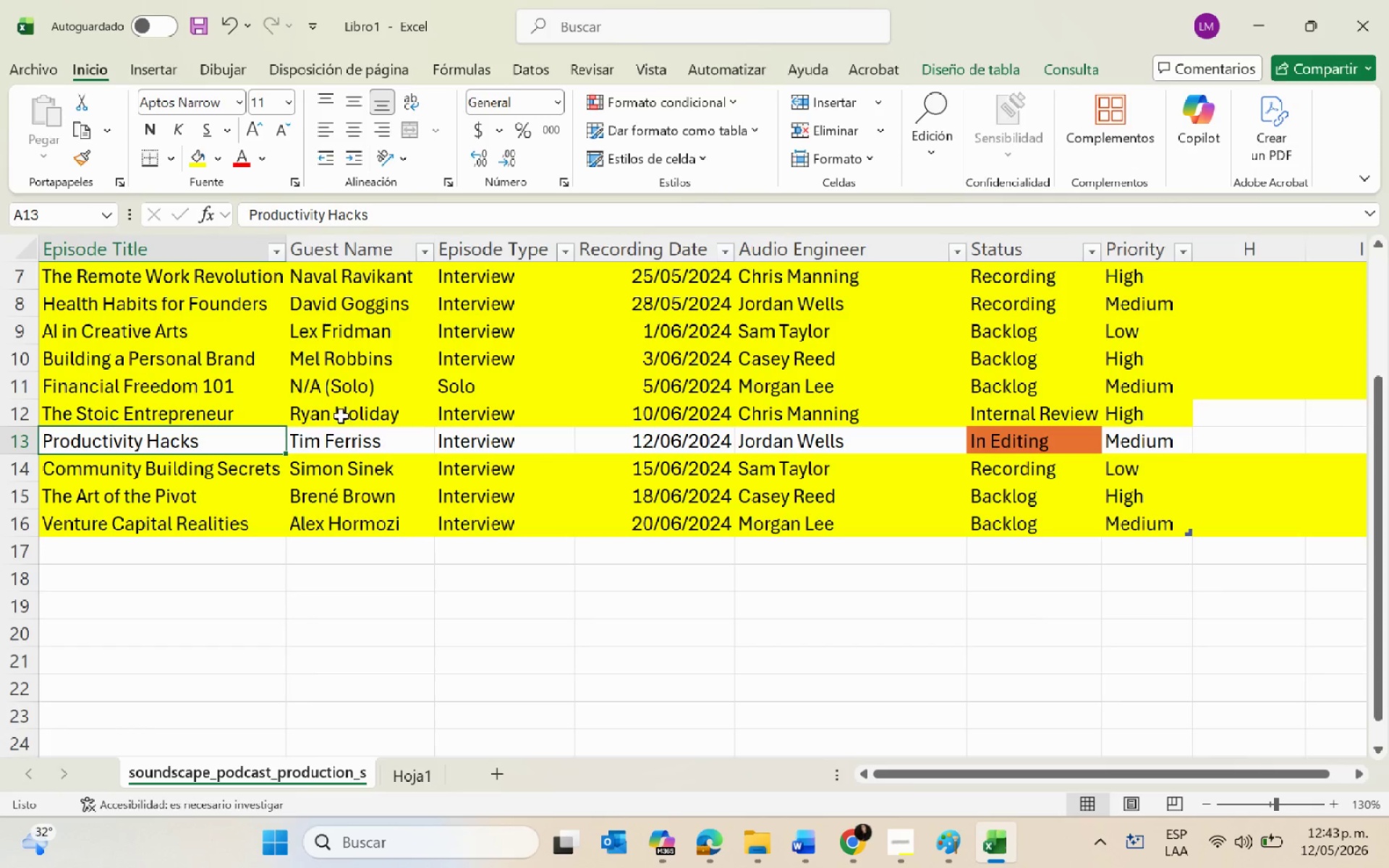 
left_click([355, 446])
 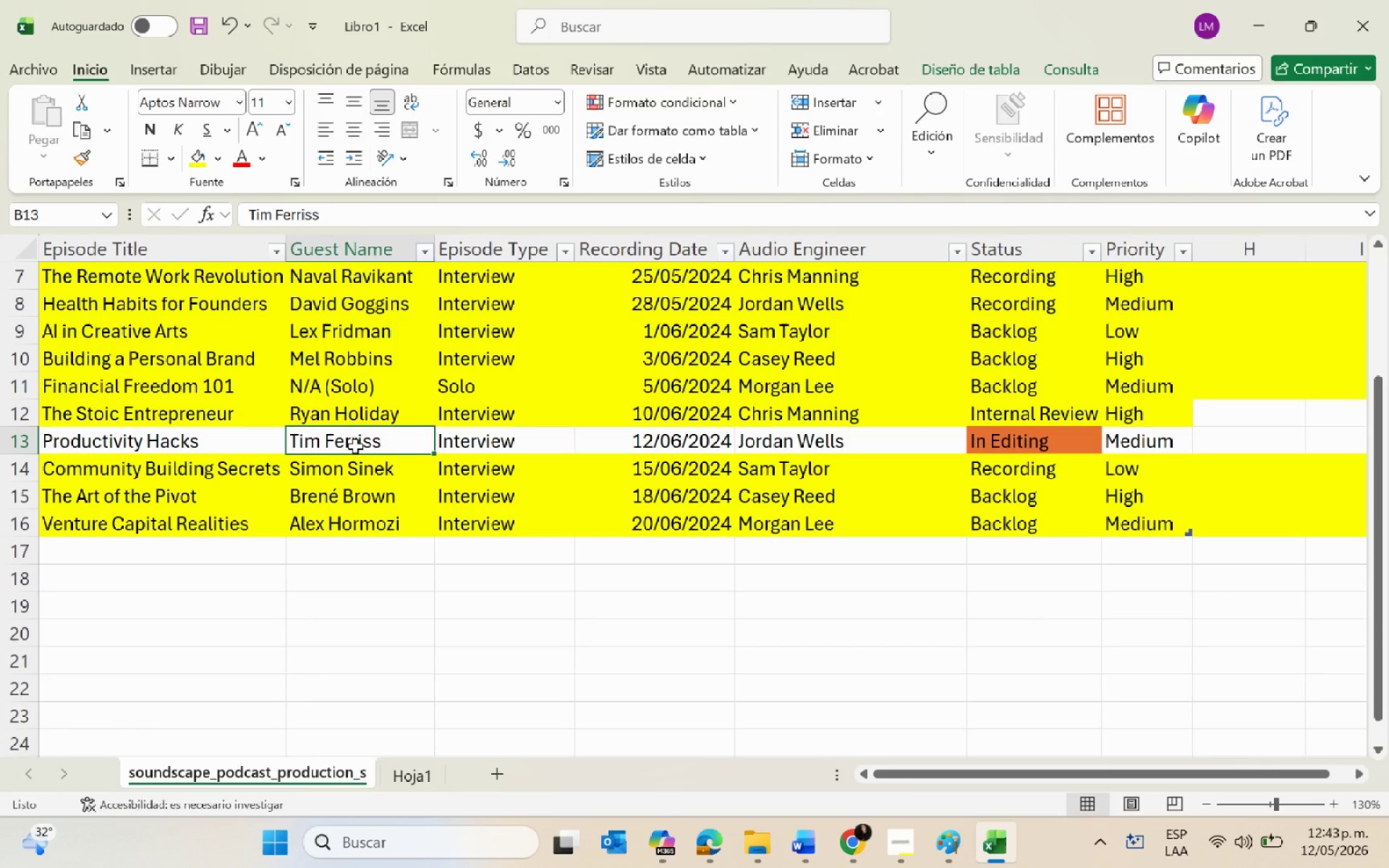 
key(Control+C)
 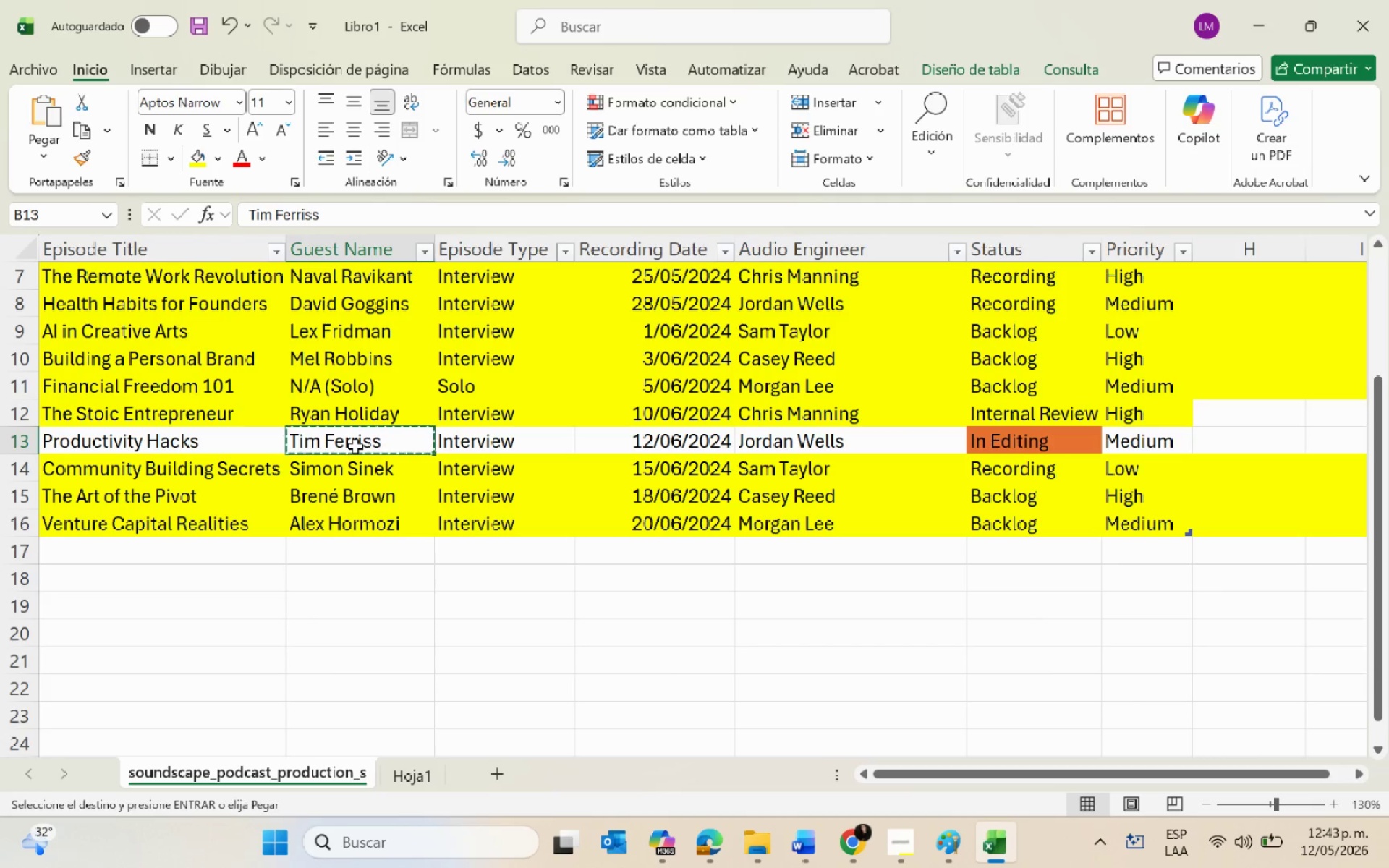 
key(Alt+AltLeft)
 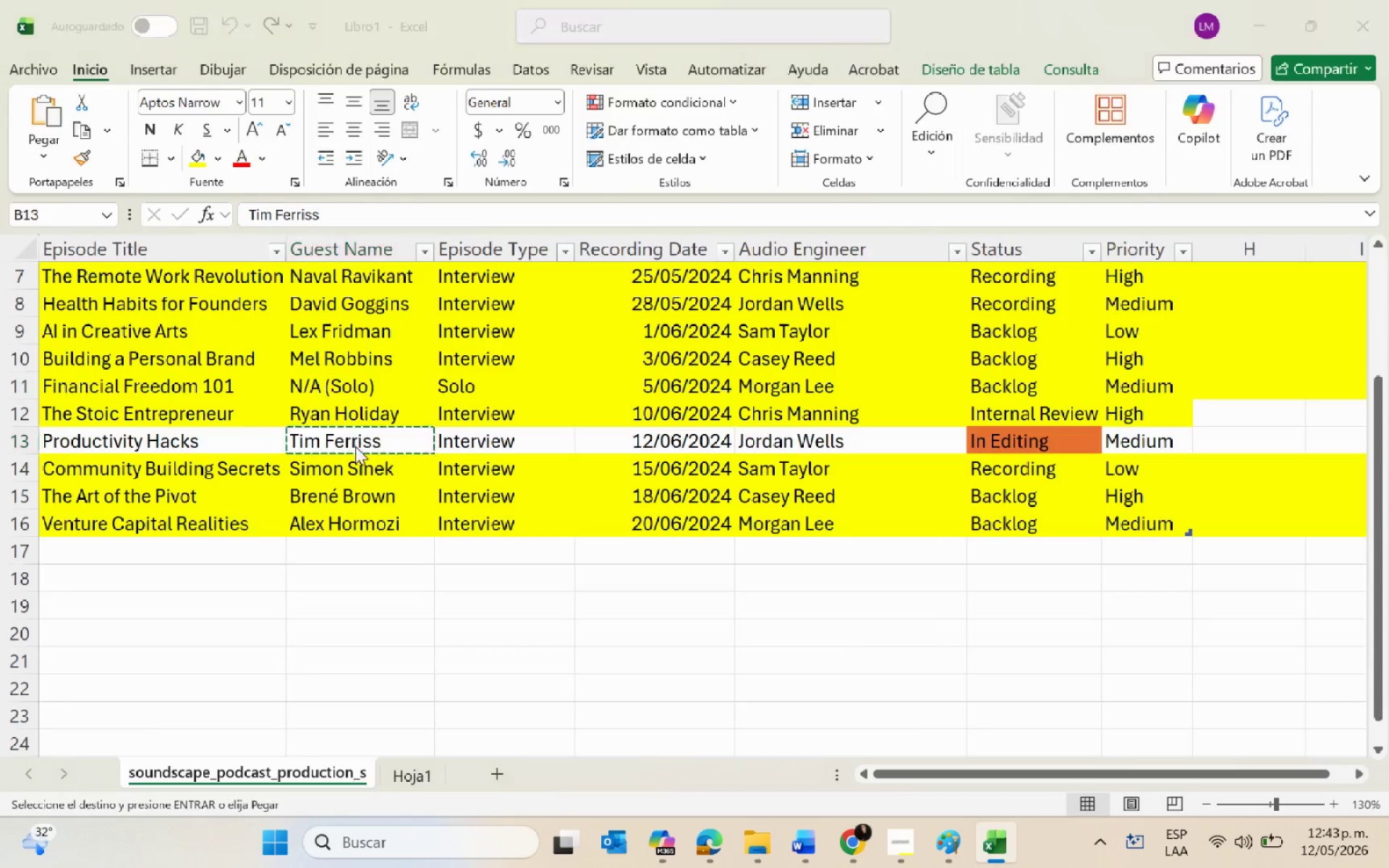 
key(Alt+Tab)
 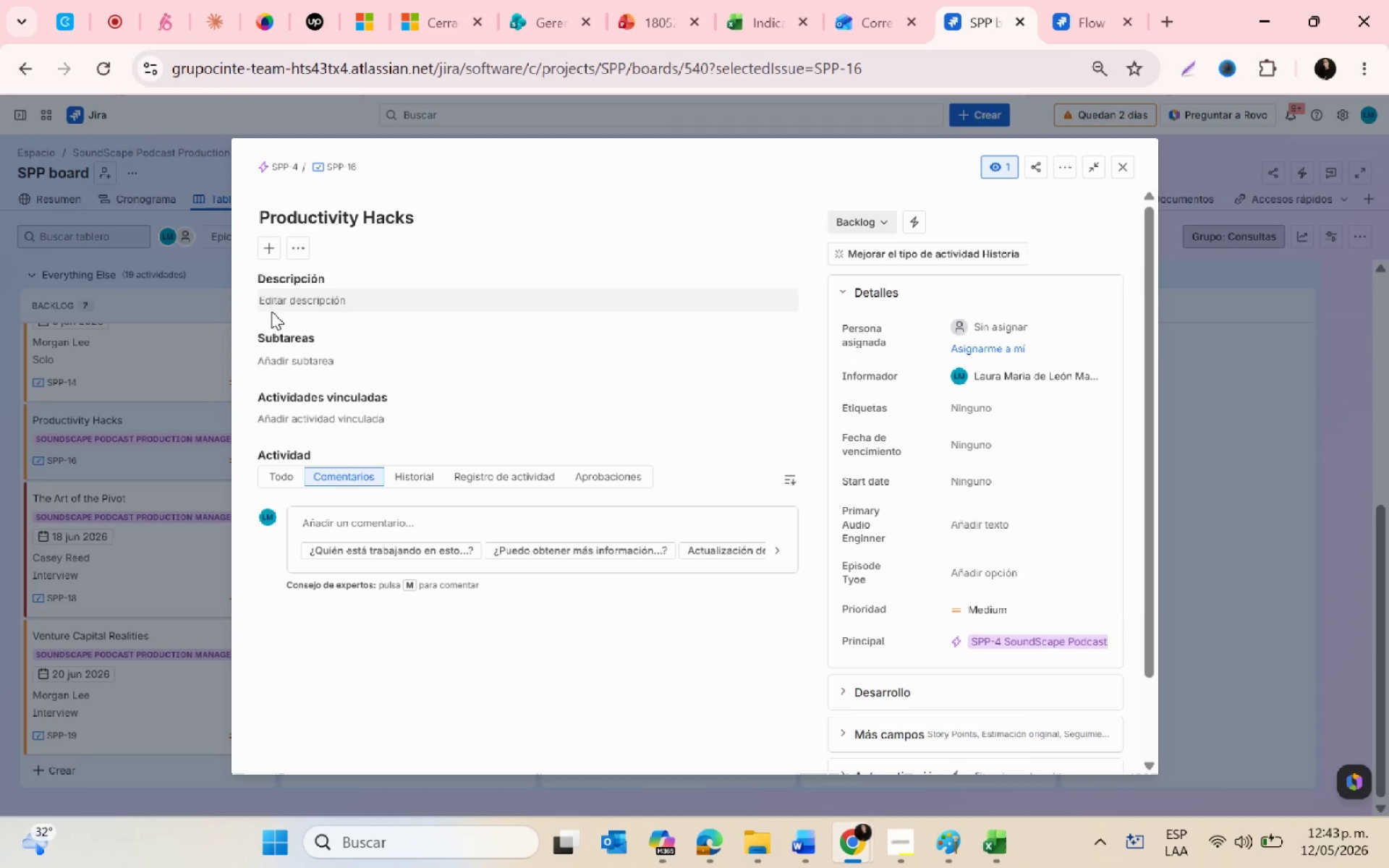 
left_click([272, 307])
 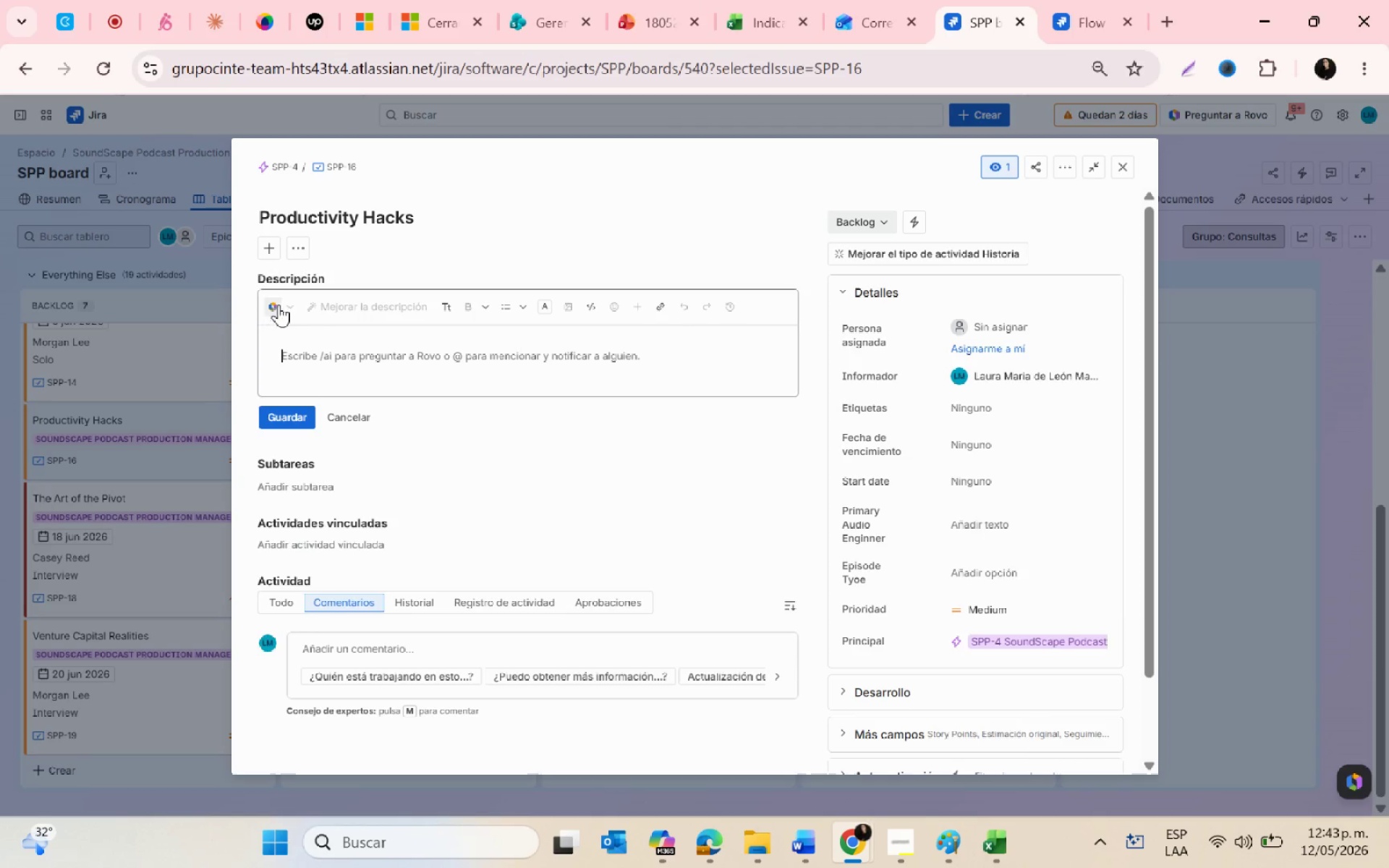 
left_click([279, 303])
 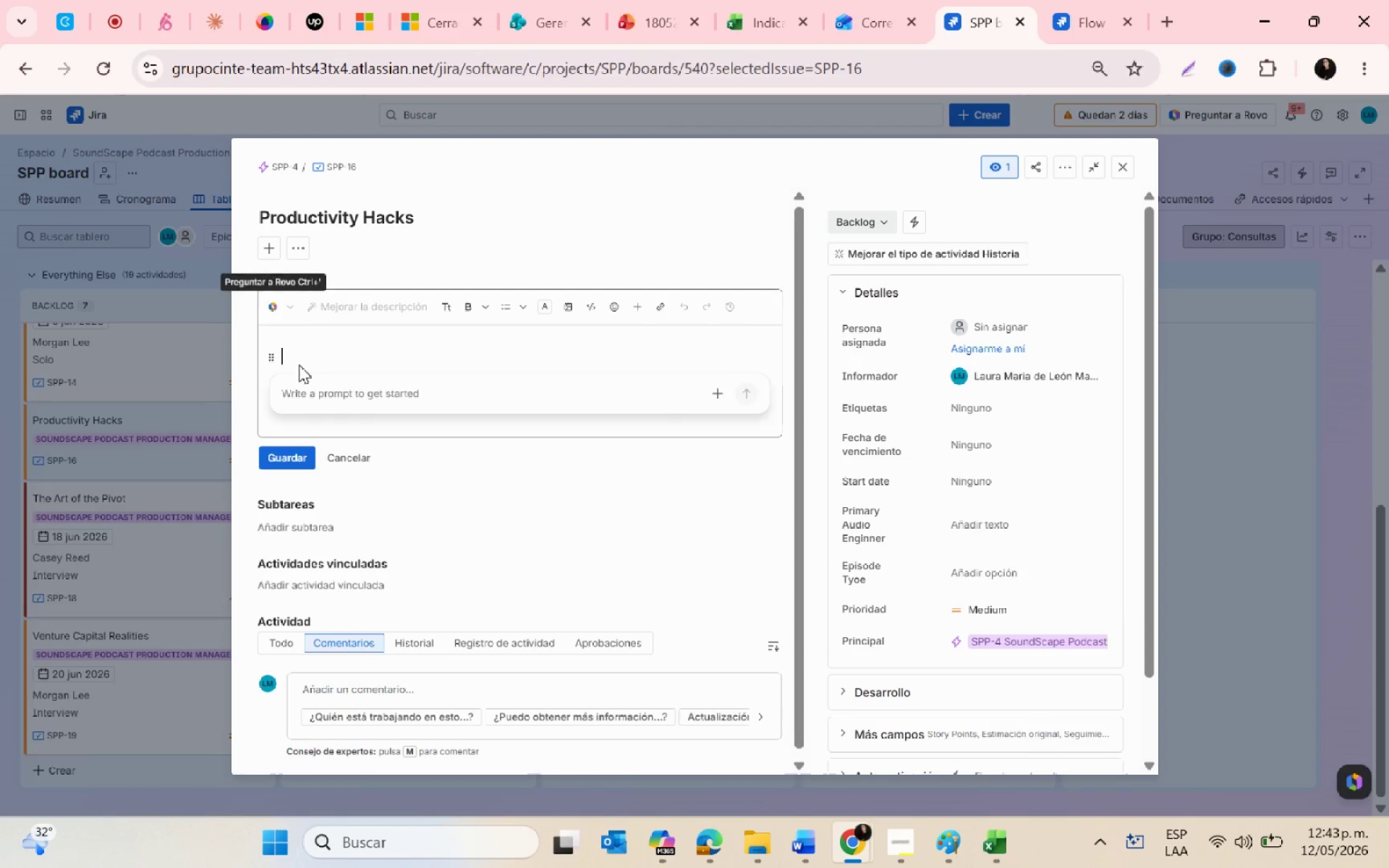 
left_click([299, 346])
 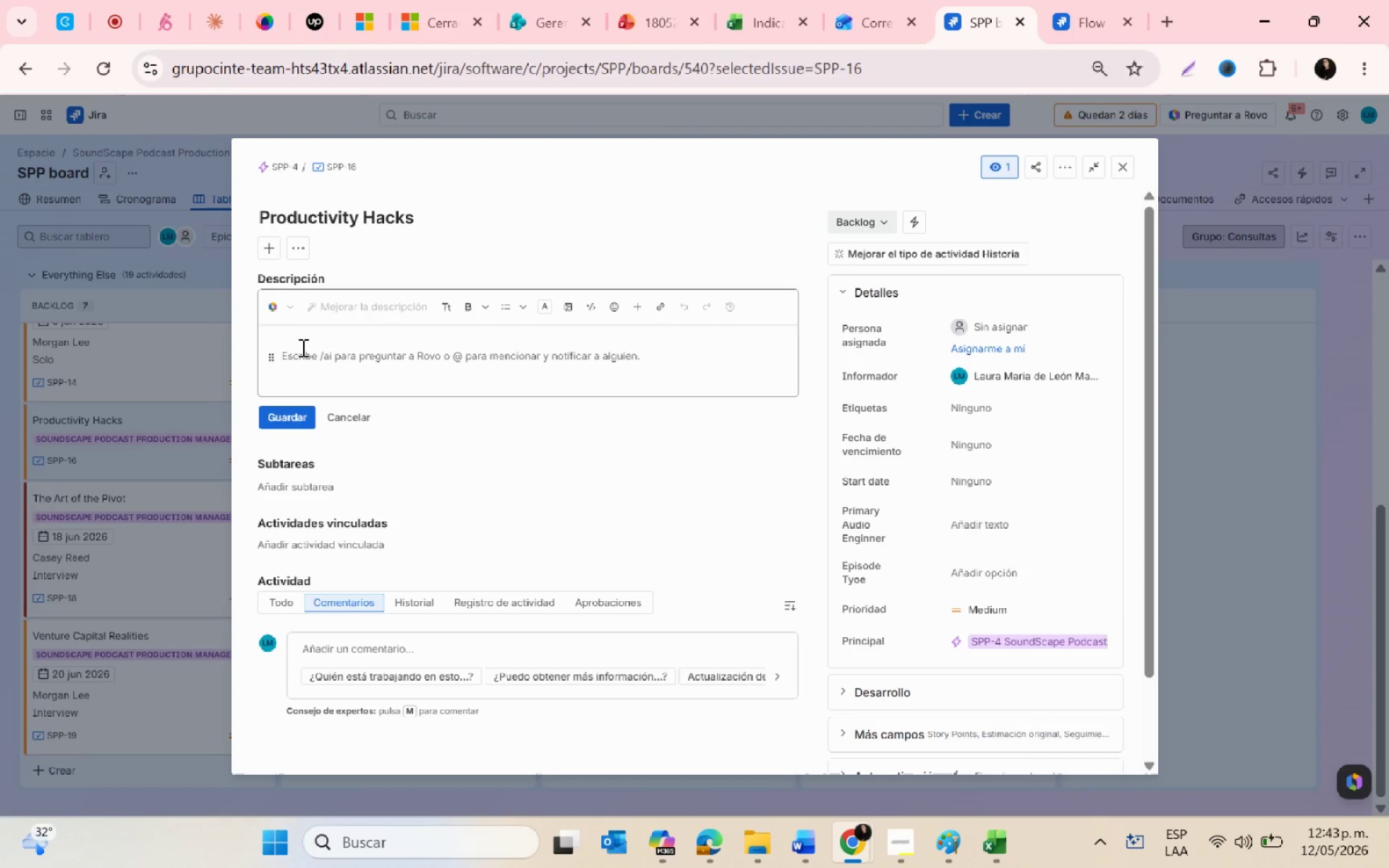 
left_click([301, 362])
 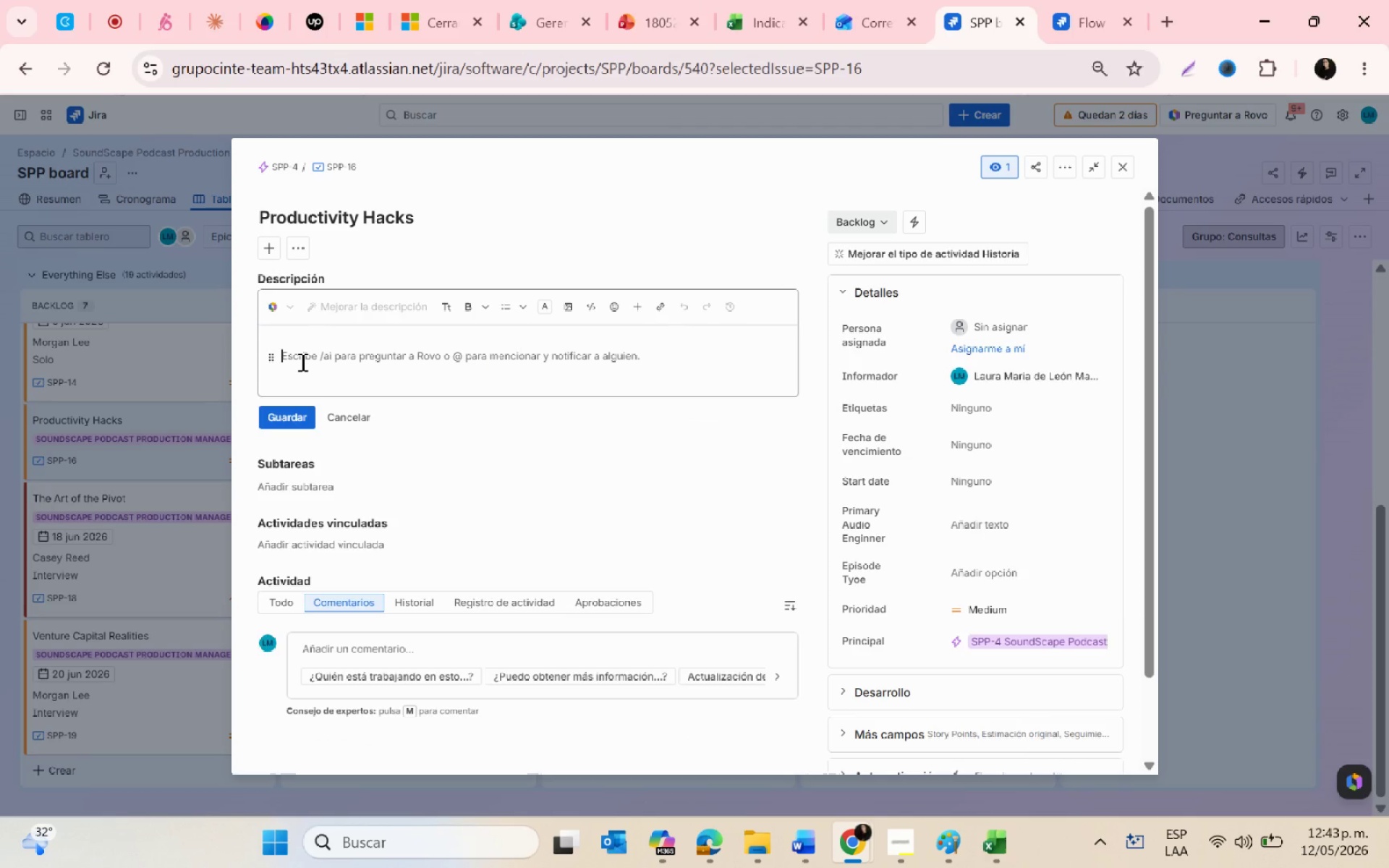 
type(Guest name > )
 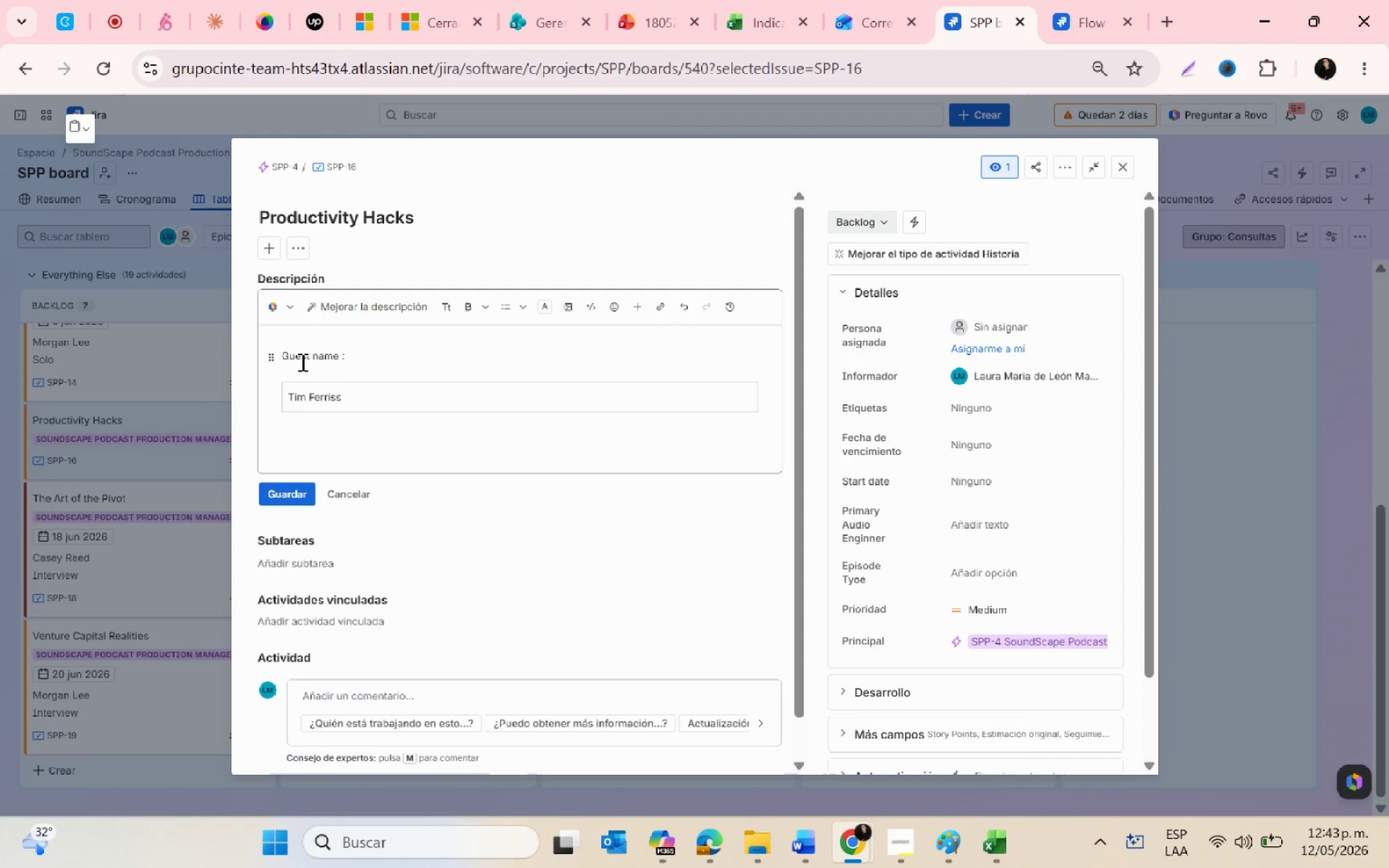 
key(Control+ControlLeft)
 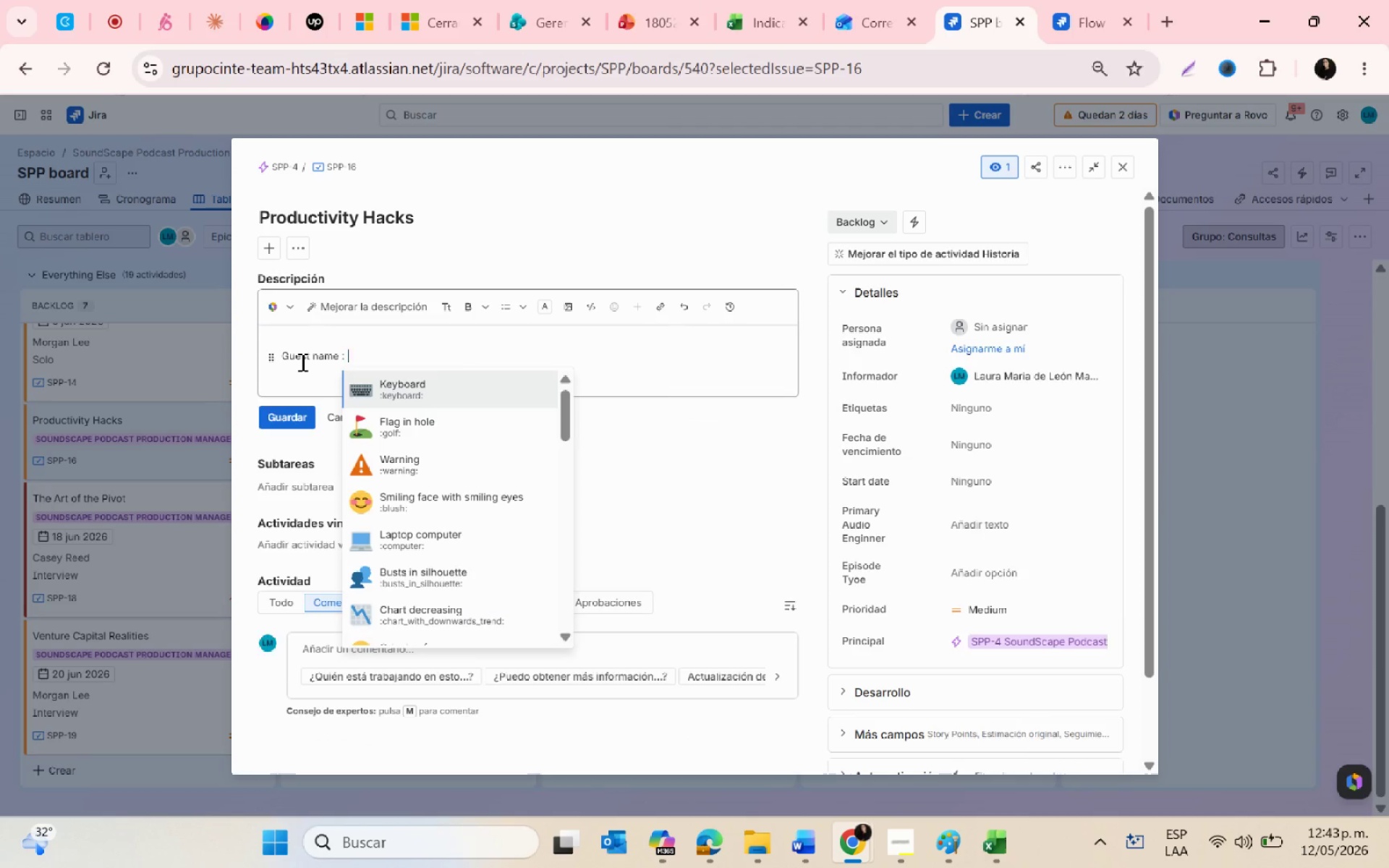 
key(Control+V)
 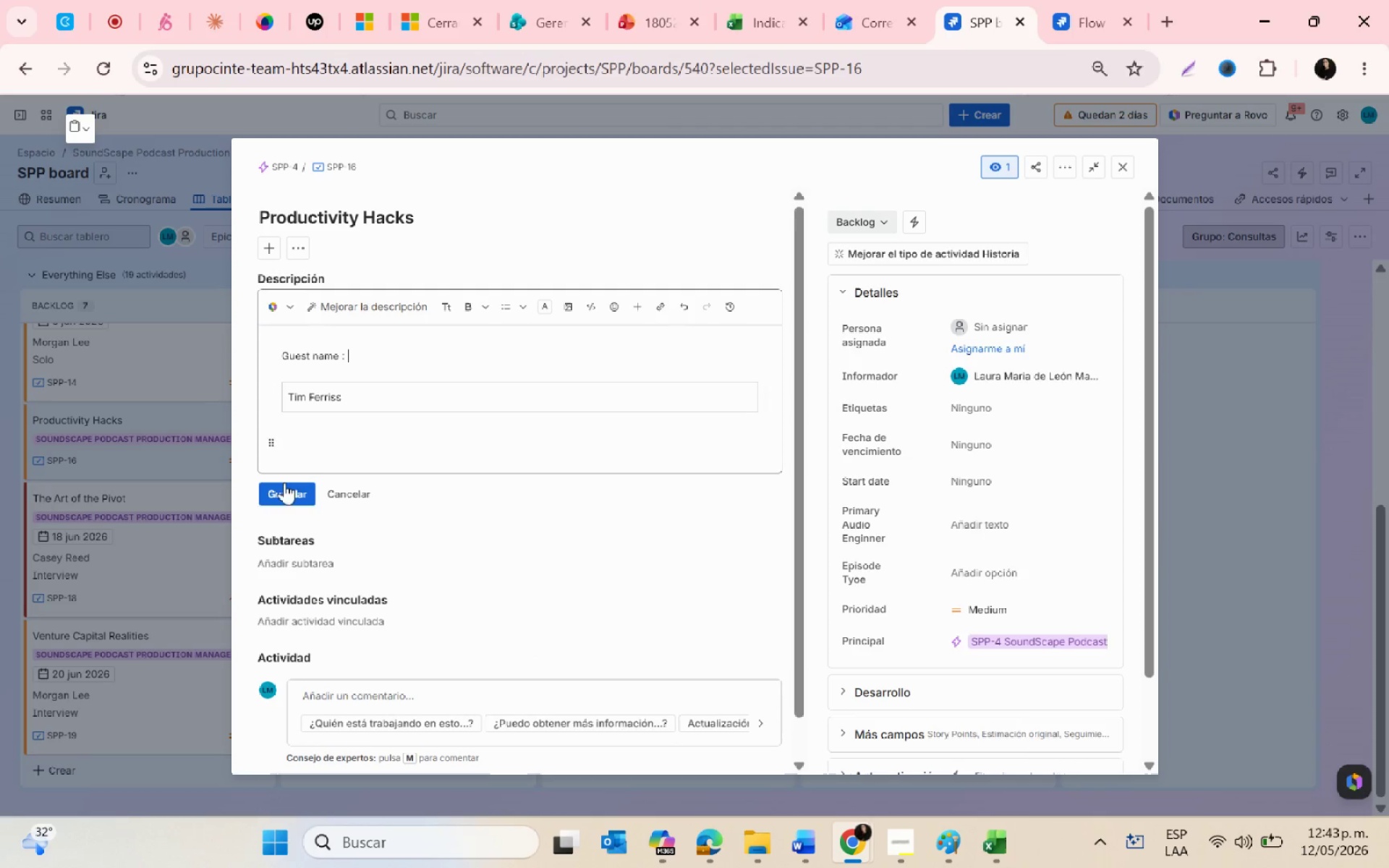 
left_click([284, 482])
 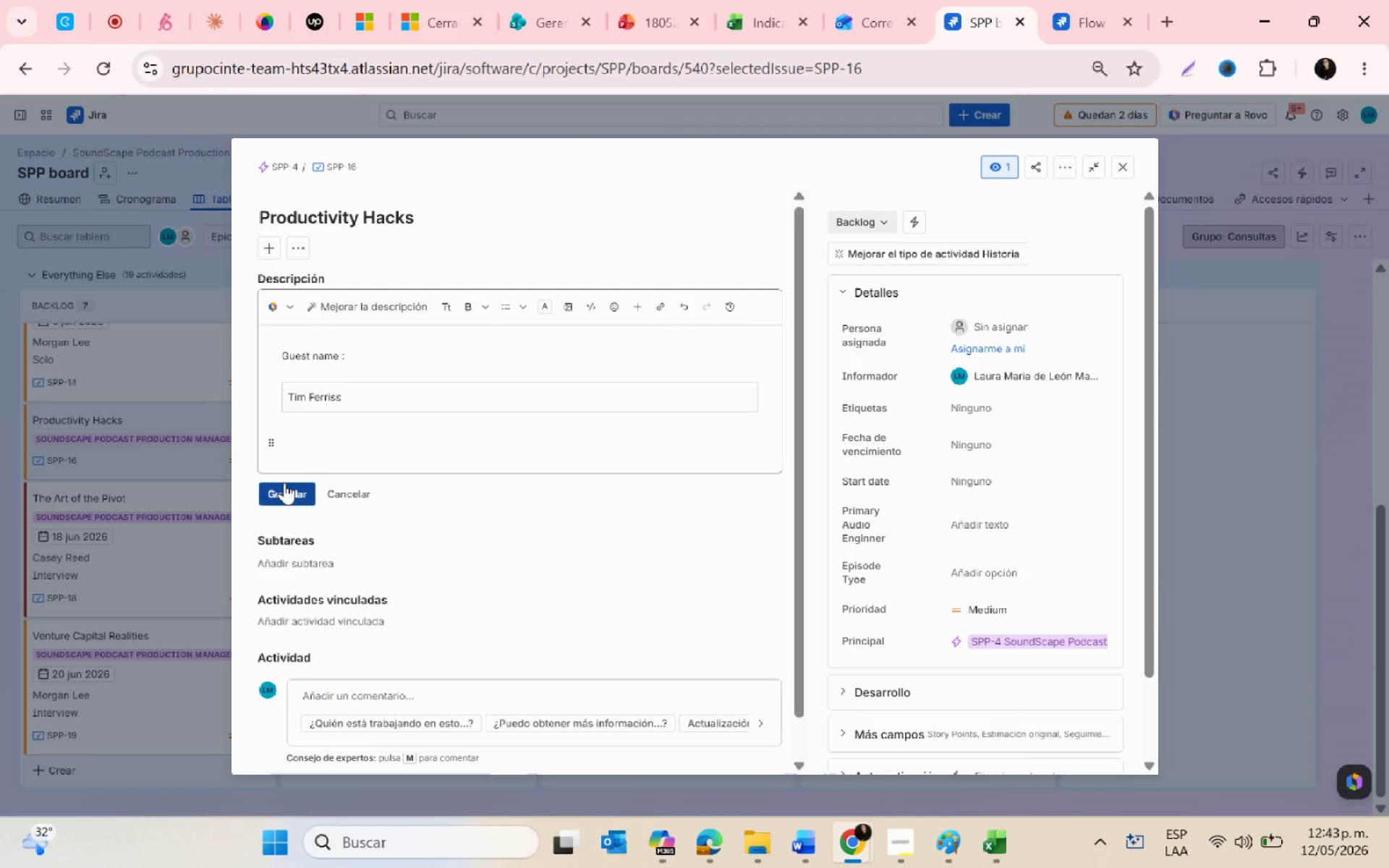 
key(Alt+AltLeft)
 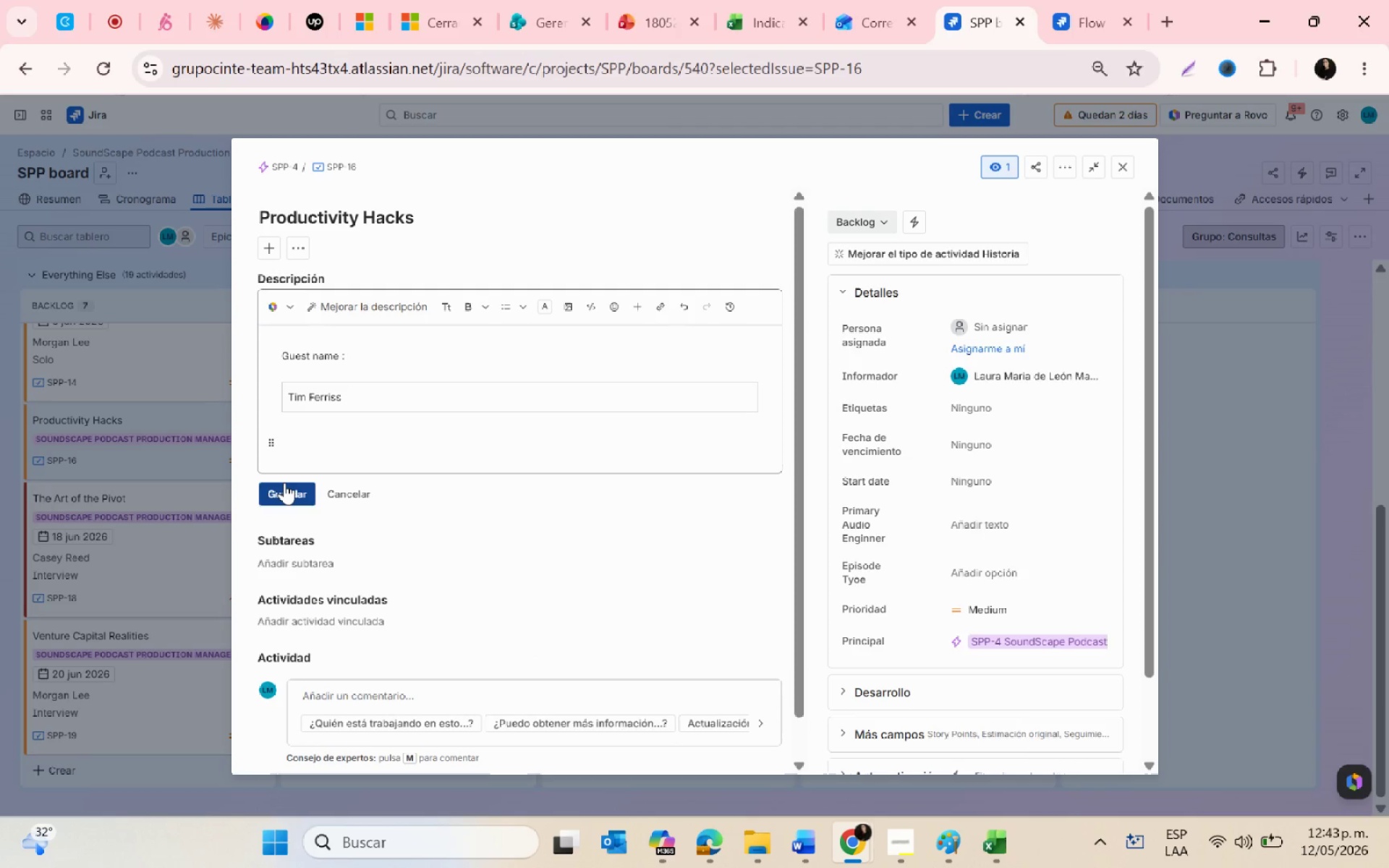 
key(Alt+Tab)
 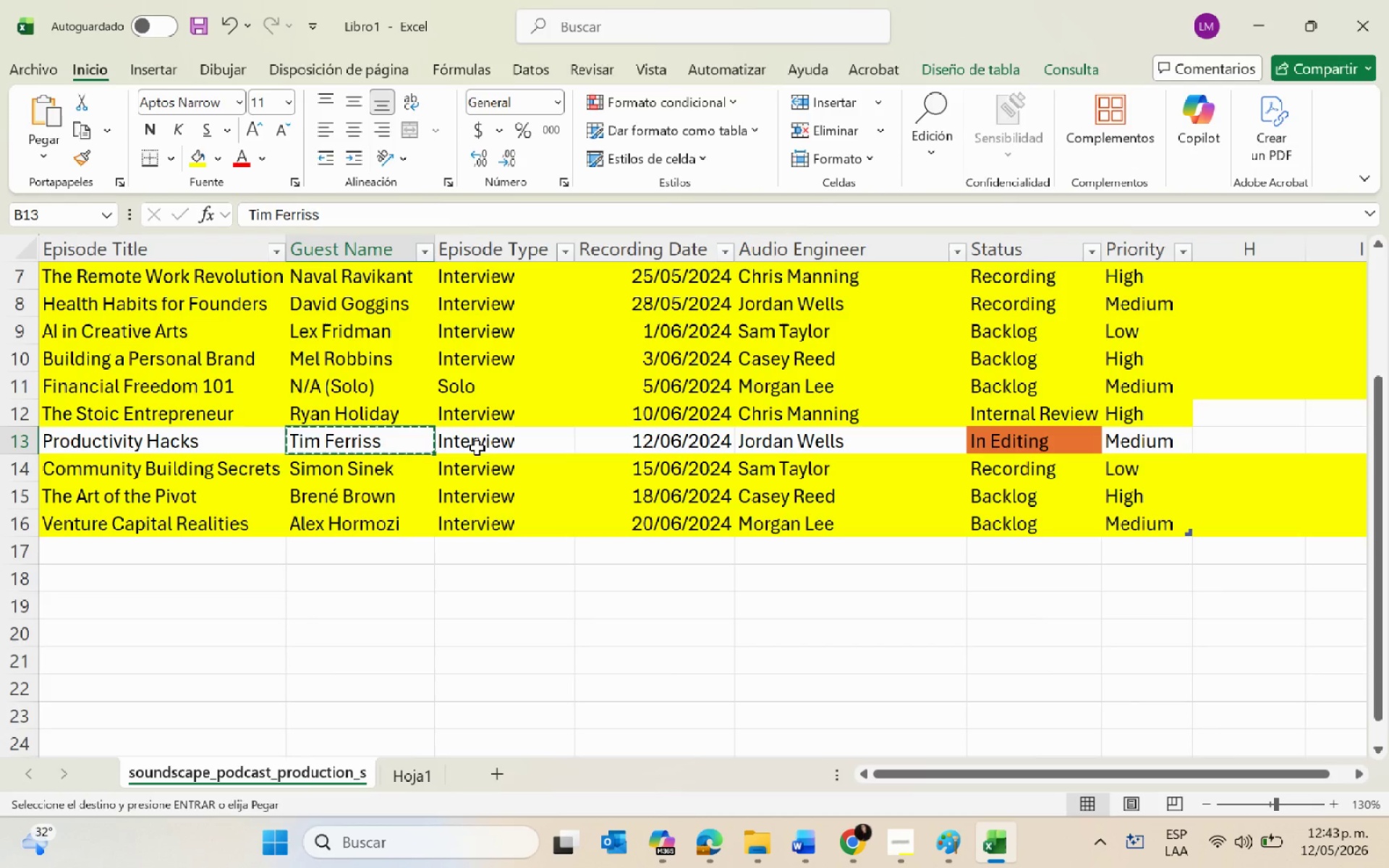 
key(Alt+AltLeft)
 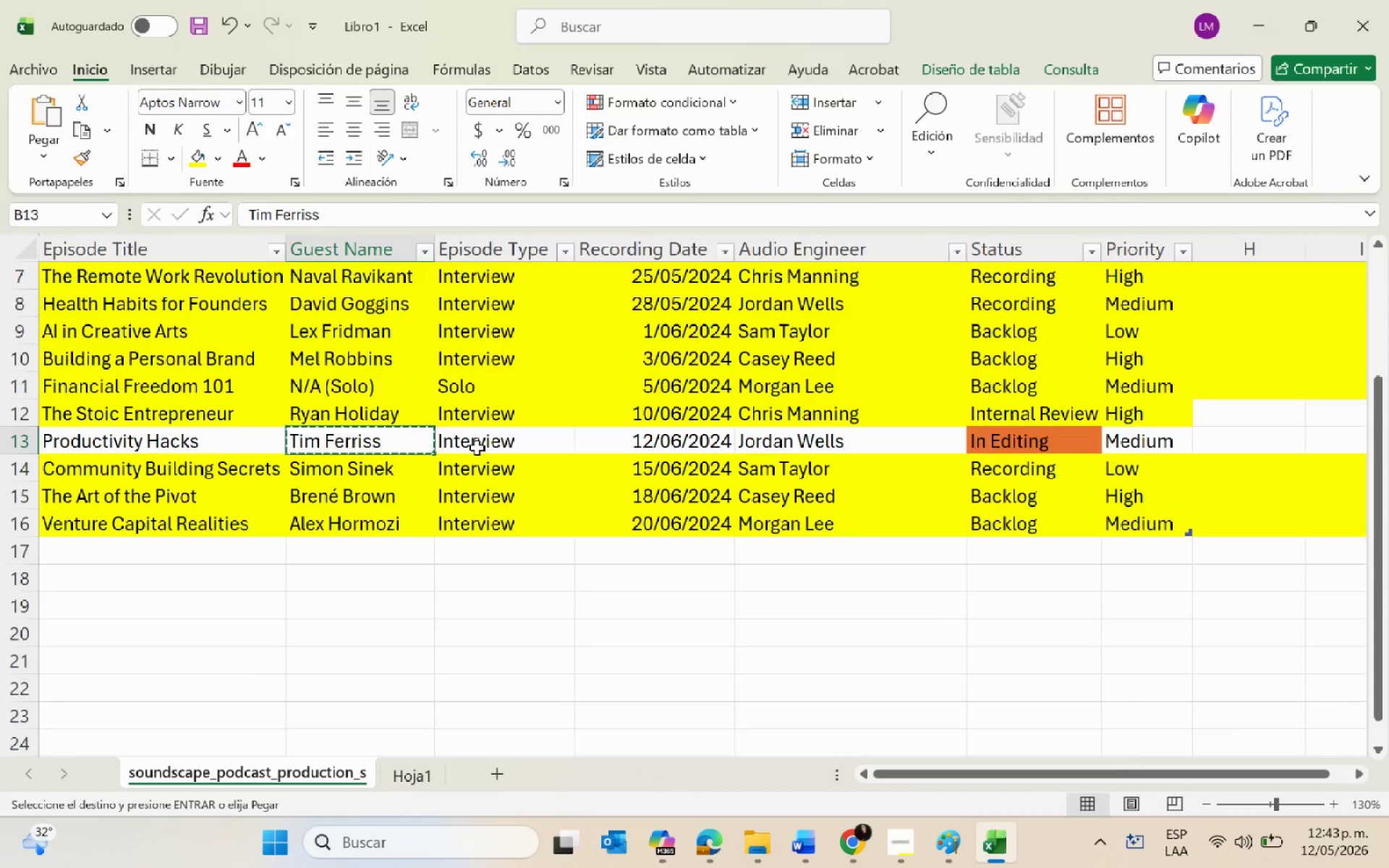 
key(Alt+Tab)
 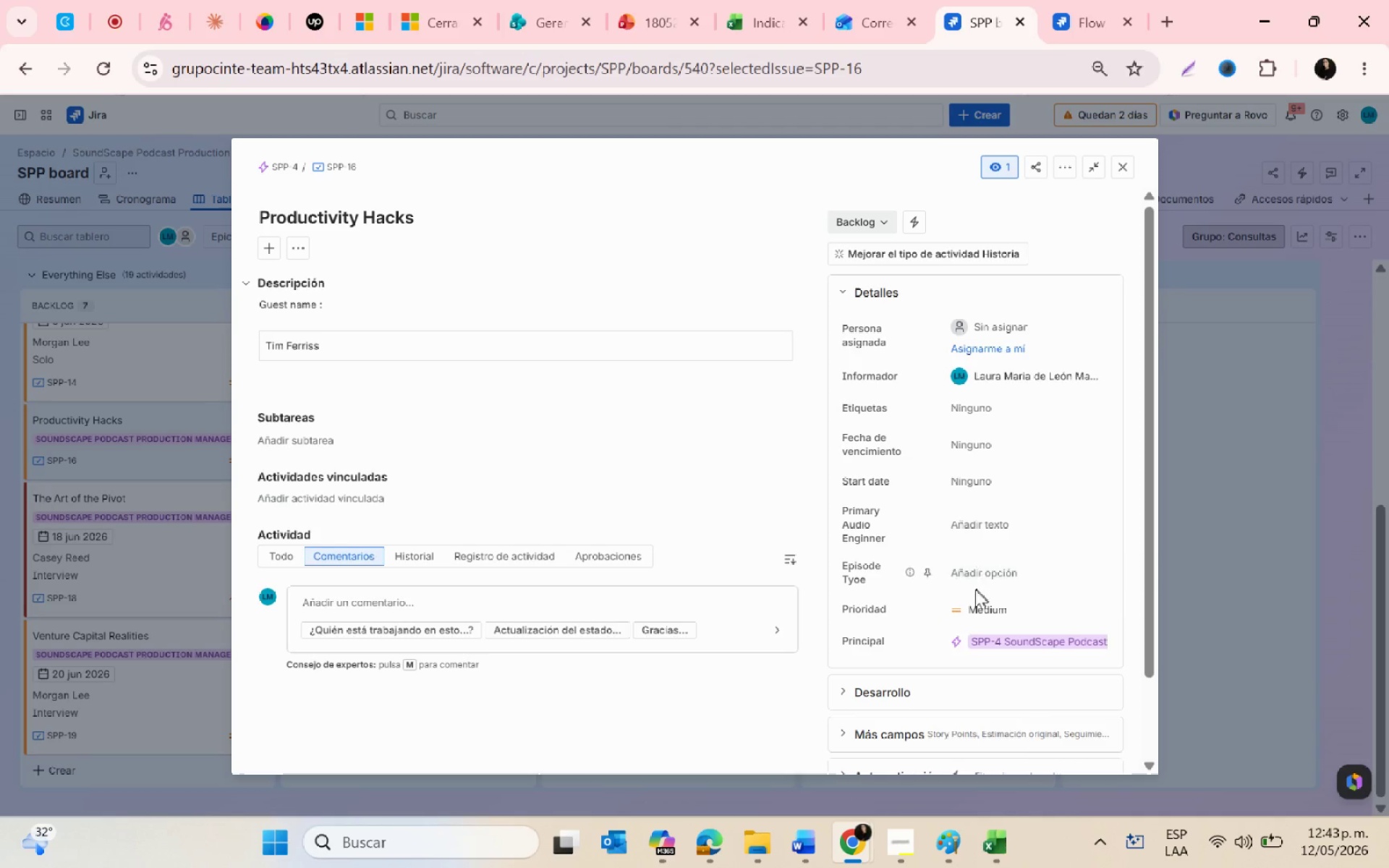 
left_click([972, 575])
 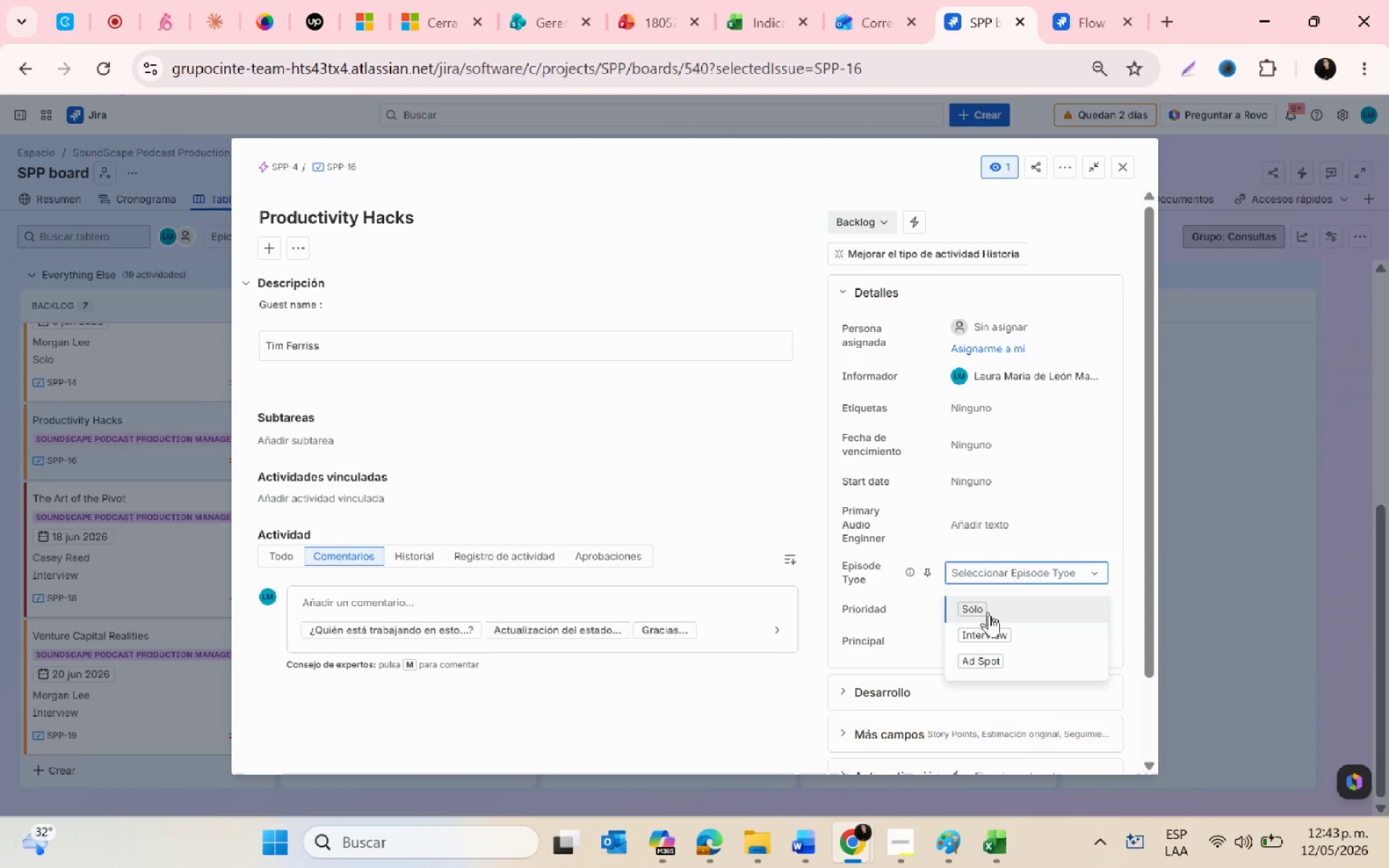 
left_click([994, 628])
 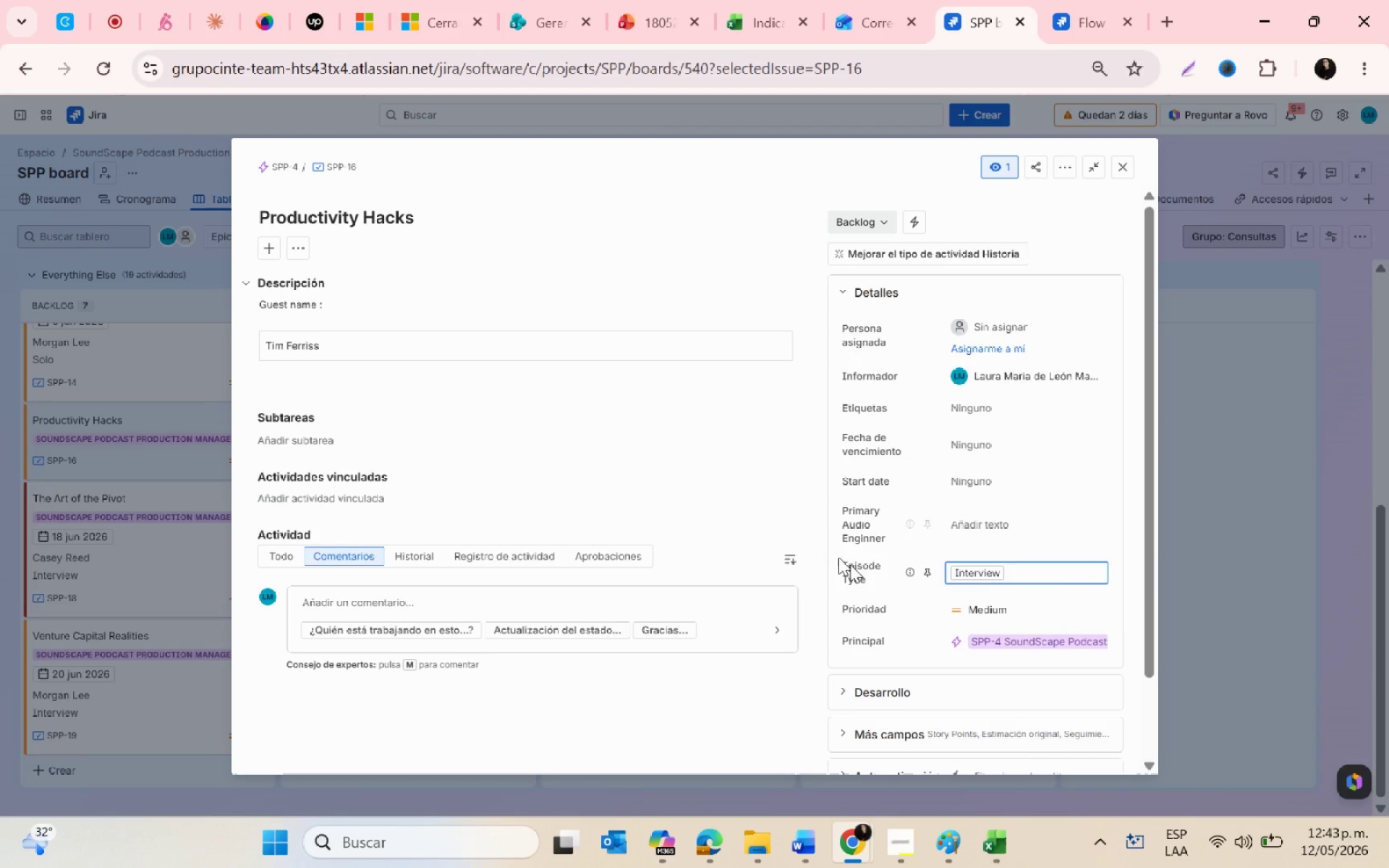 
key(Alt+AltLeft)
 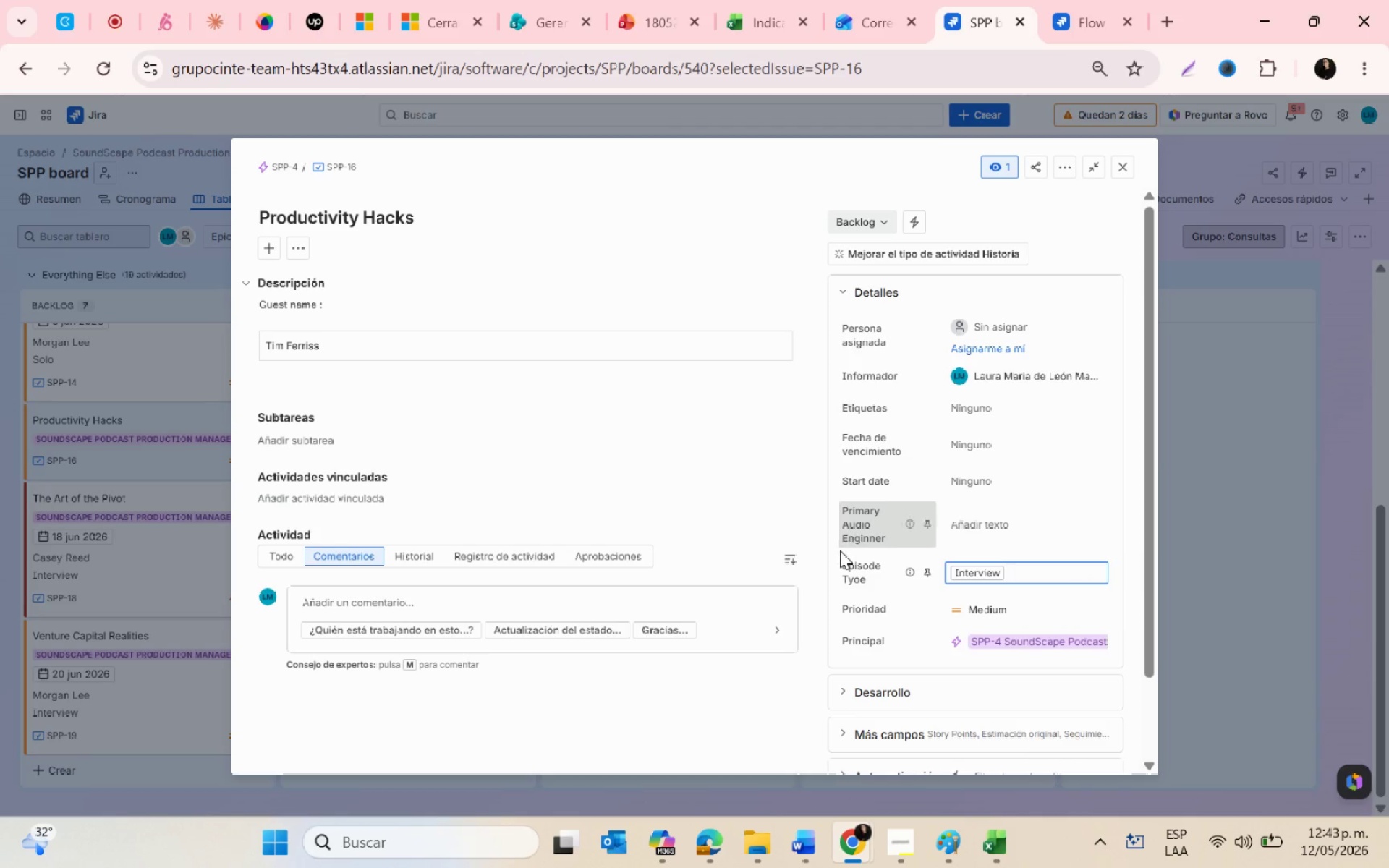 
key(Alt+Tab)
 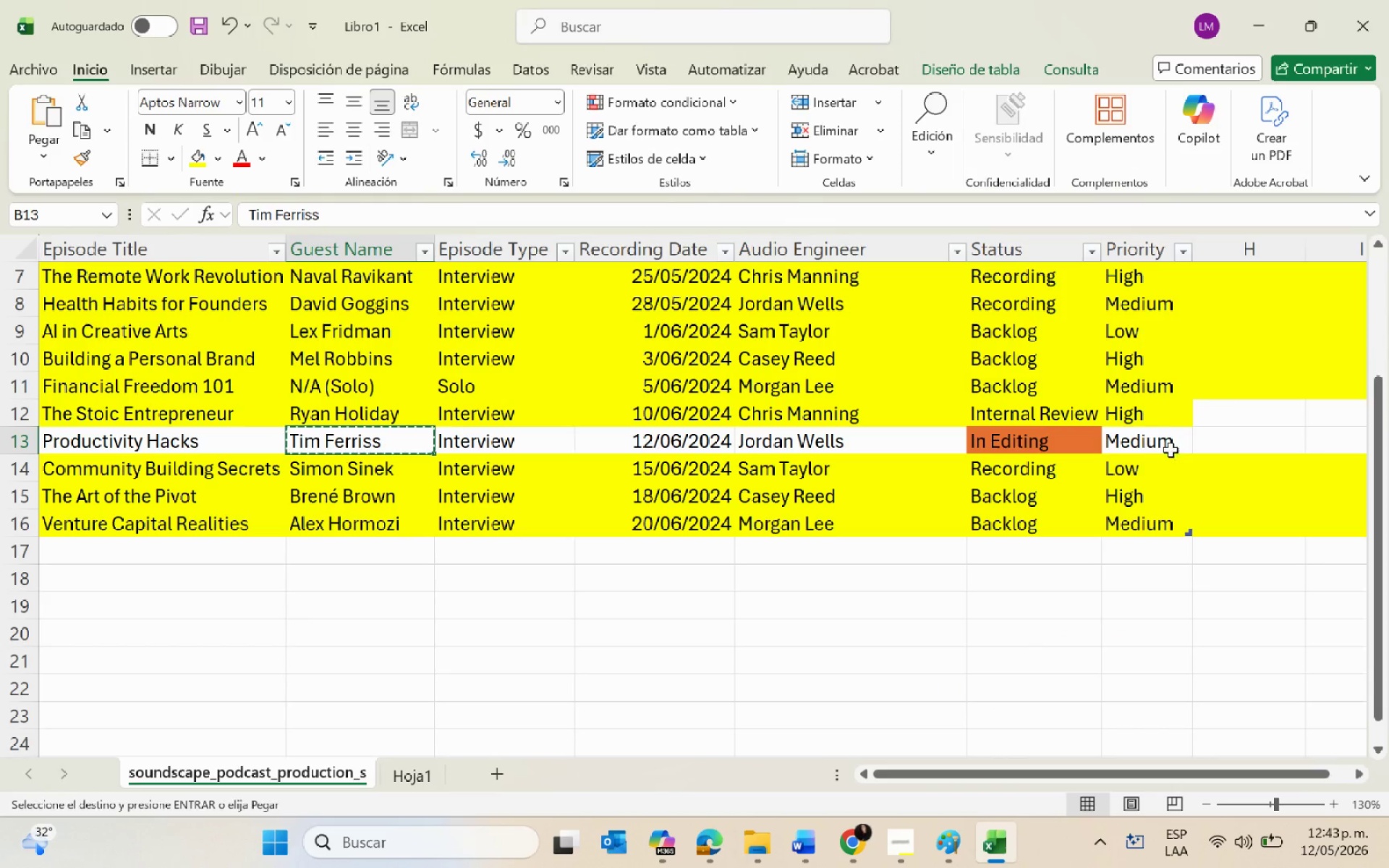 
key(Alt+AltLeft)
 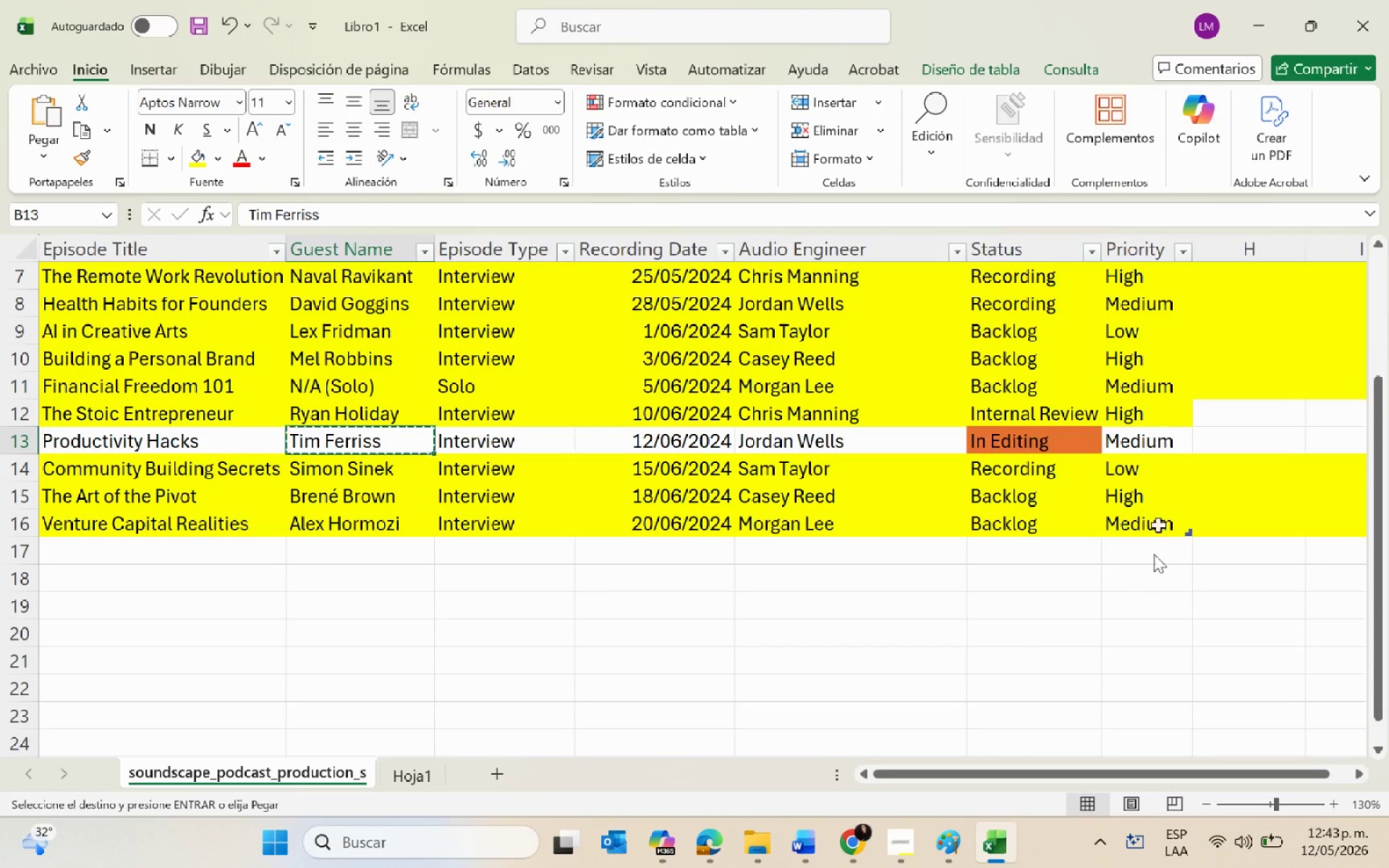 
key(Alt+Tab)
 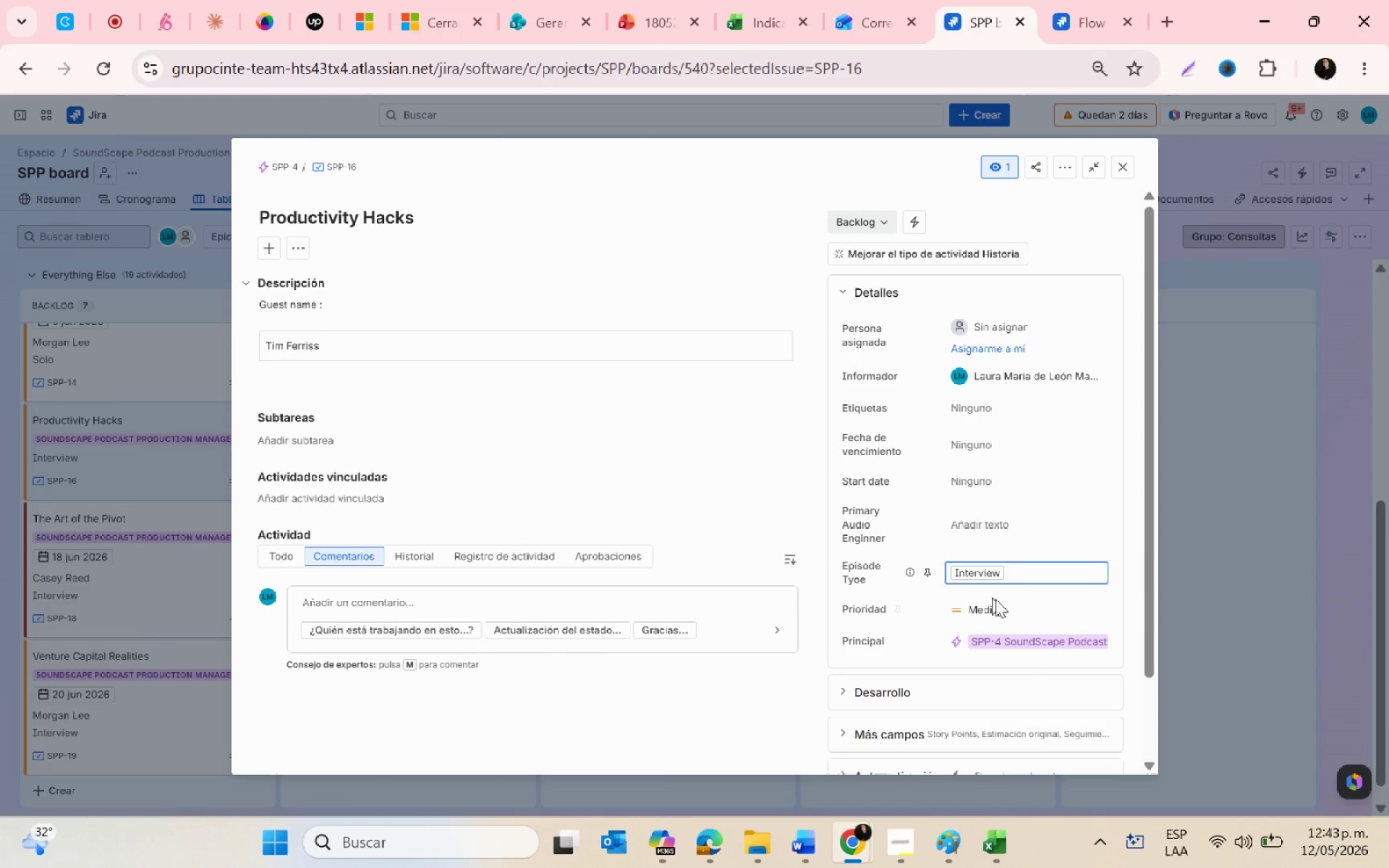 
key(Alt+AltLeft)
 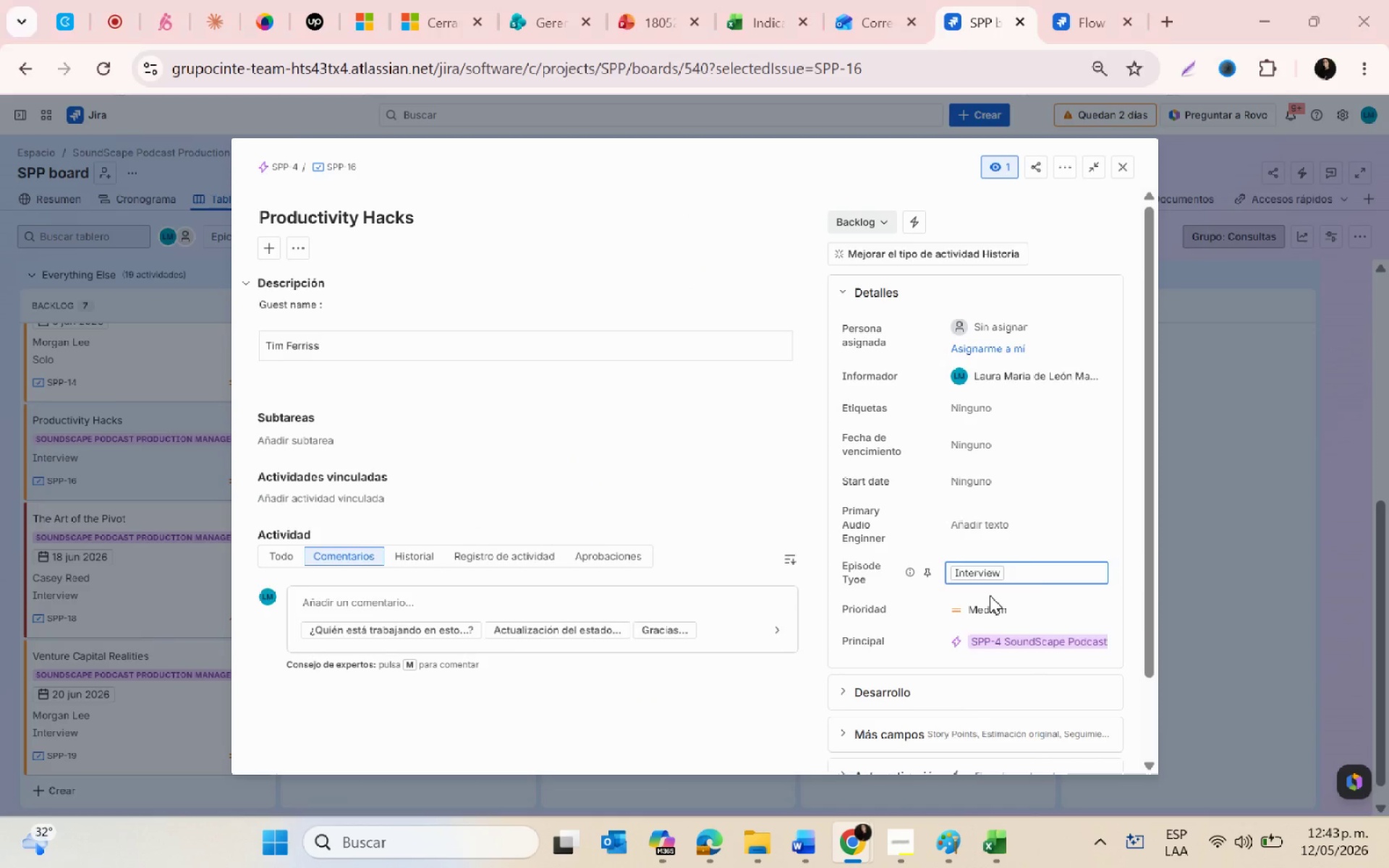 
key(Alt+Tab)
 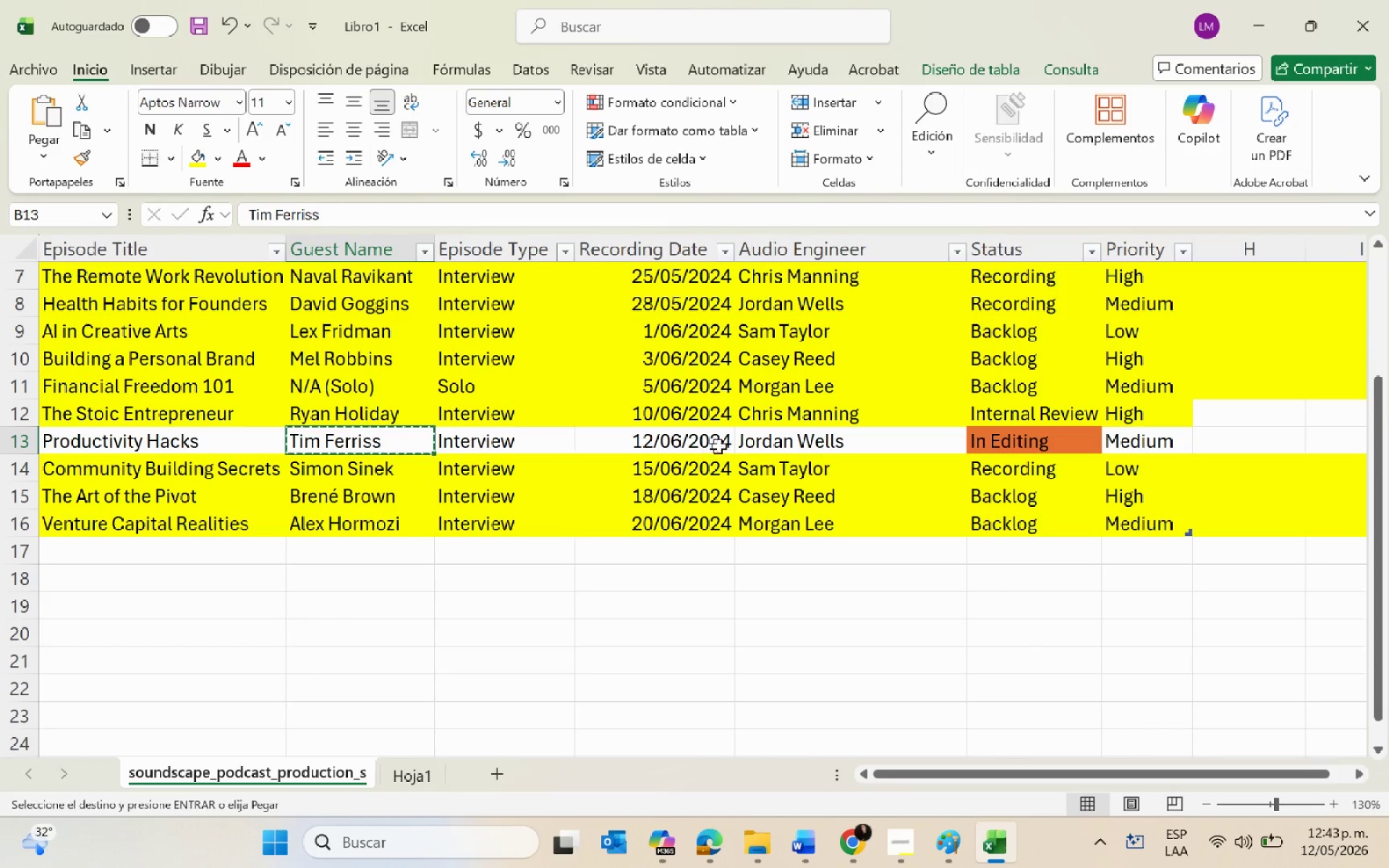 
left_click([824, 438])
 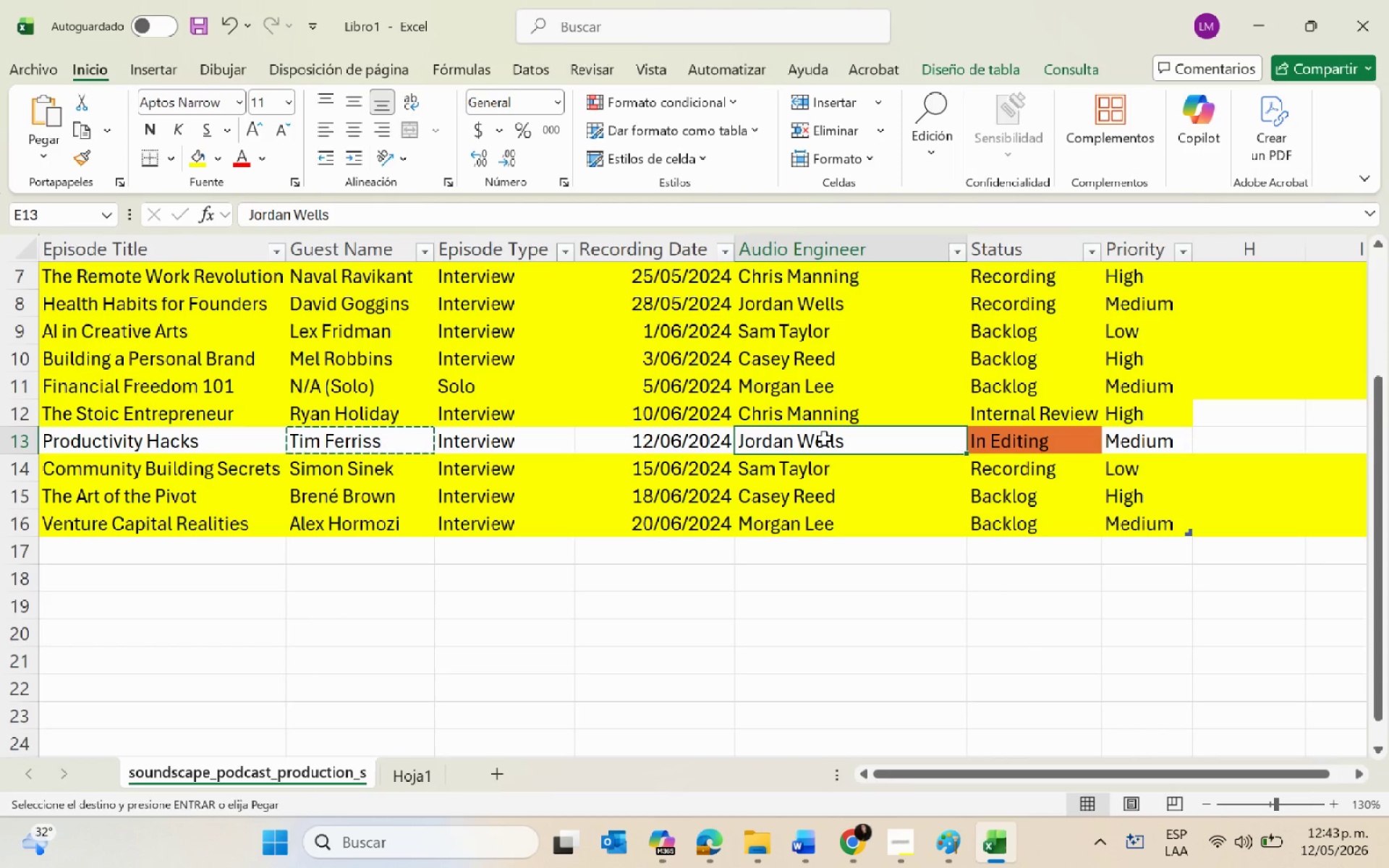 
key(Control+C)
 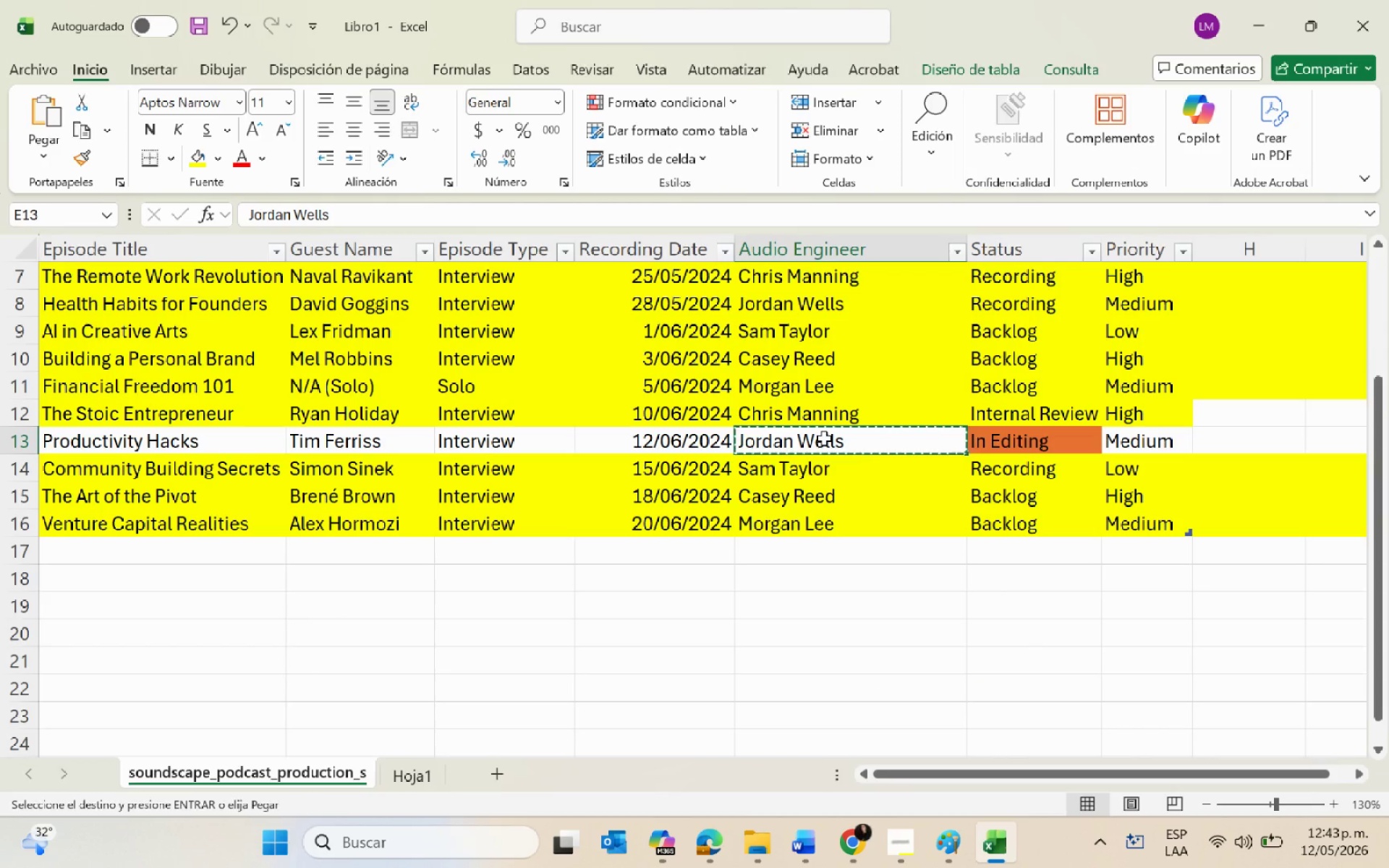 
key(Alt+AltLeft)
 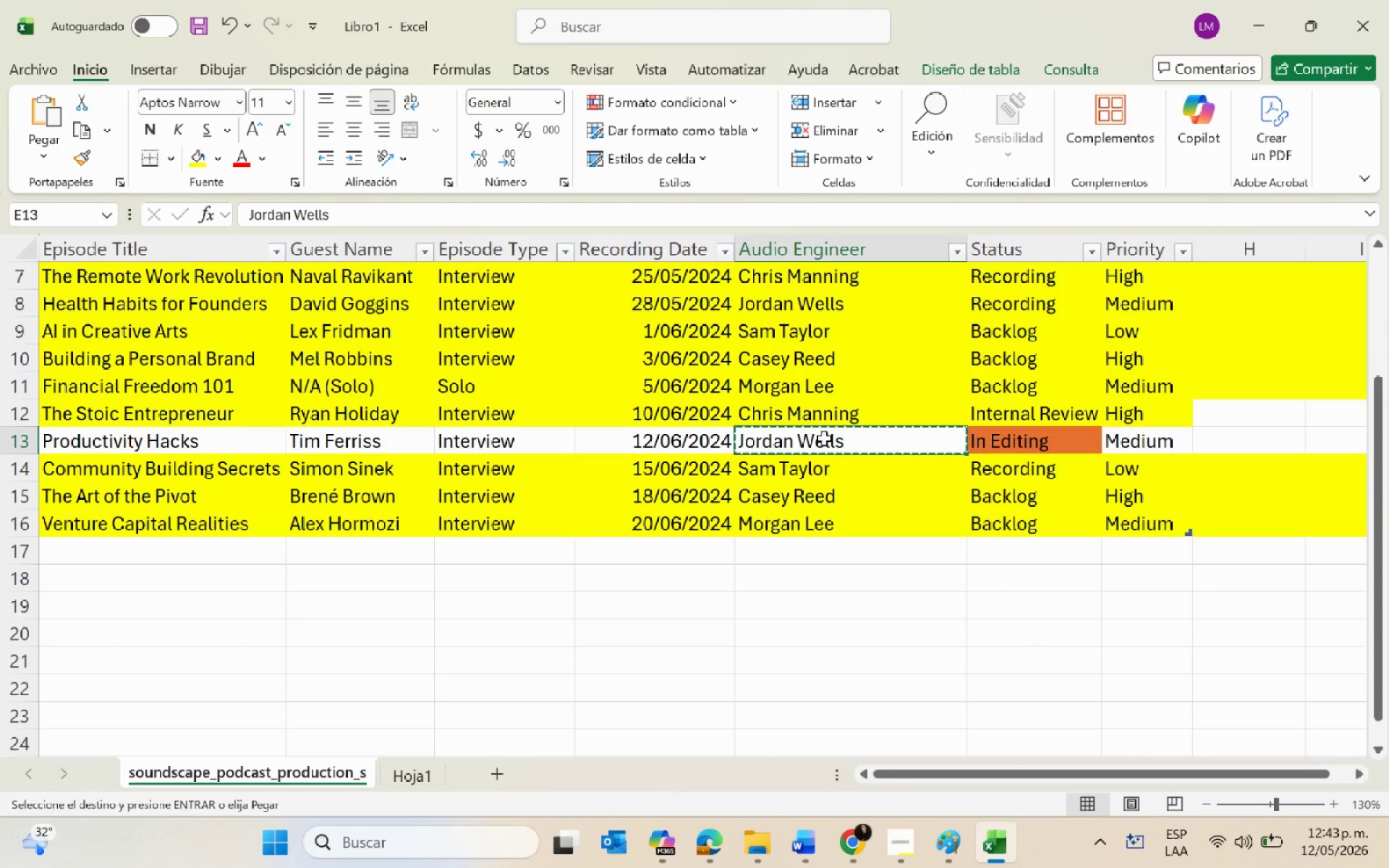 
key(Alt+Tab)
 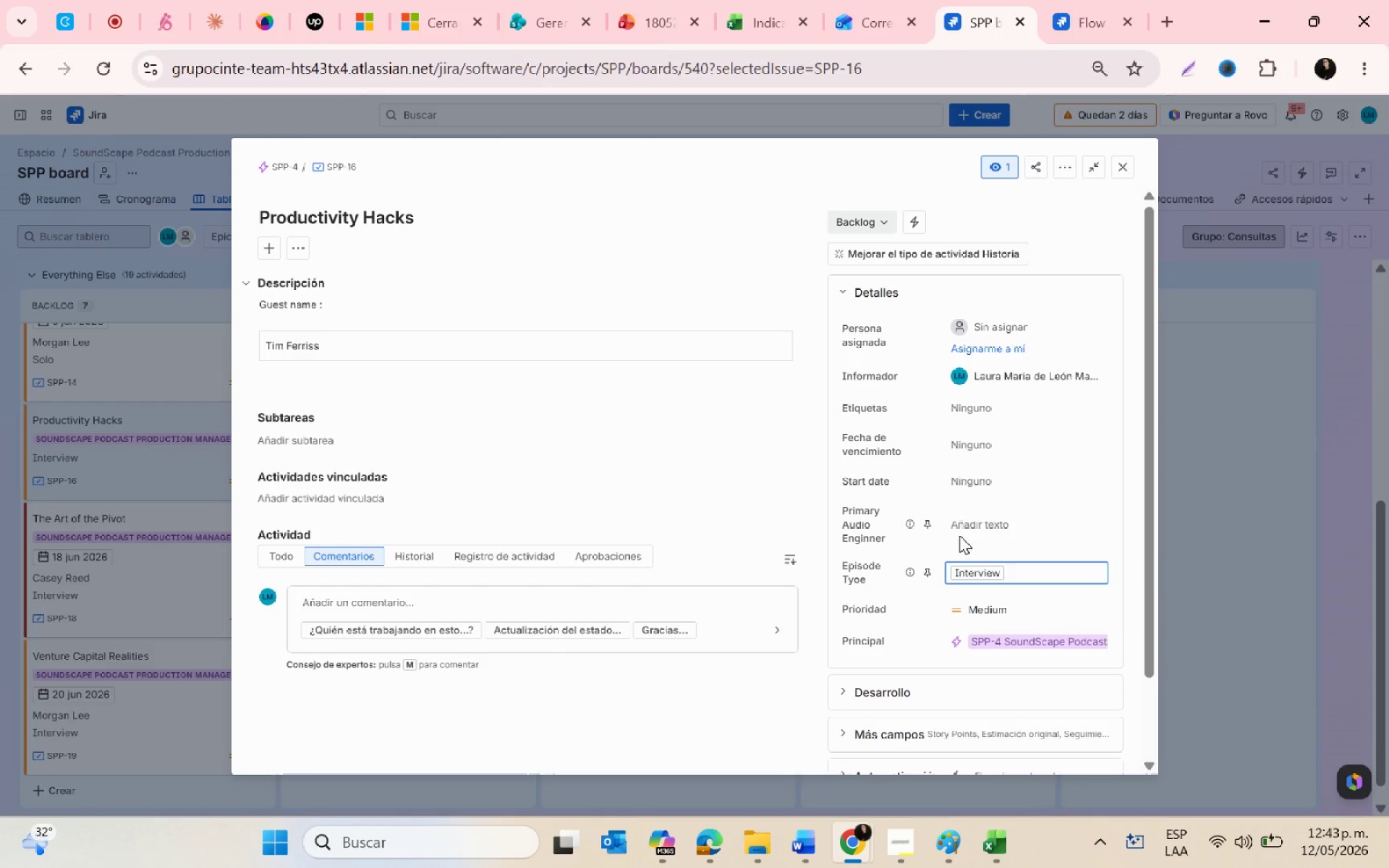 
left_click([959, 526])
 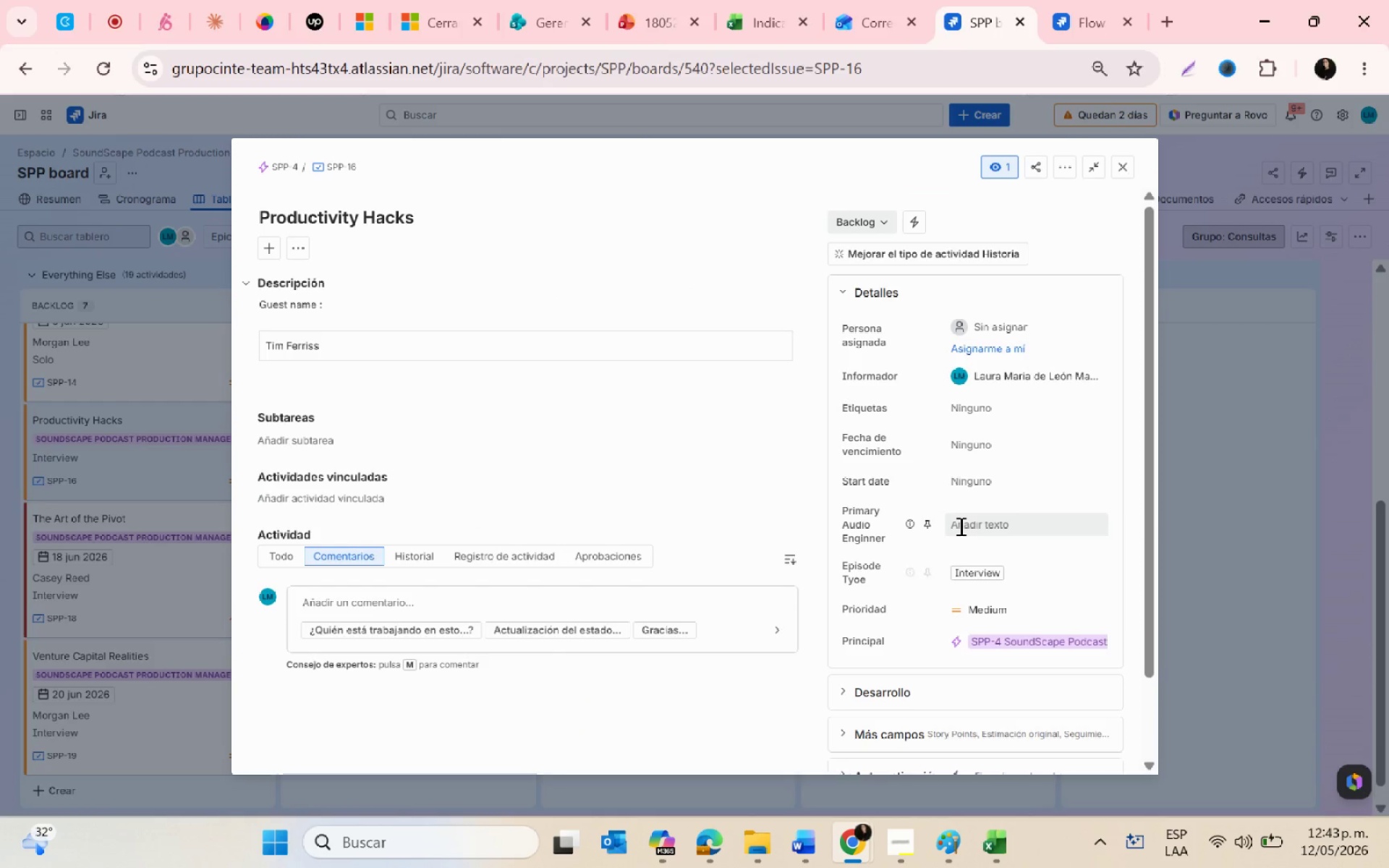 
key(Control+ControlLeft)
 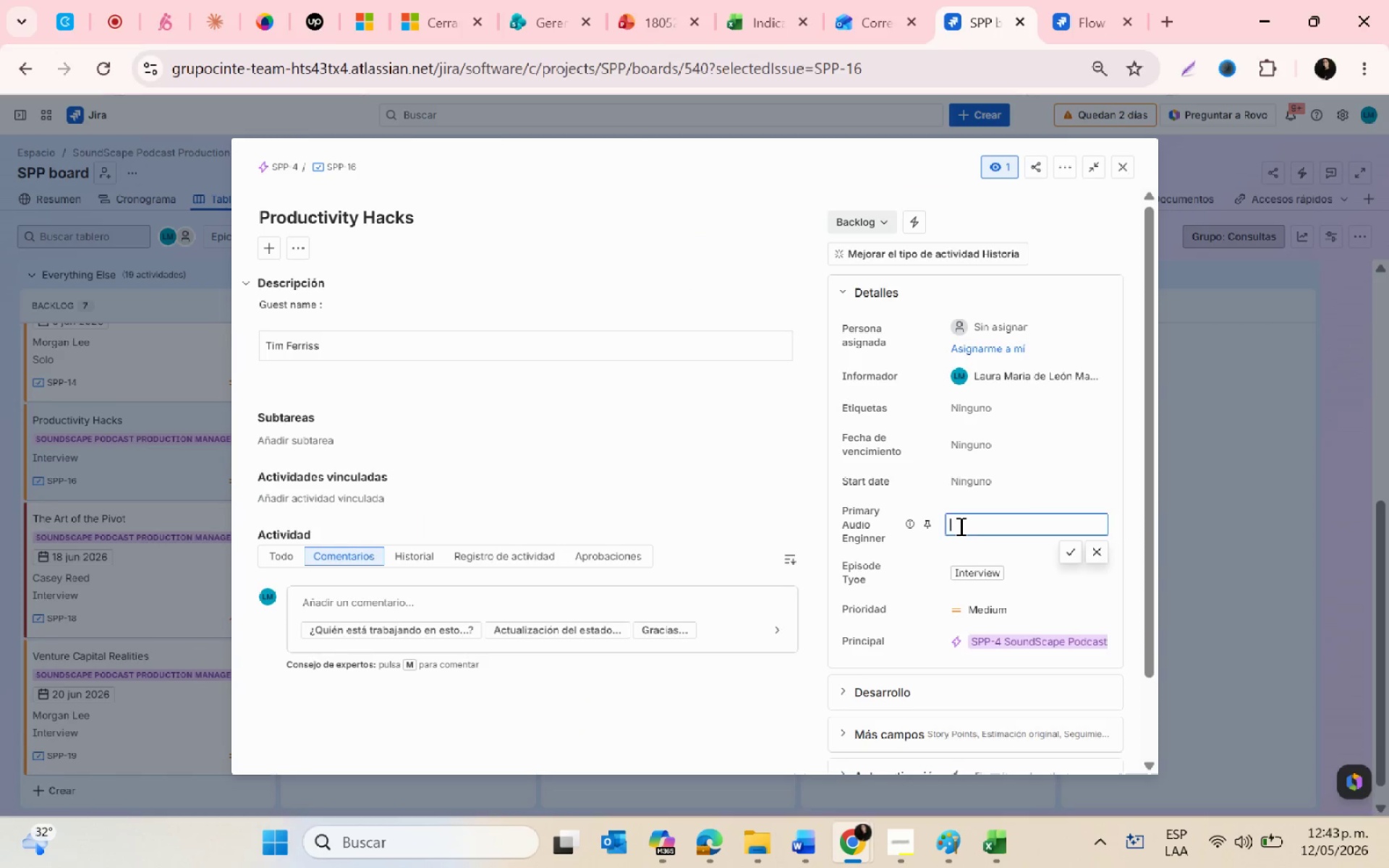 
key(Control+V)
 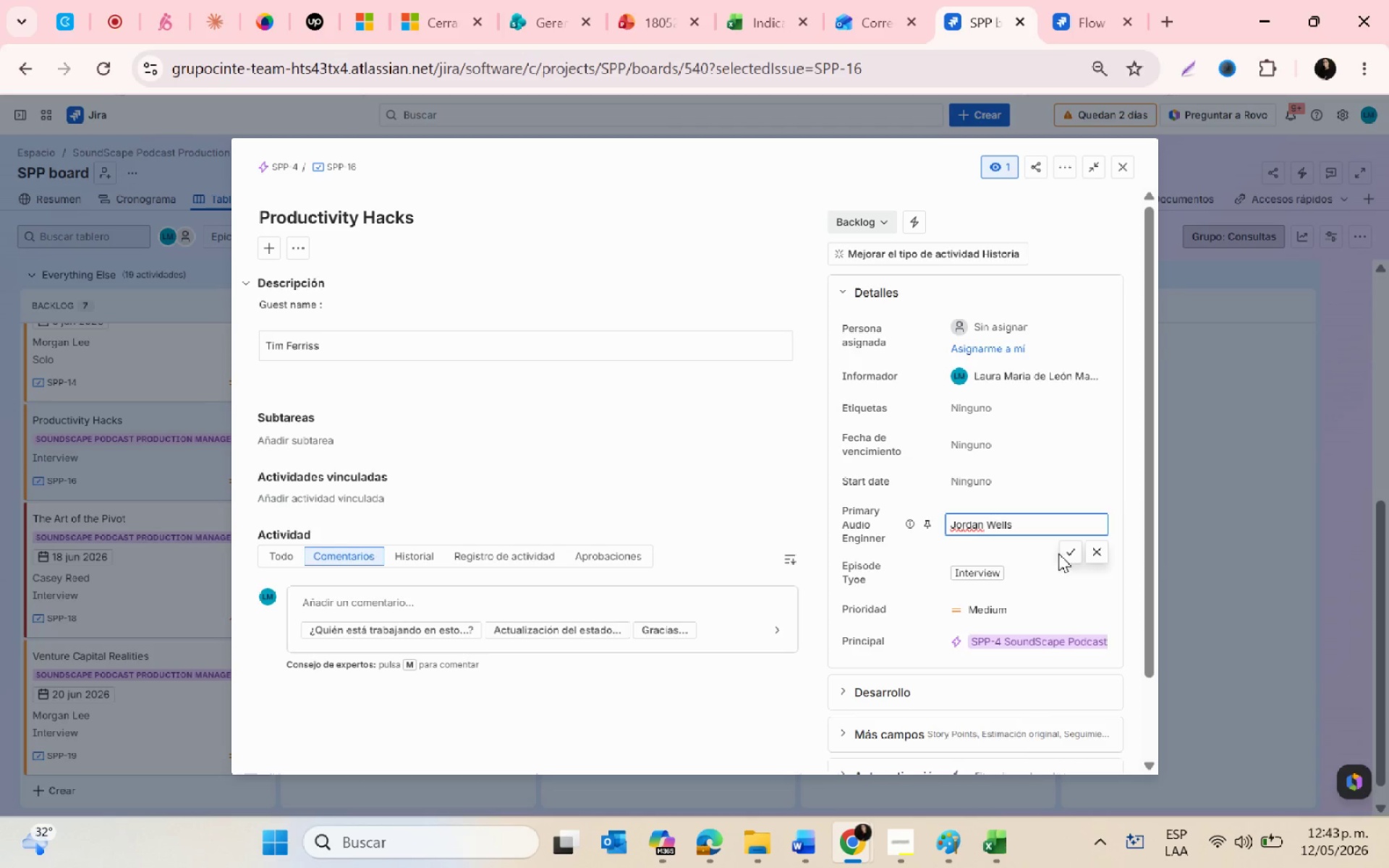 
left_click([1065, 553])
 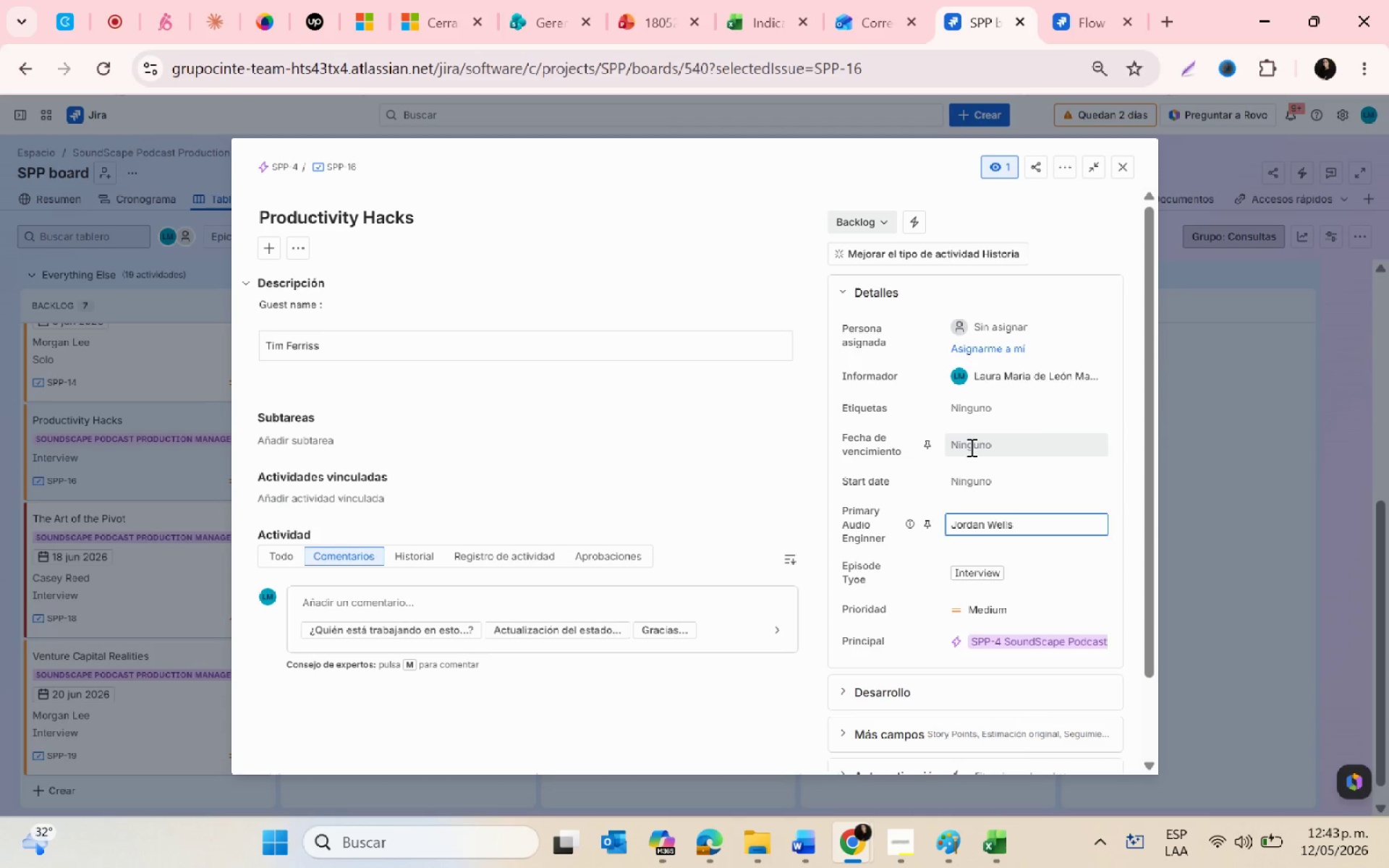 
left_click([969, 443])
 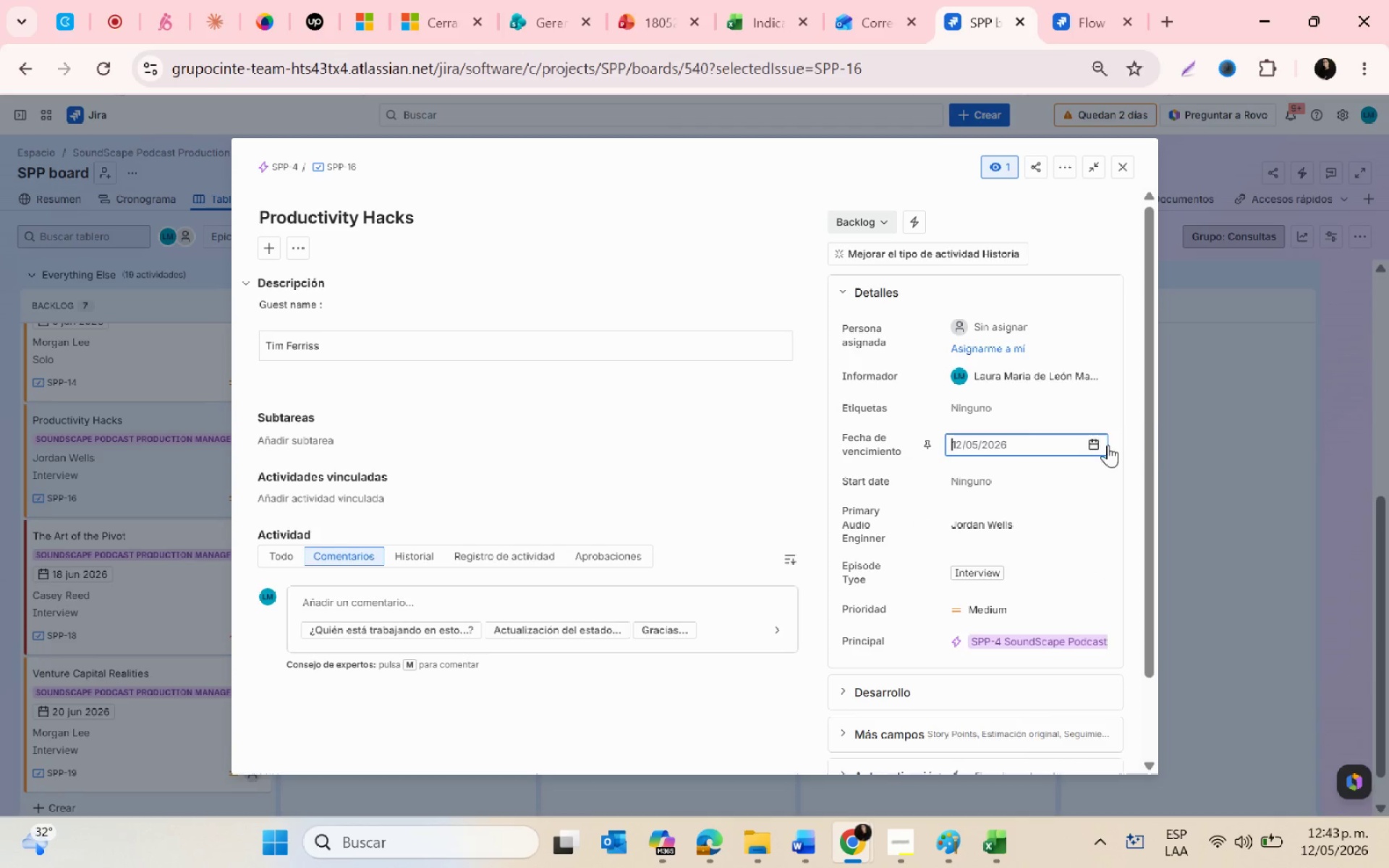 
left_click([1094, 443])
 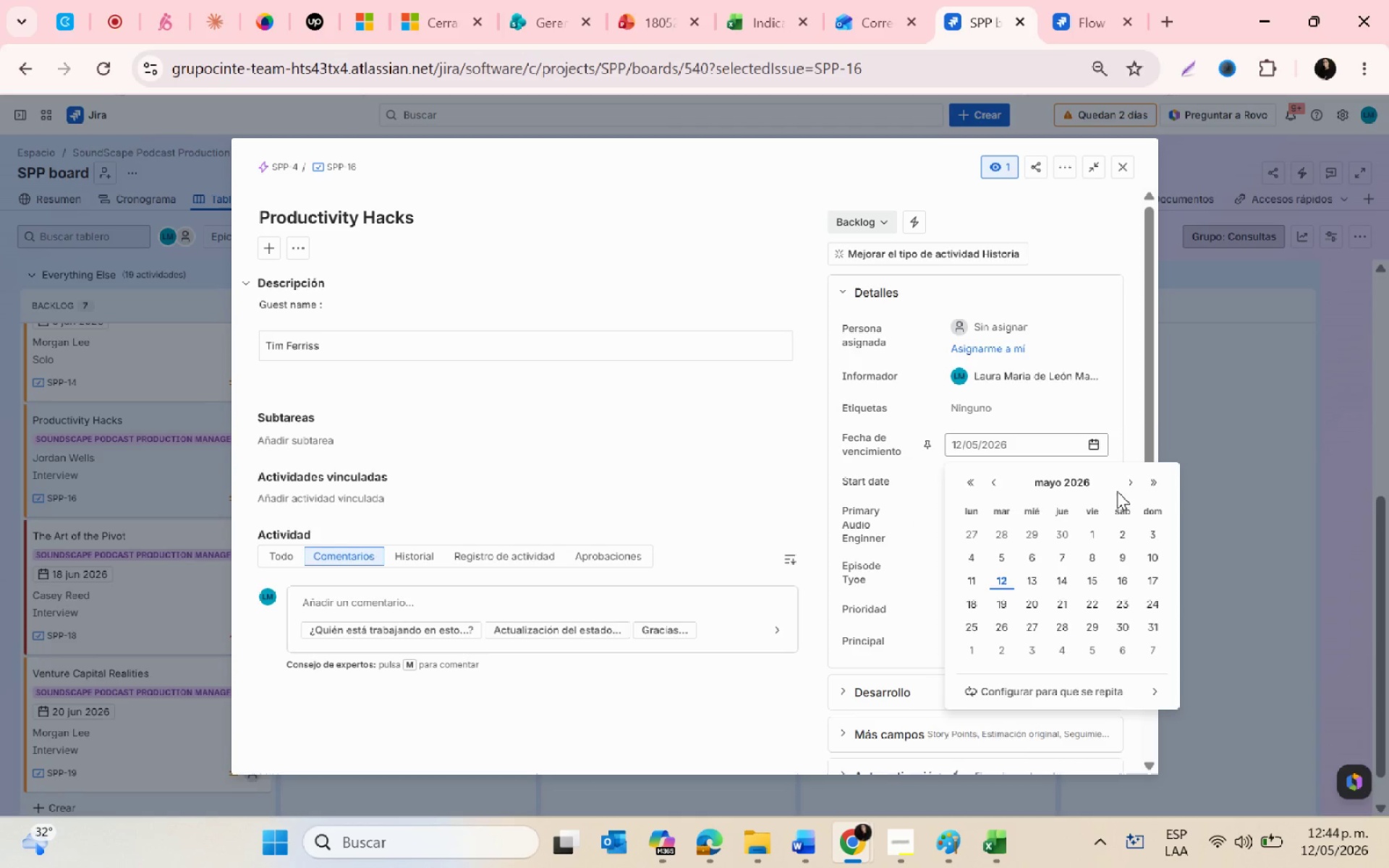 
left_click([1126, 482])
 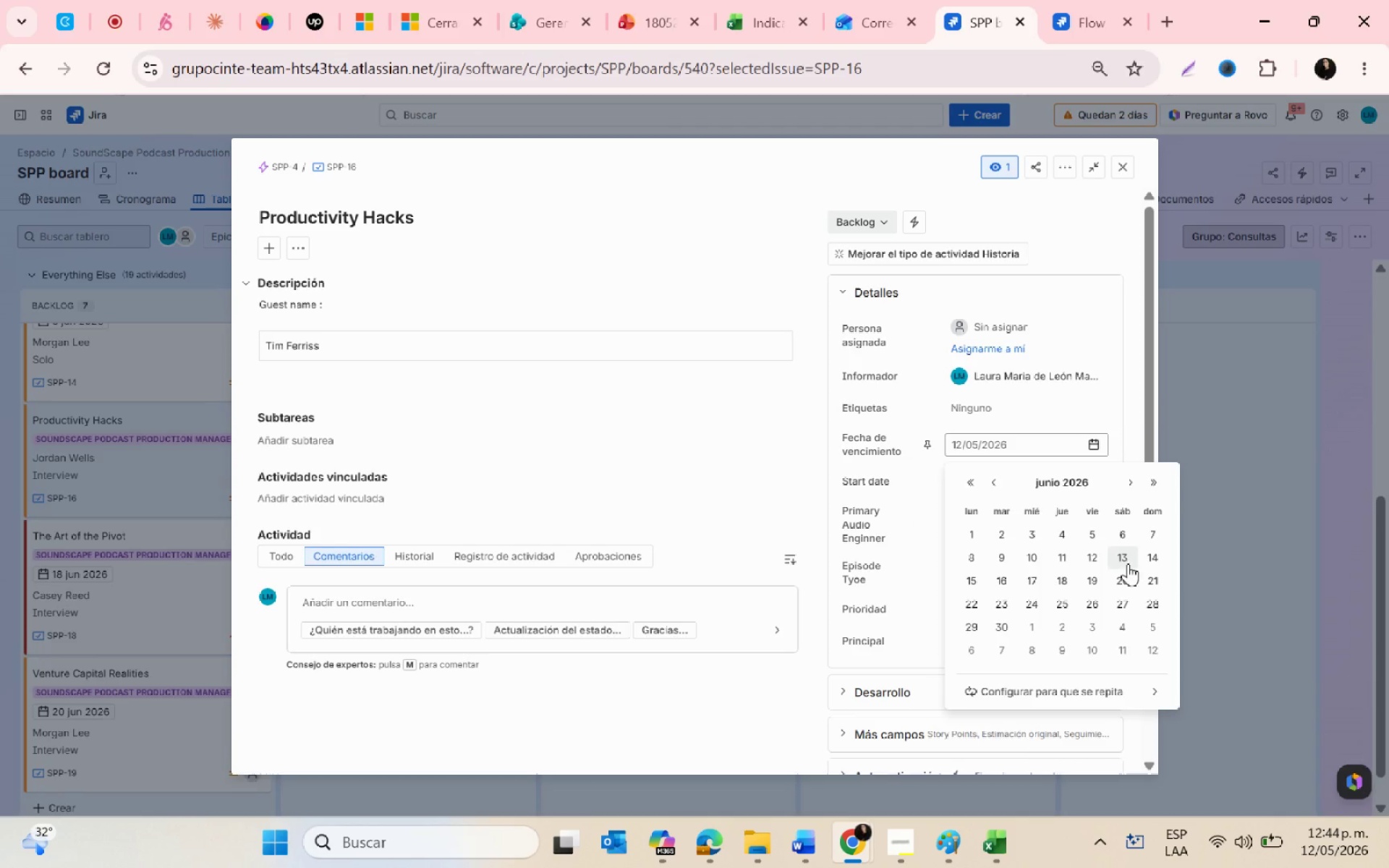 
left_click([1093, 554])
 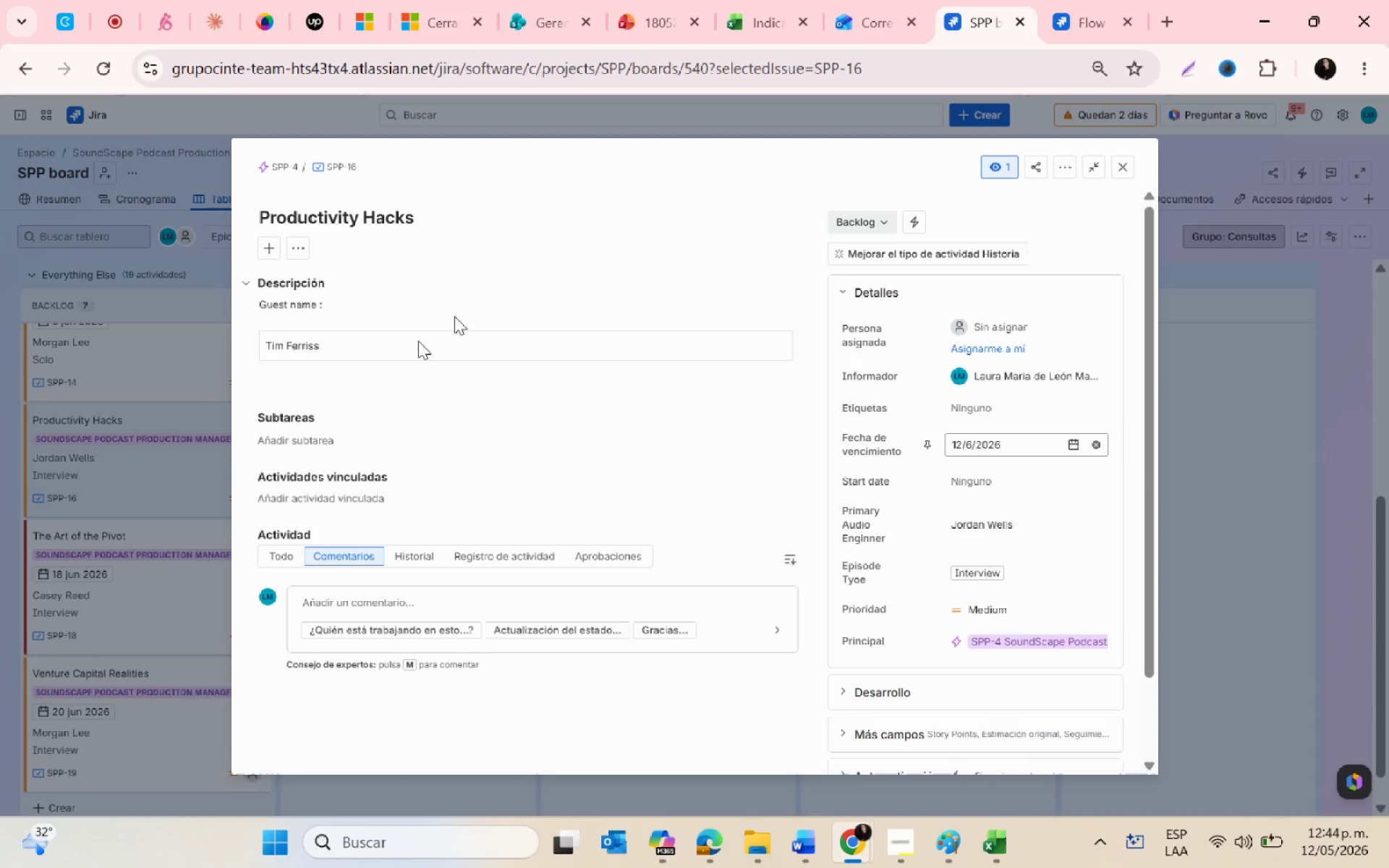 
left_click([447, 488])
 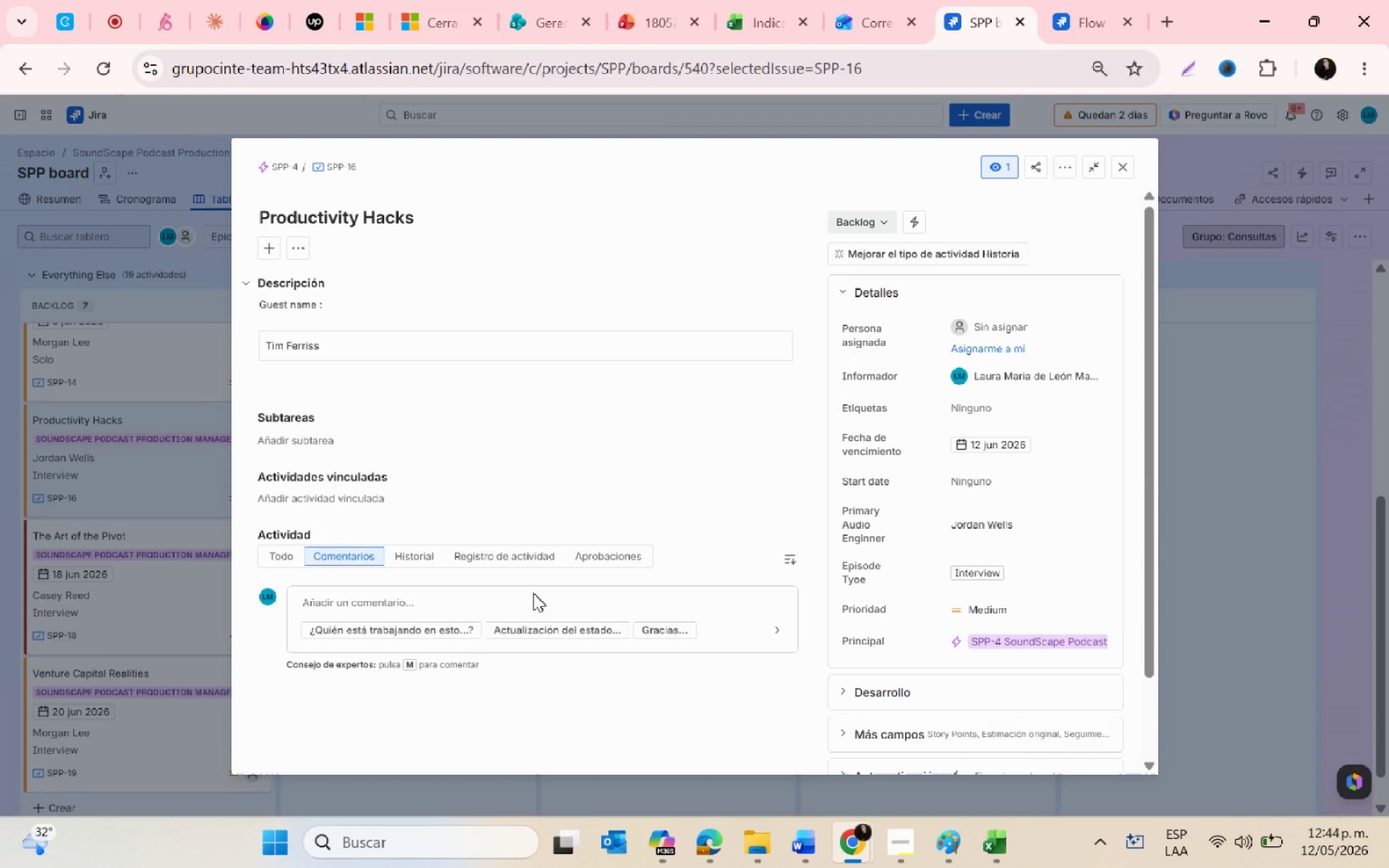 
left_click([422, 560])
 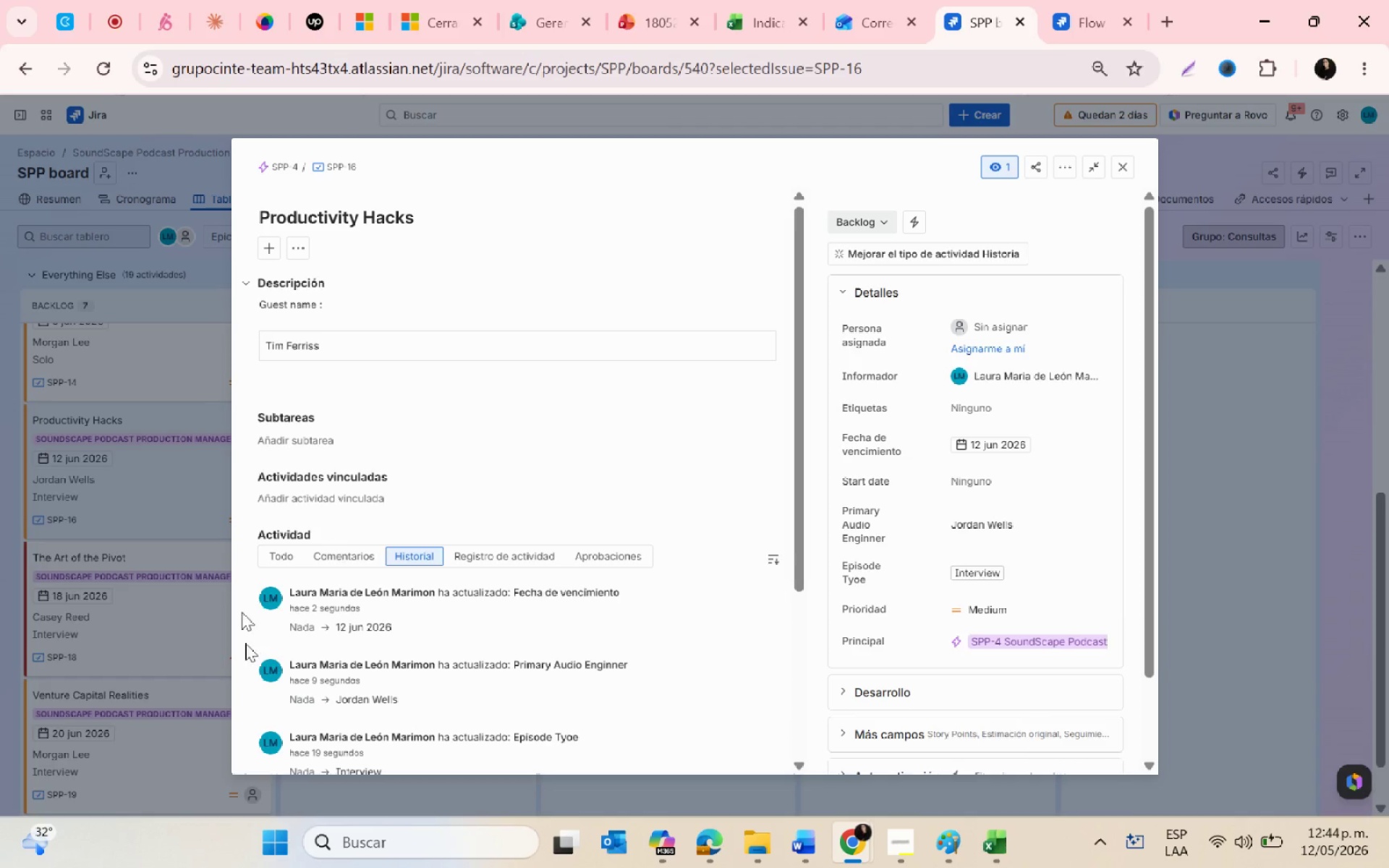 
key(Alt+AltLeft)
 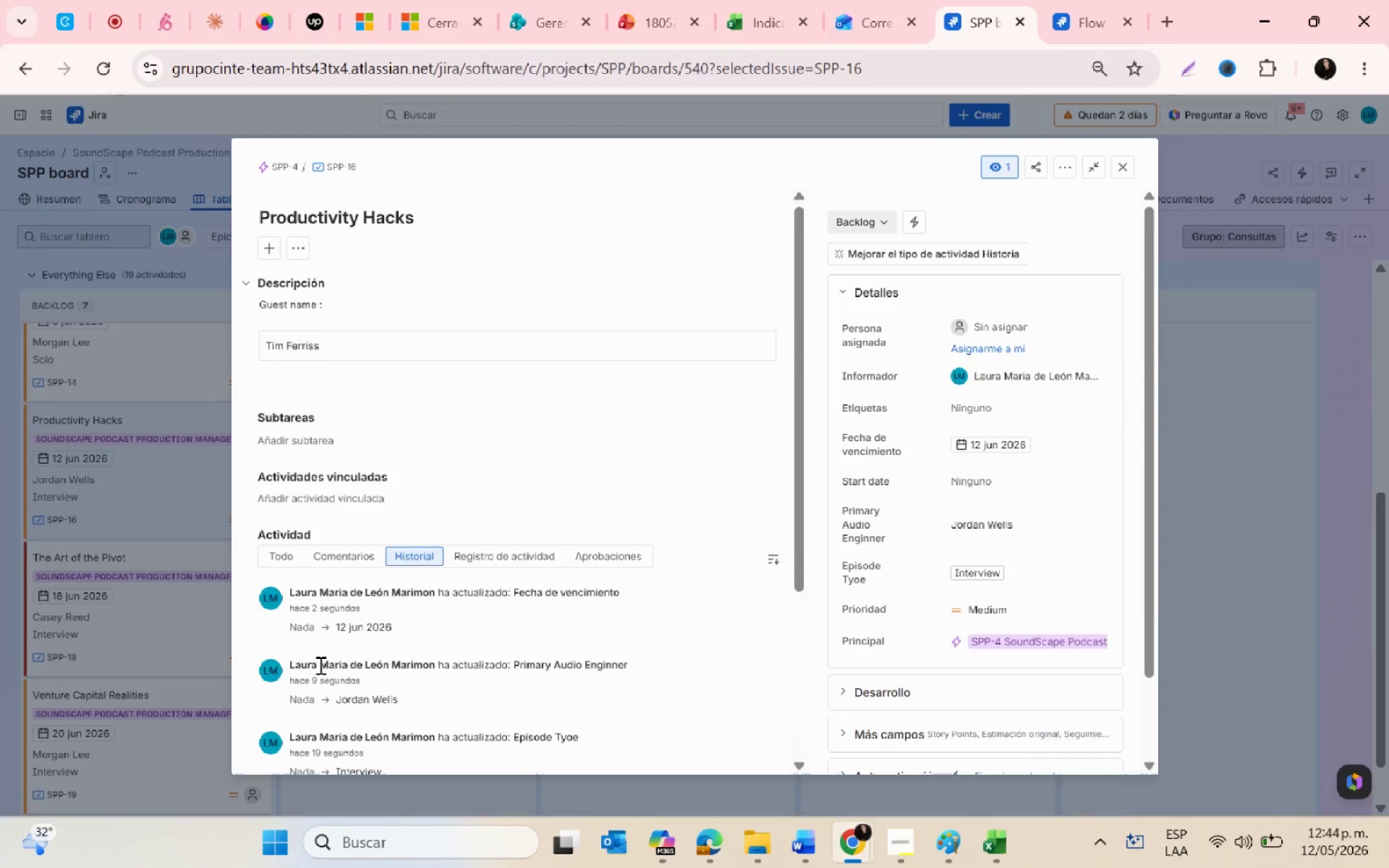 
key(Alt+Tab)
 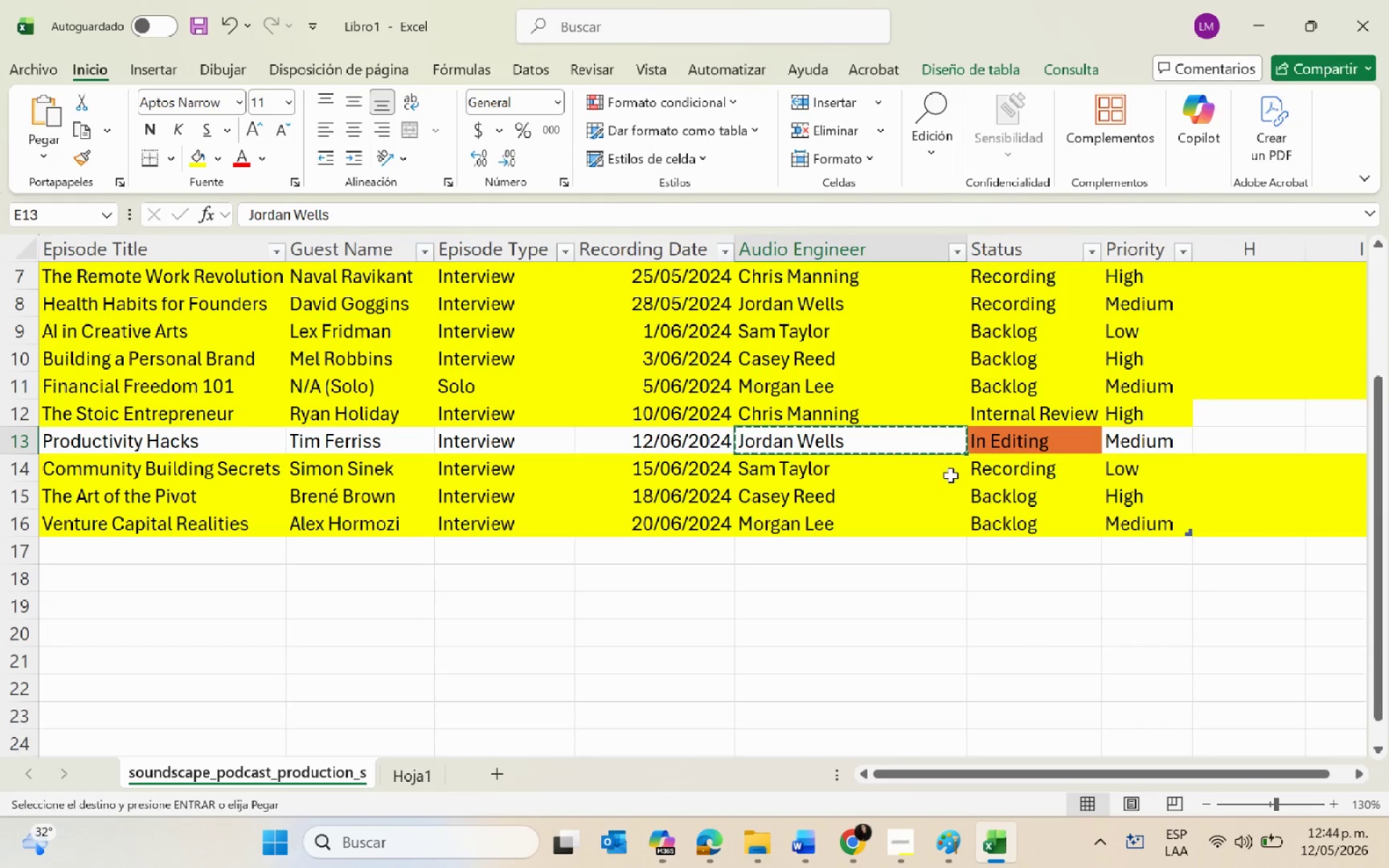 
key(Escape)
 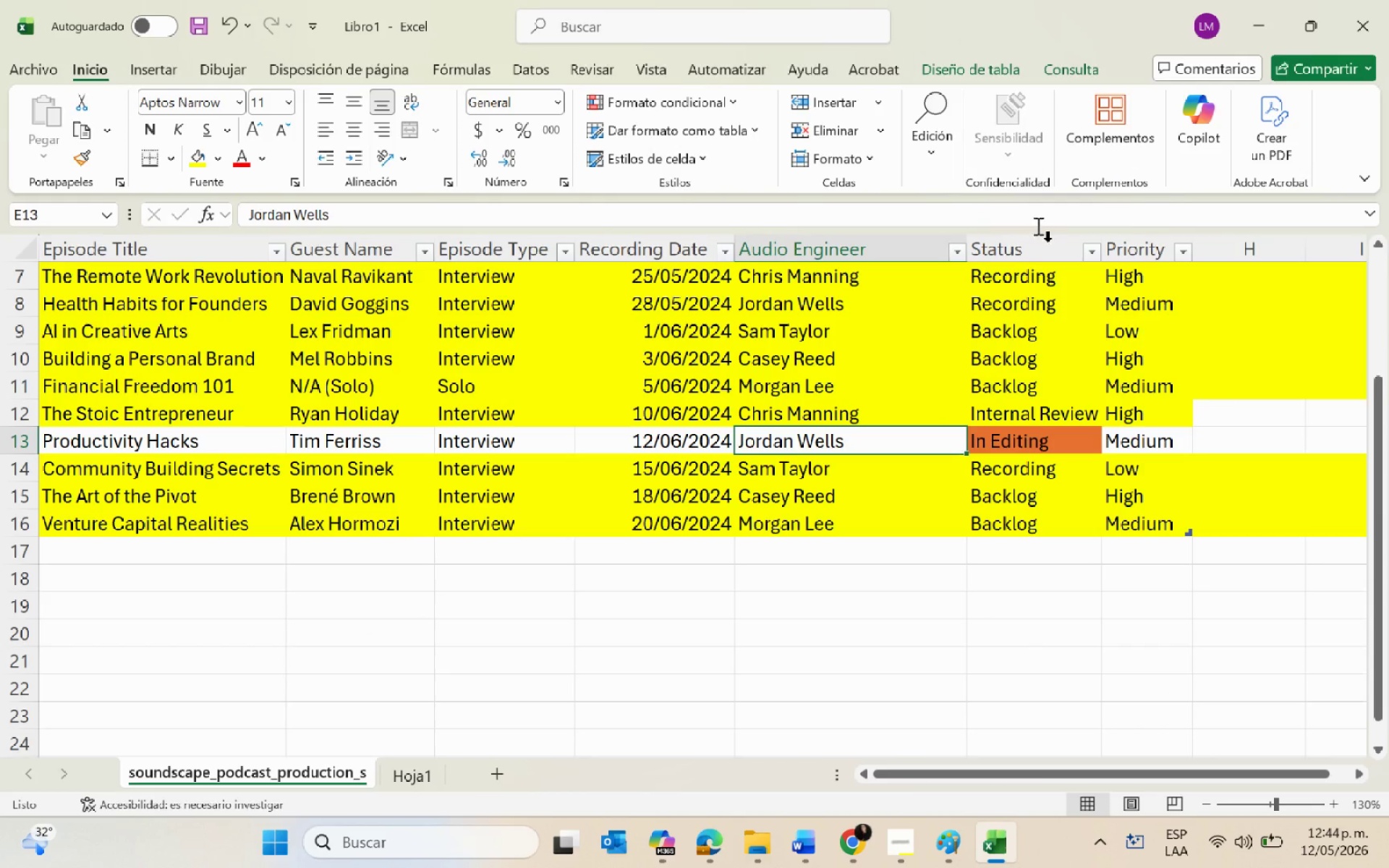 
left_click([1239, 19])
 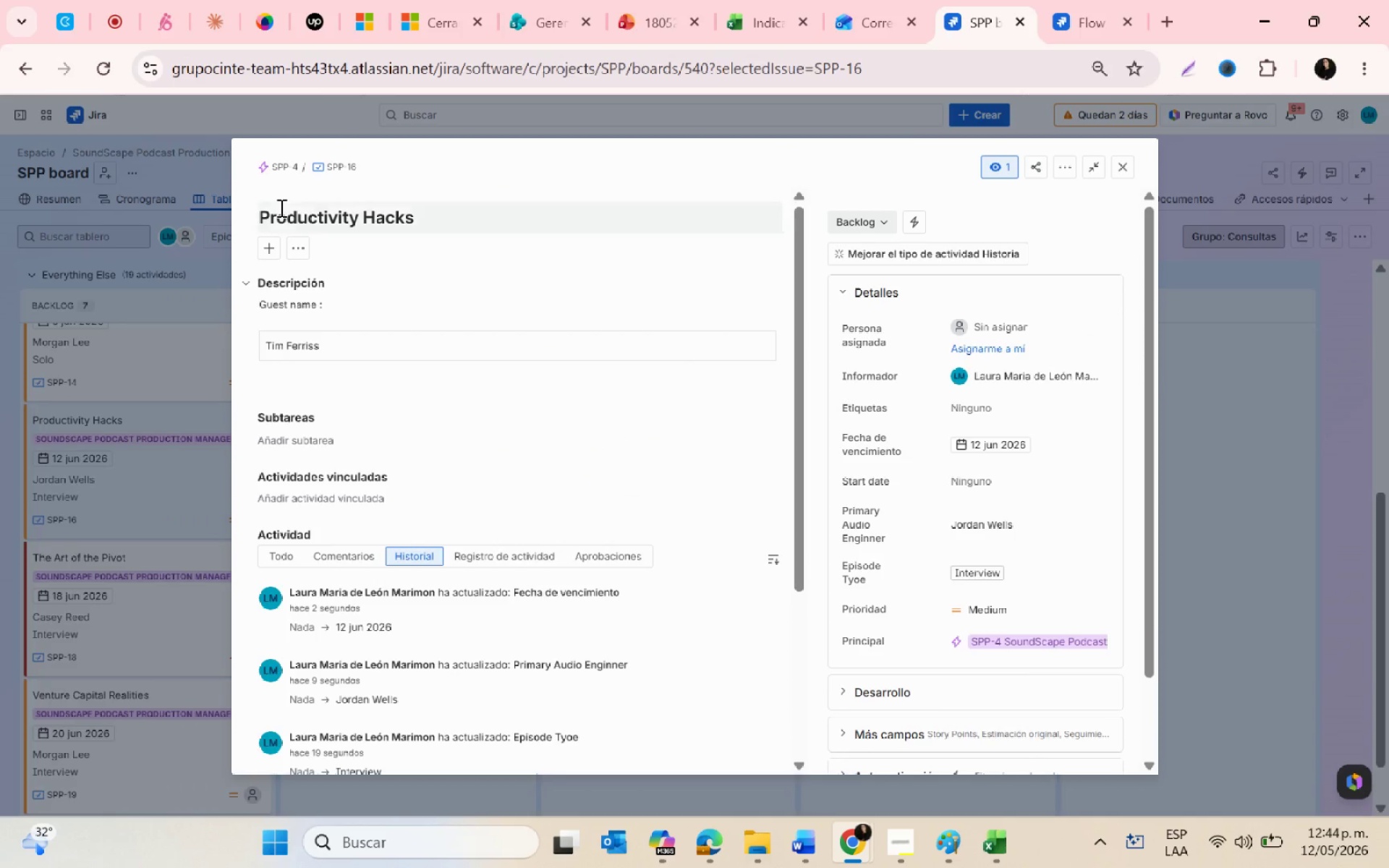 
left_click_drag(start_coordinate=[267, 210], to_coordinate=[451, 215])
 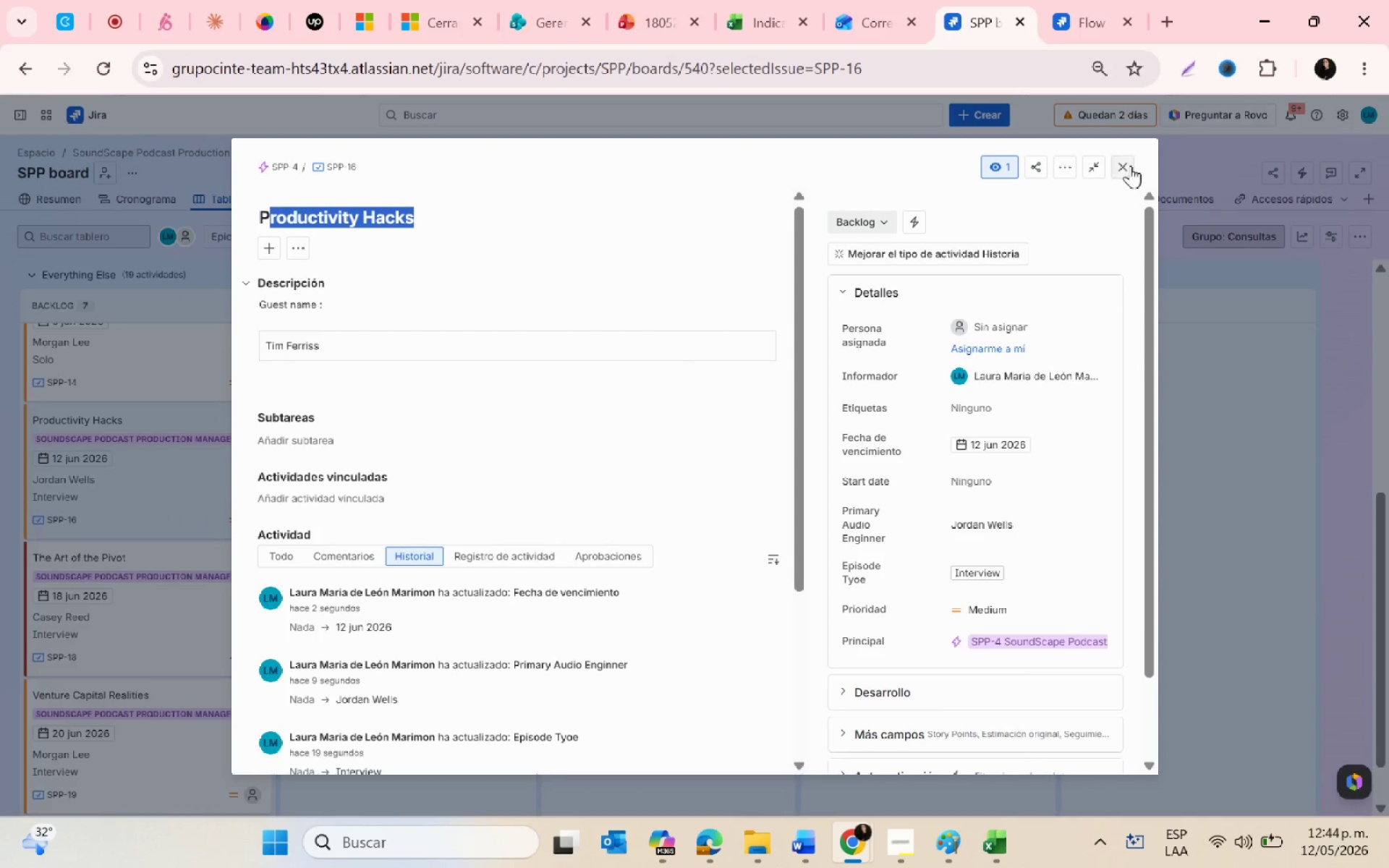 
left_click([1123, 167])
 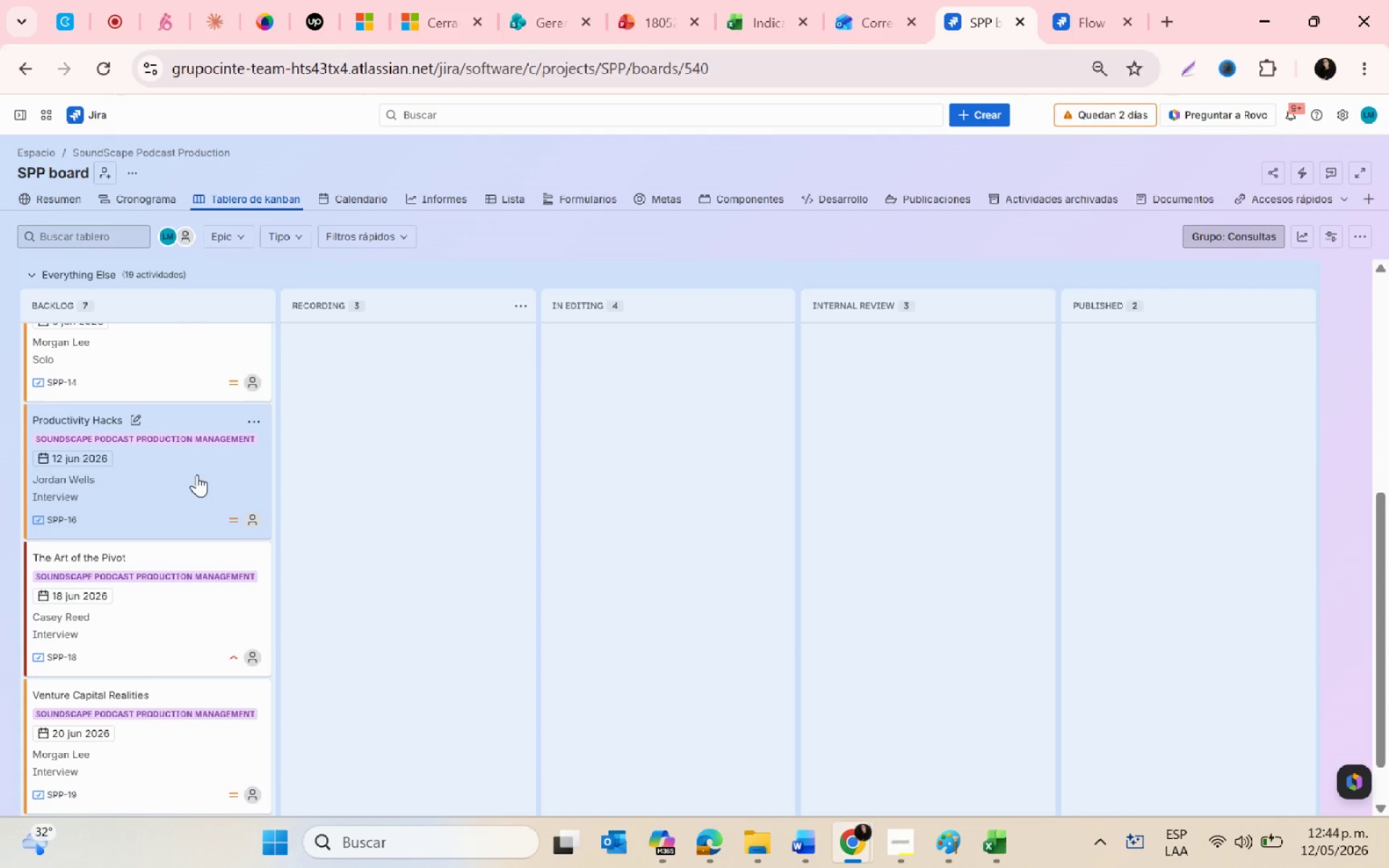 
left_click_drag(start_coordinate=[177, 482], to_coordinate=[569, 399])
 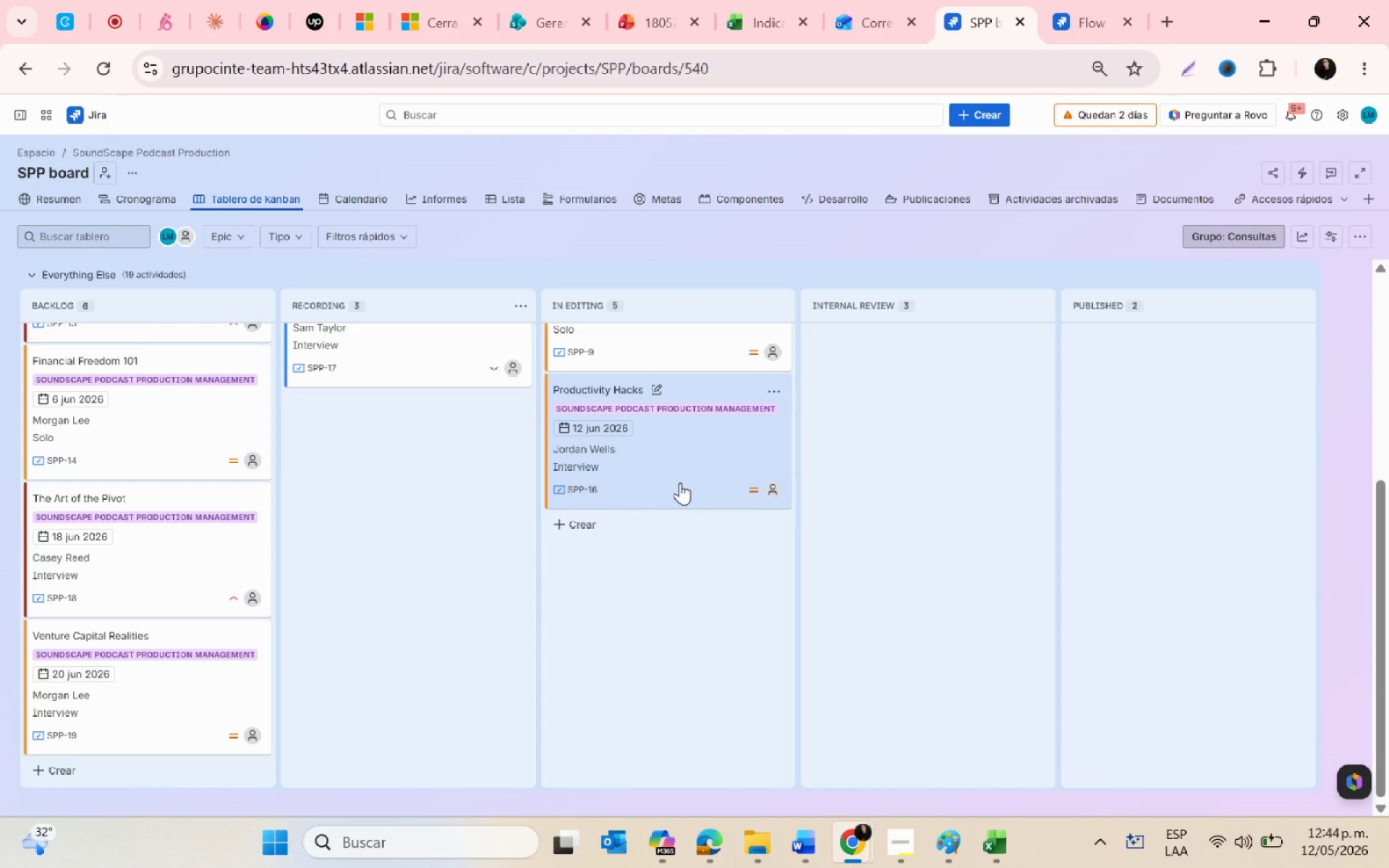 
left_click([119, 80])
 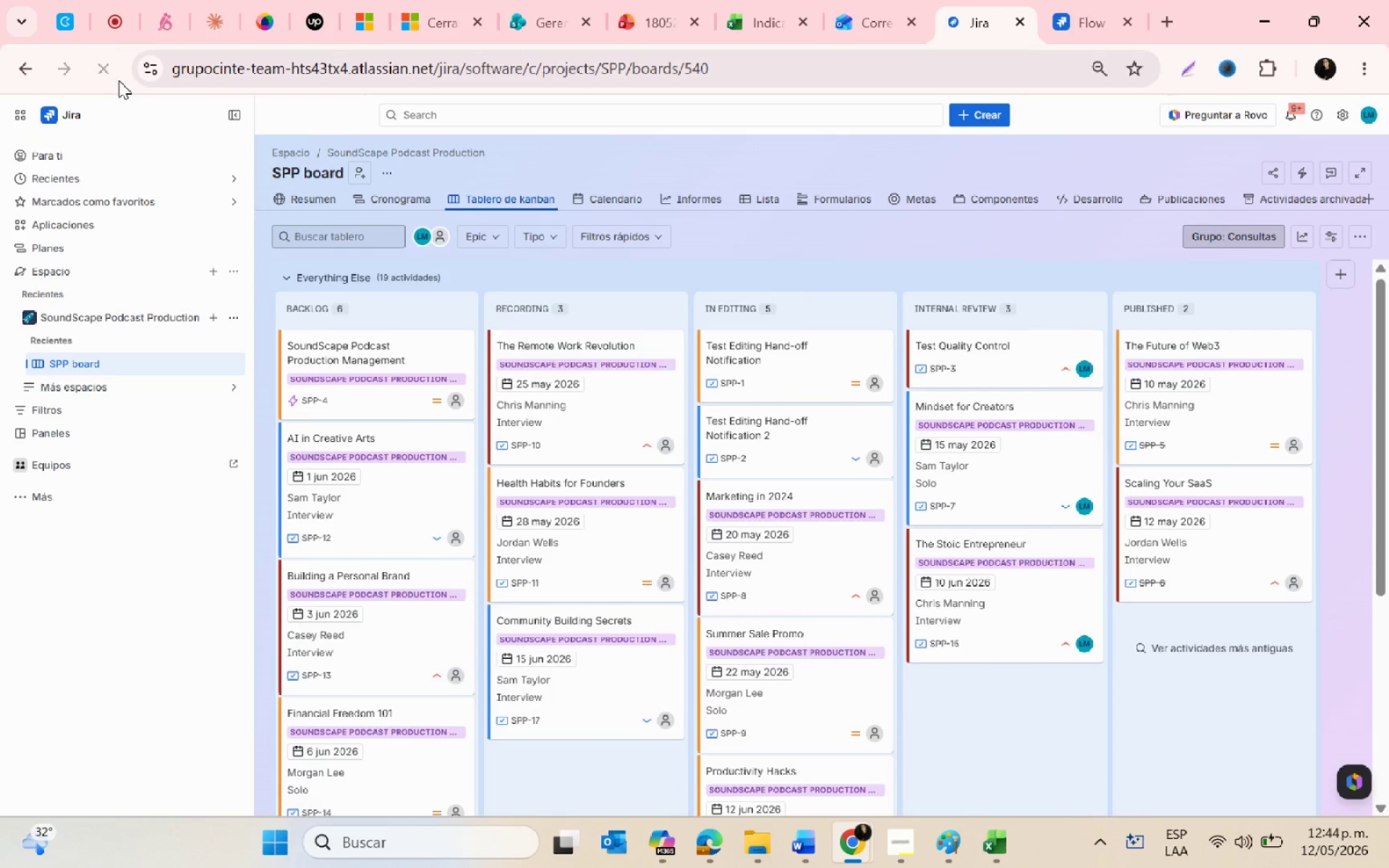 
scroll: coordinate [668, 526], scroll_direction: down, amount: 10.0
 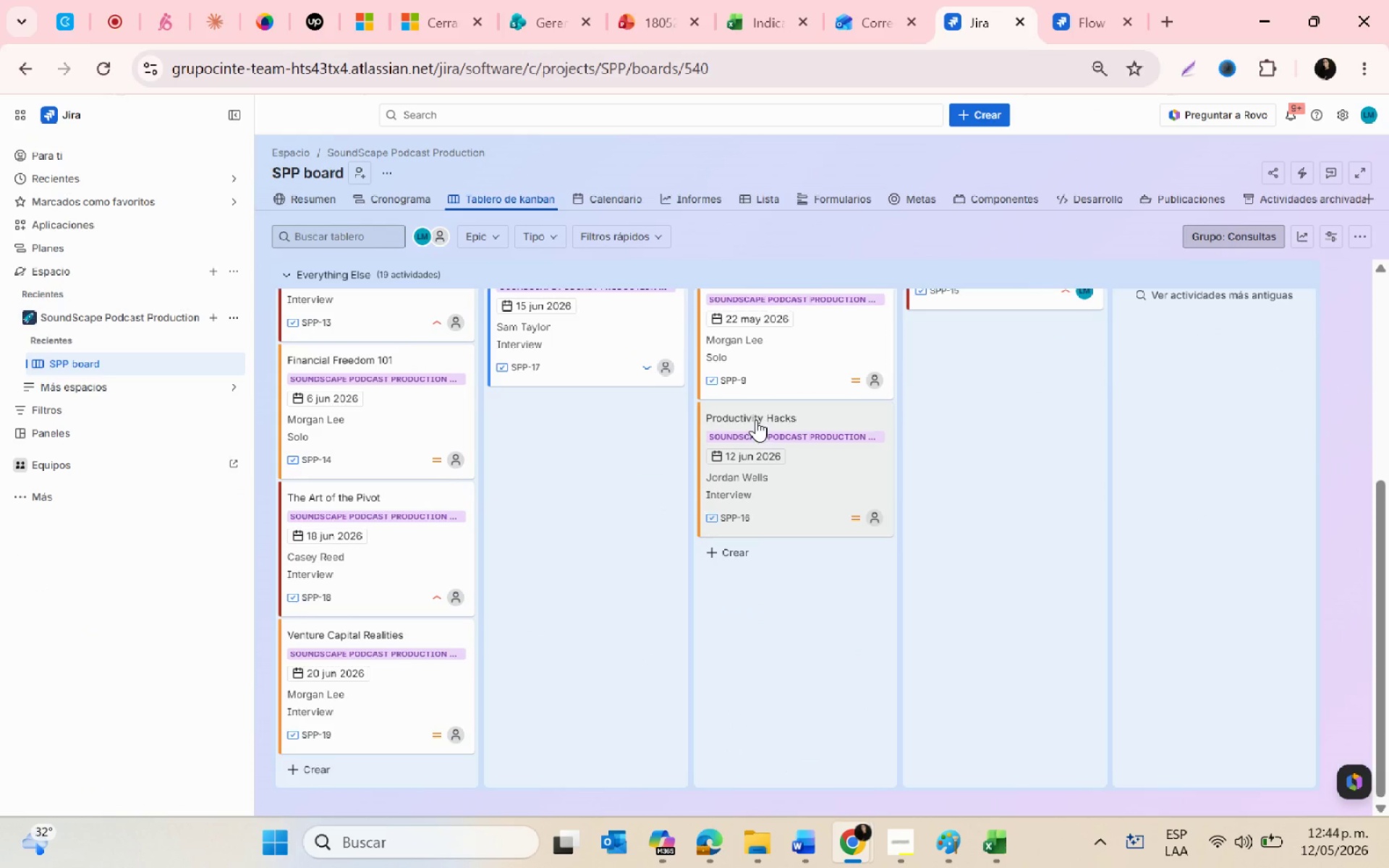 
left_click([755, 417])
 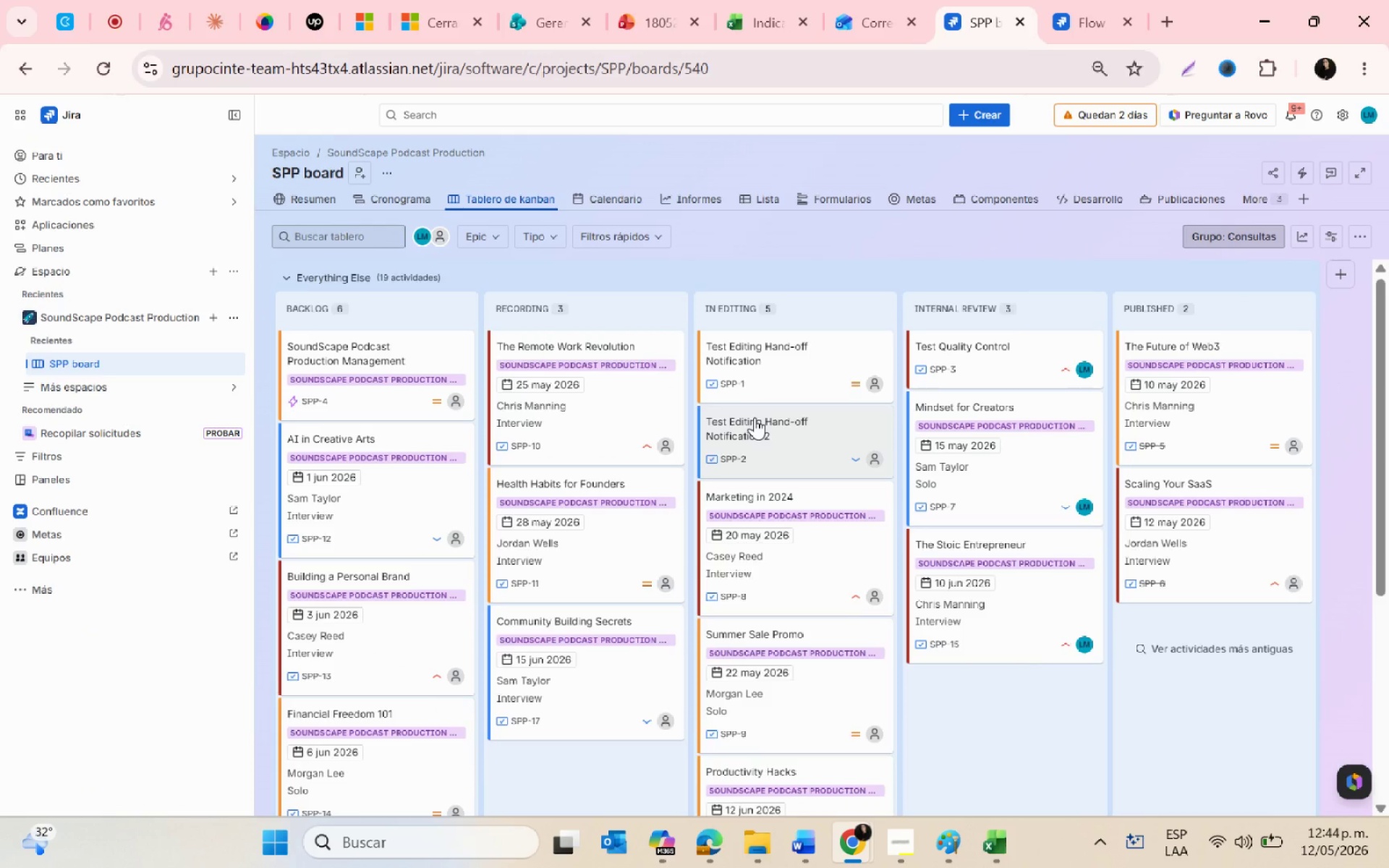 
scroll: coordinate [755, 488], scroll_direction: down, amount: 7.0
 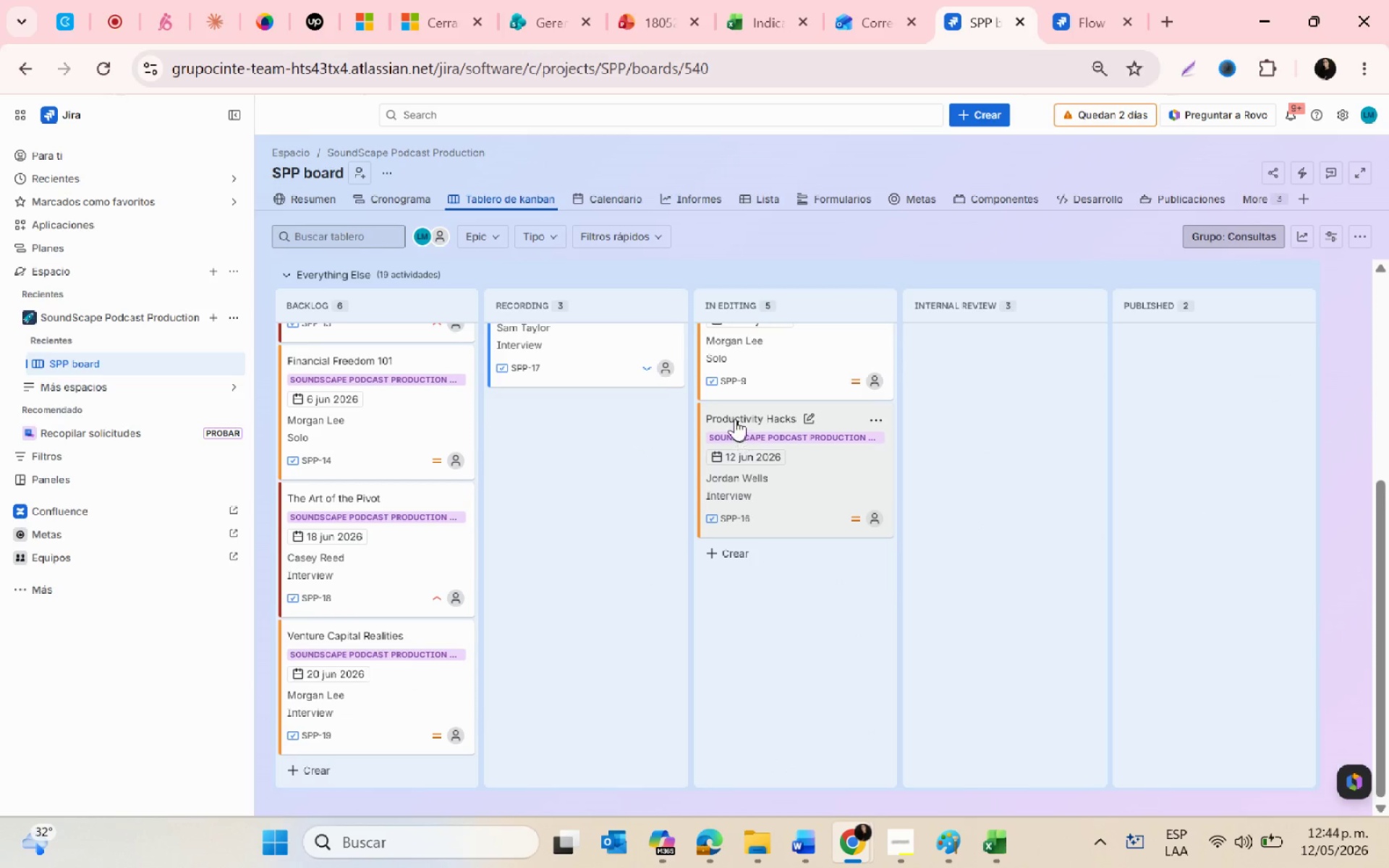 
left_click([735, 419])
 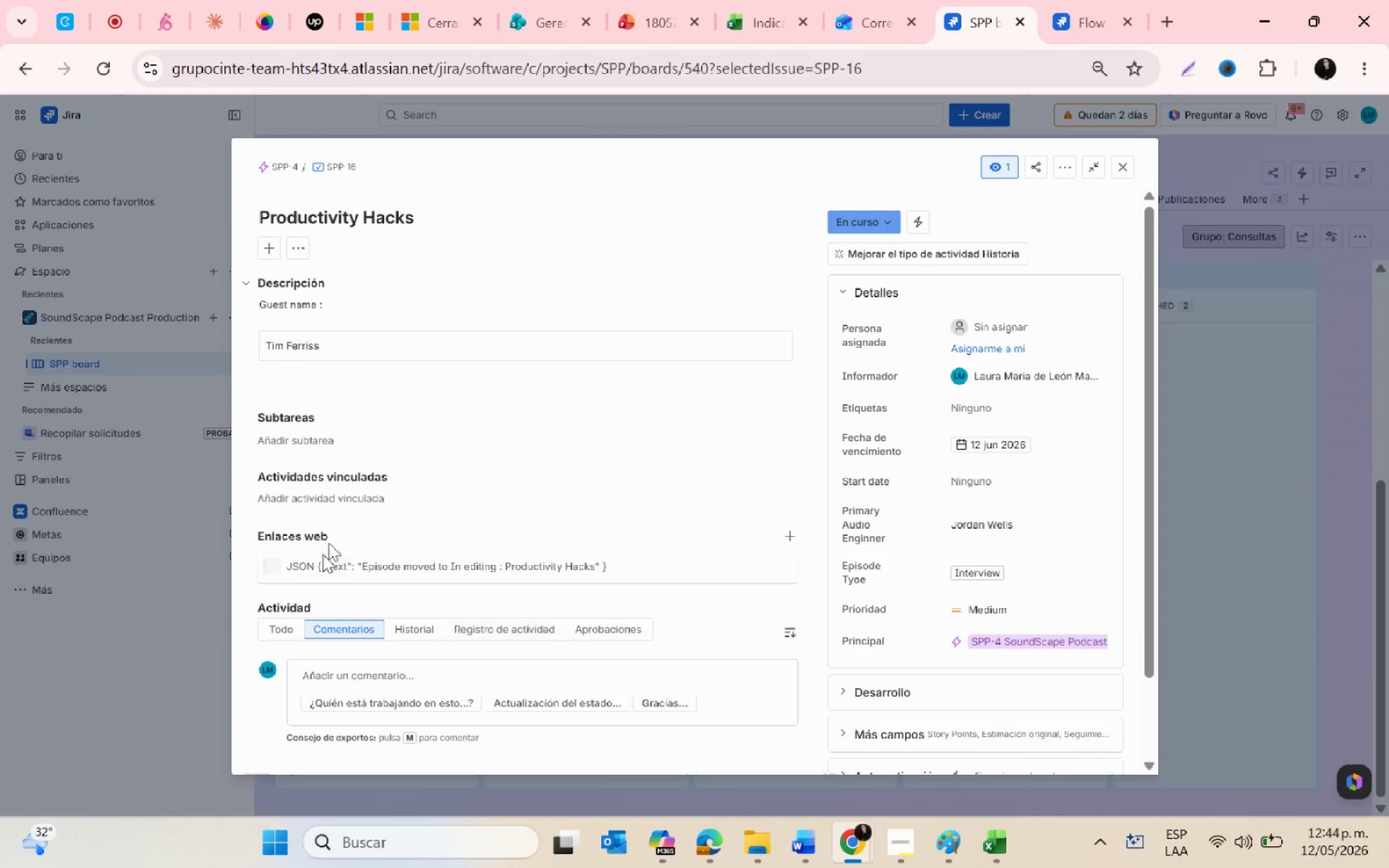 
scroll: coordinate [506, 642], scroll_direction: down, amount: 2.0
 